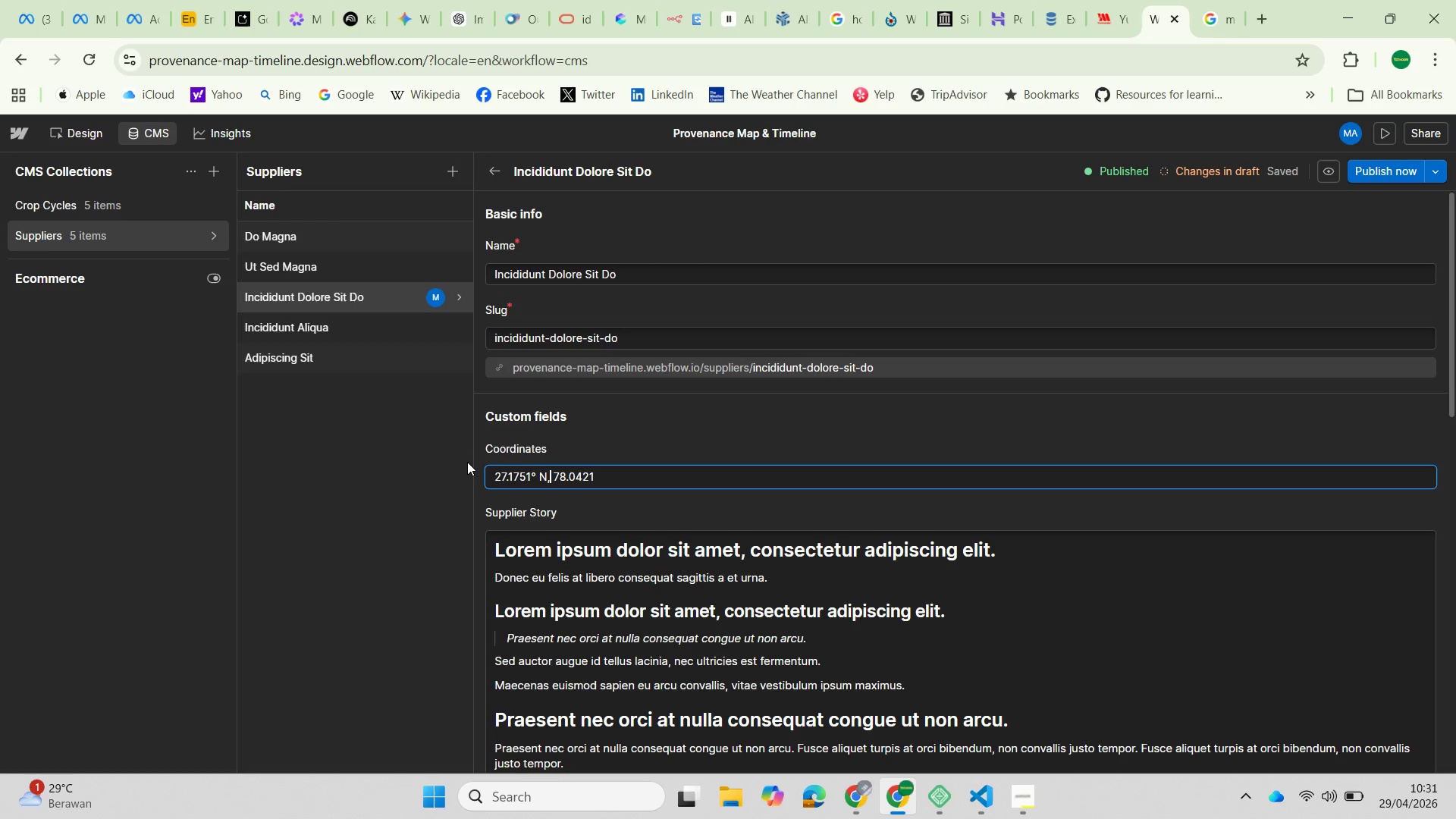 
key(ArrowLeft)
 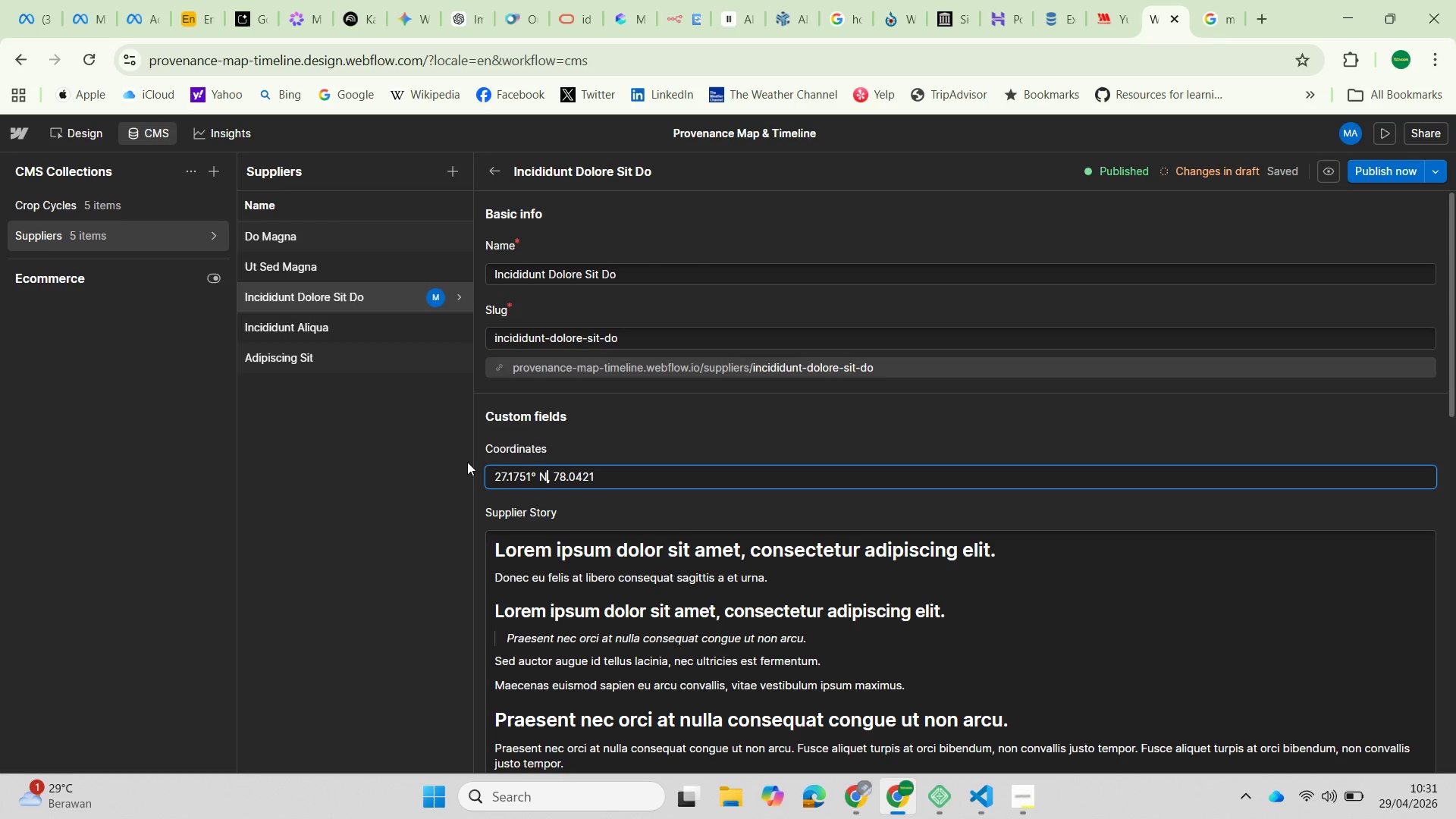 
key(ArrowLeft)
 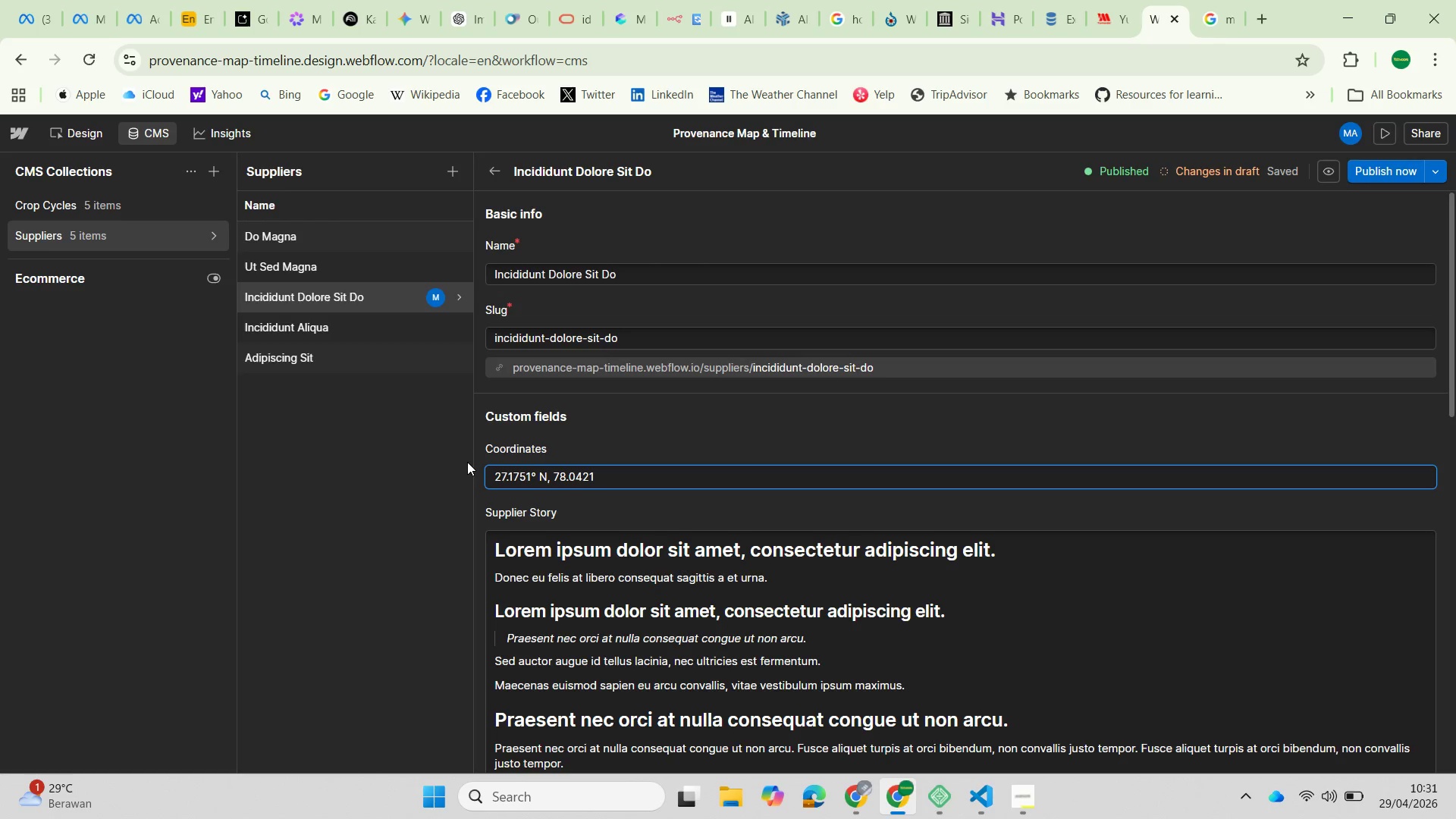 
key(Backspace)
 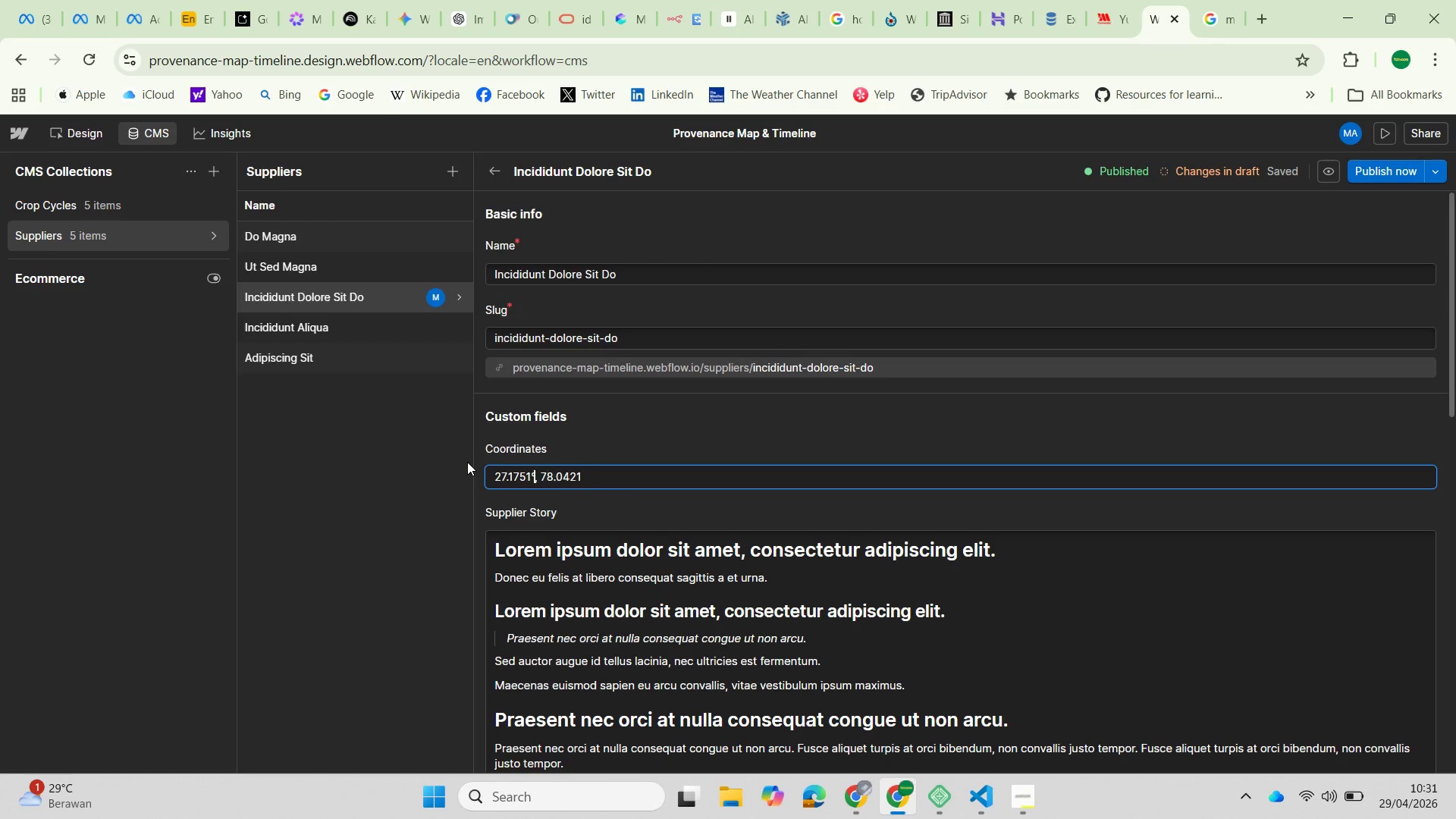 
key(Backspace)
 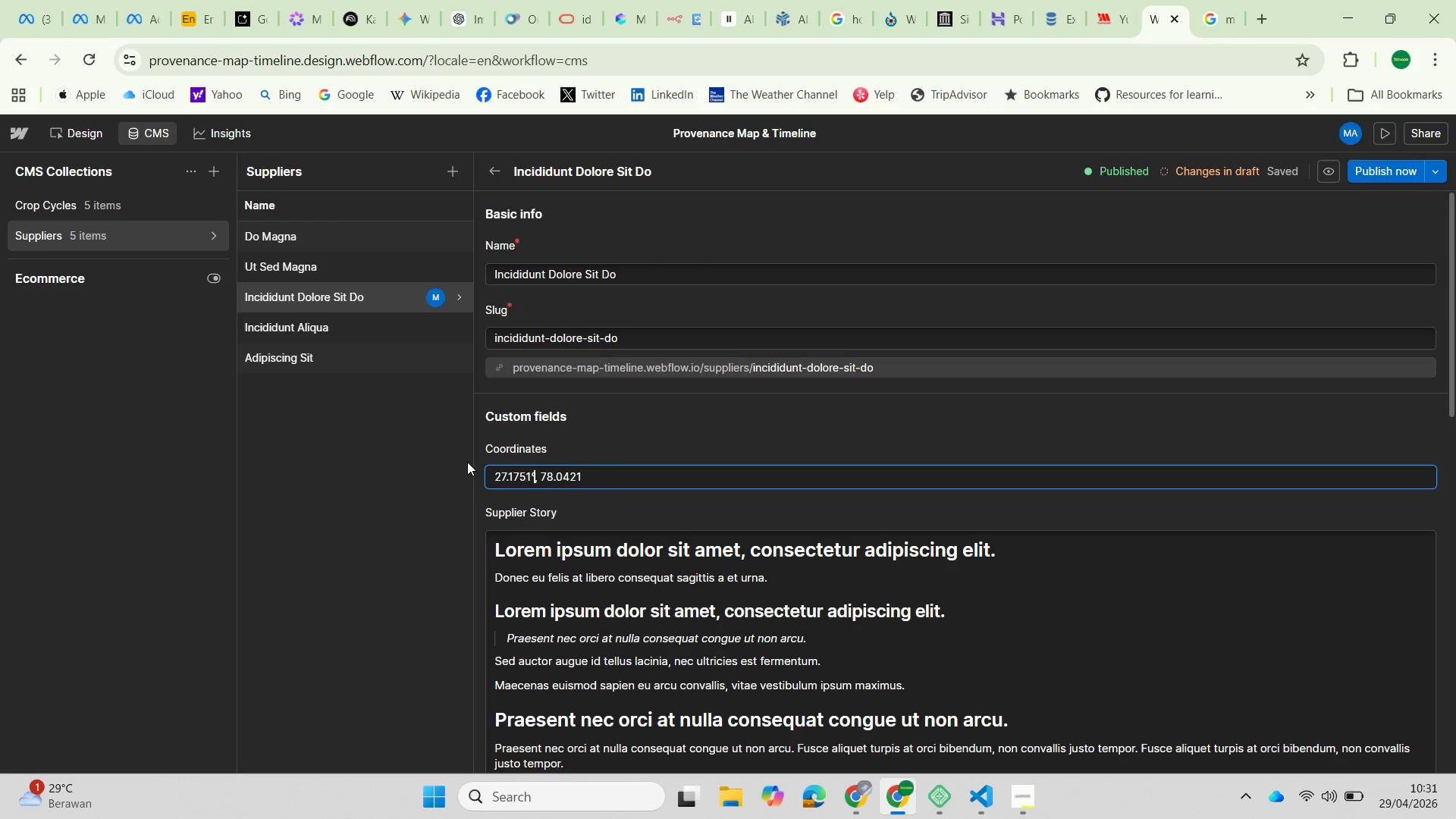 
key(Backspace)
 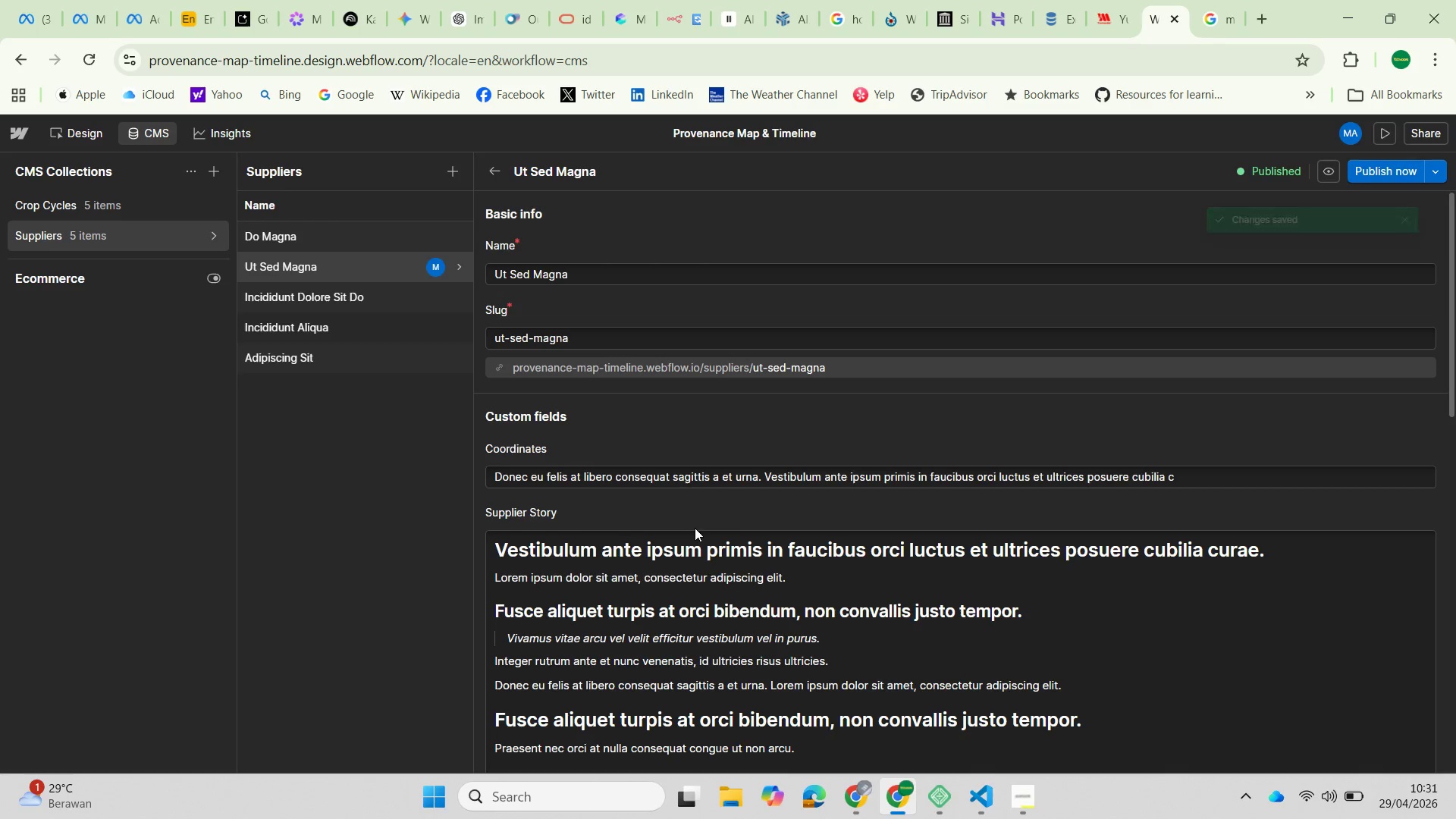 
wait(11.75)
 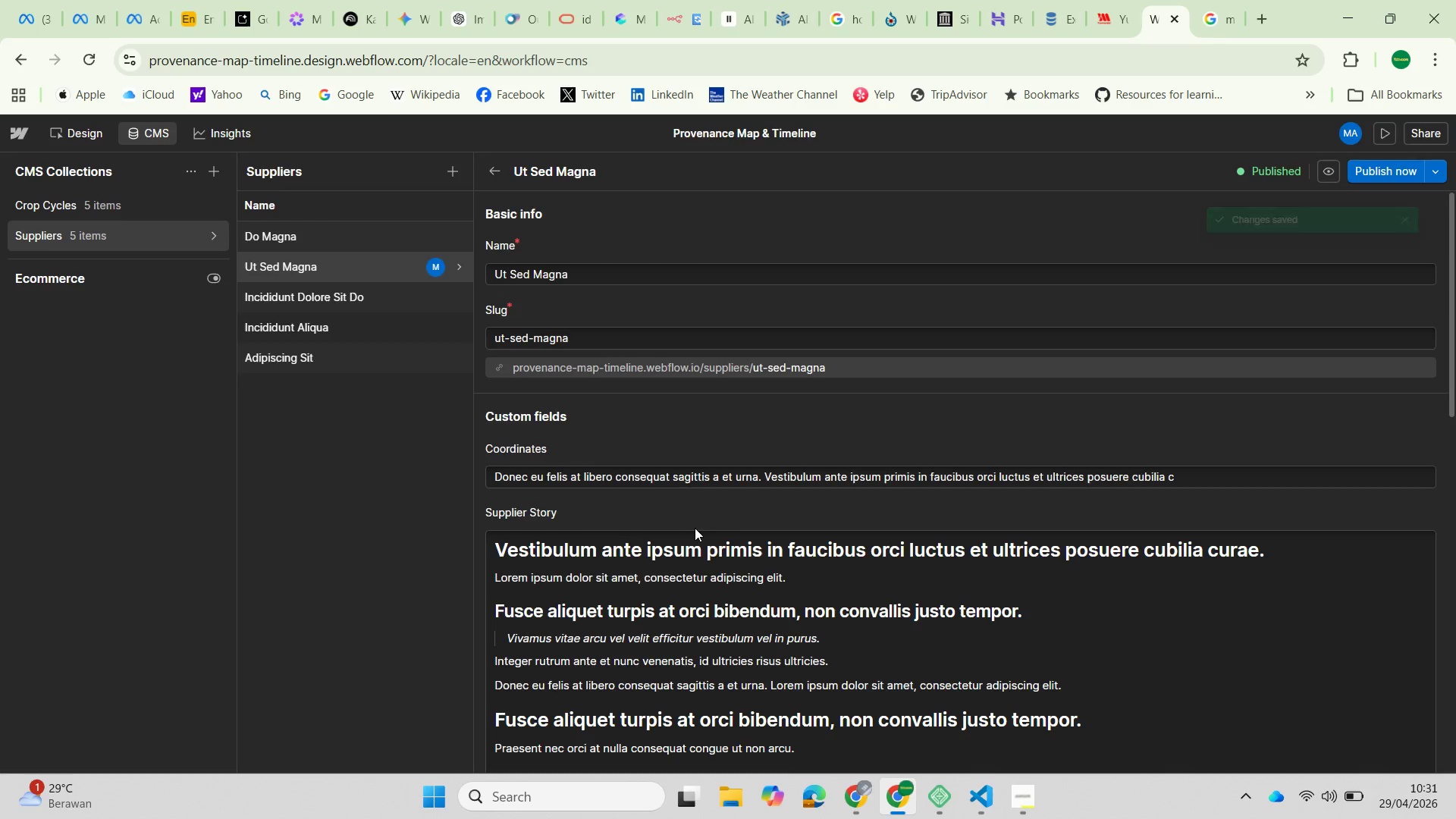 
left_click_drag(start_coordinate=[1200, 475], to_coordinate=[410, 473])
 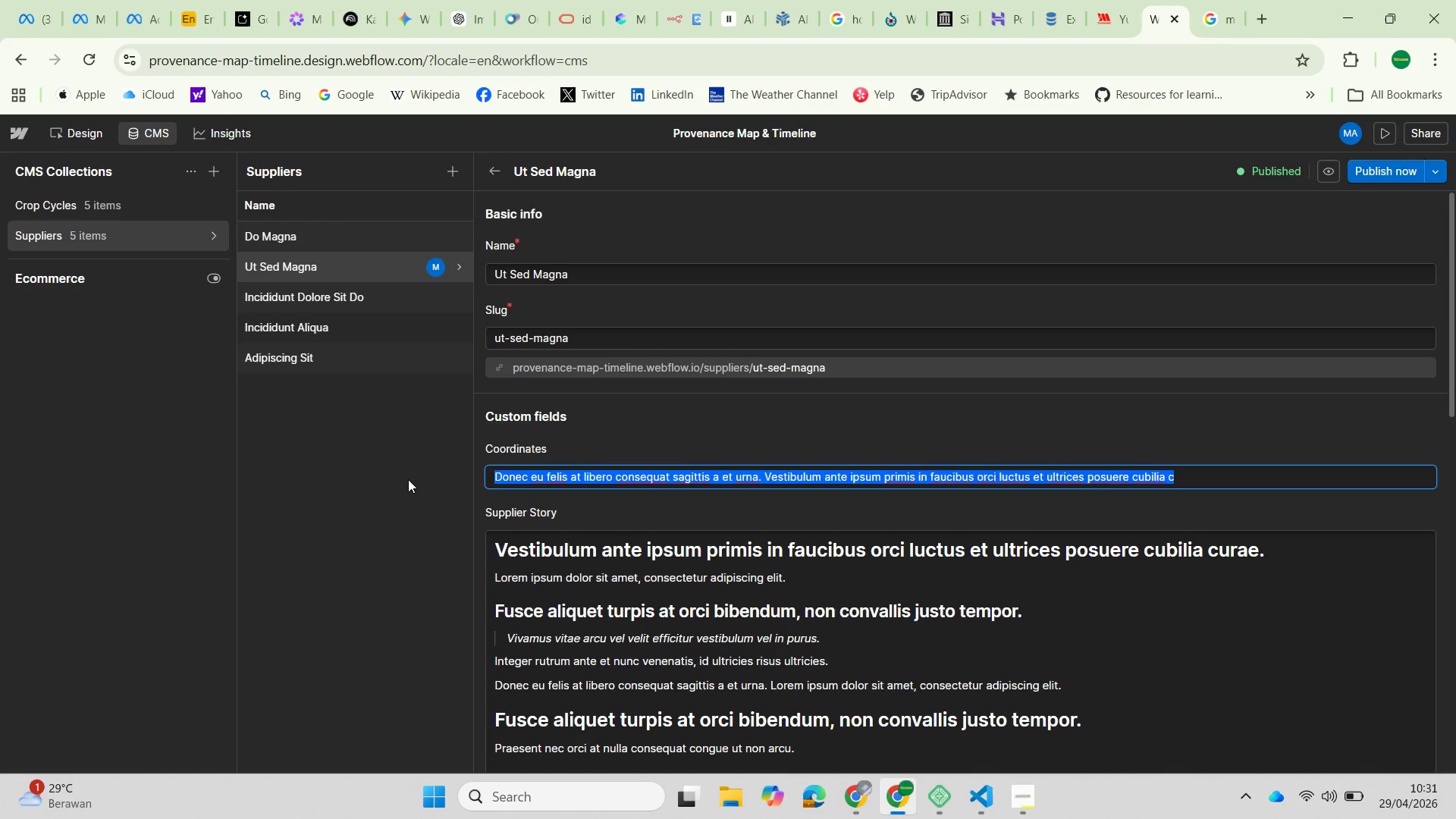 
key(Backspace)
 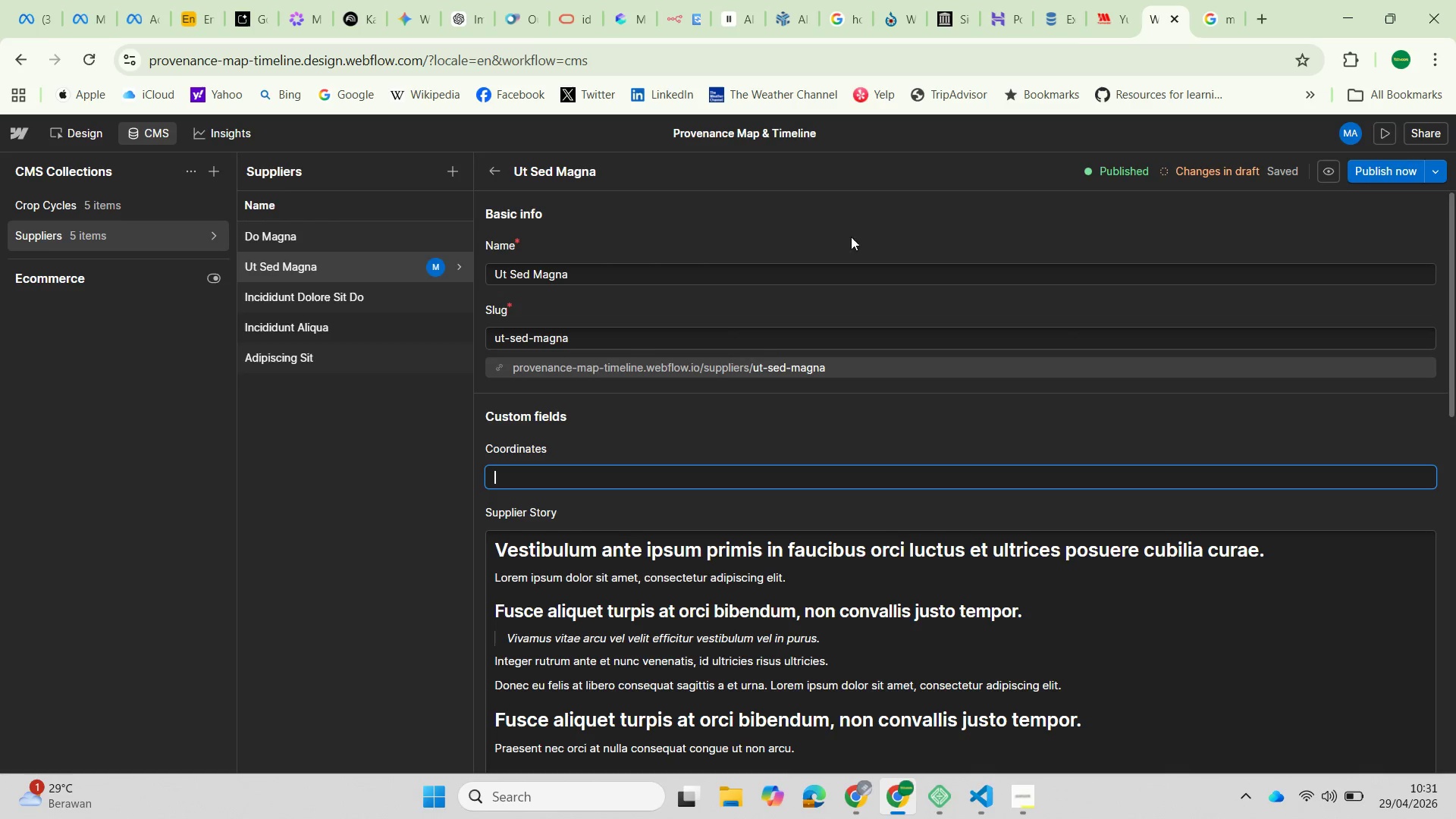 
left_click([1213, 16])
 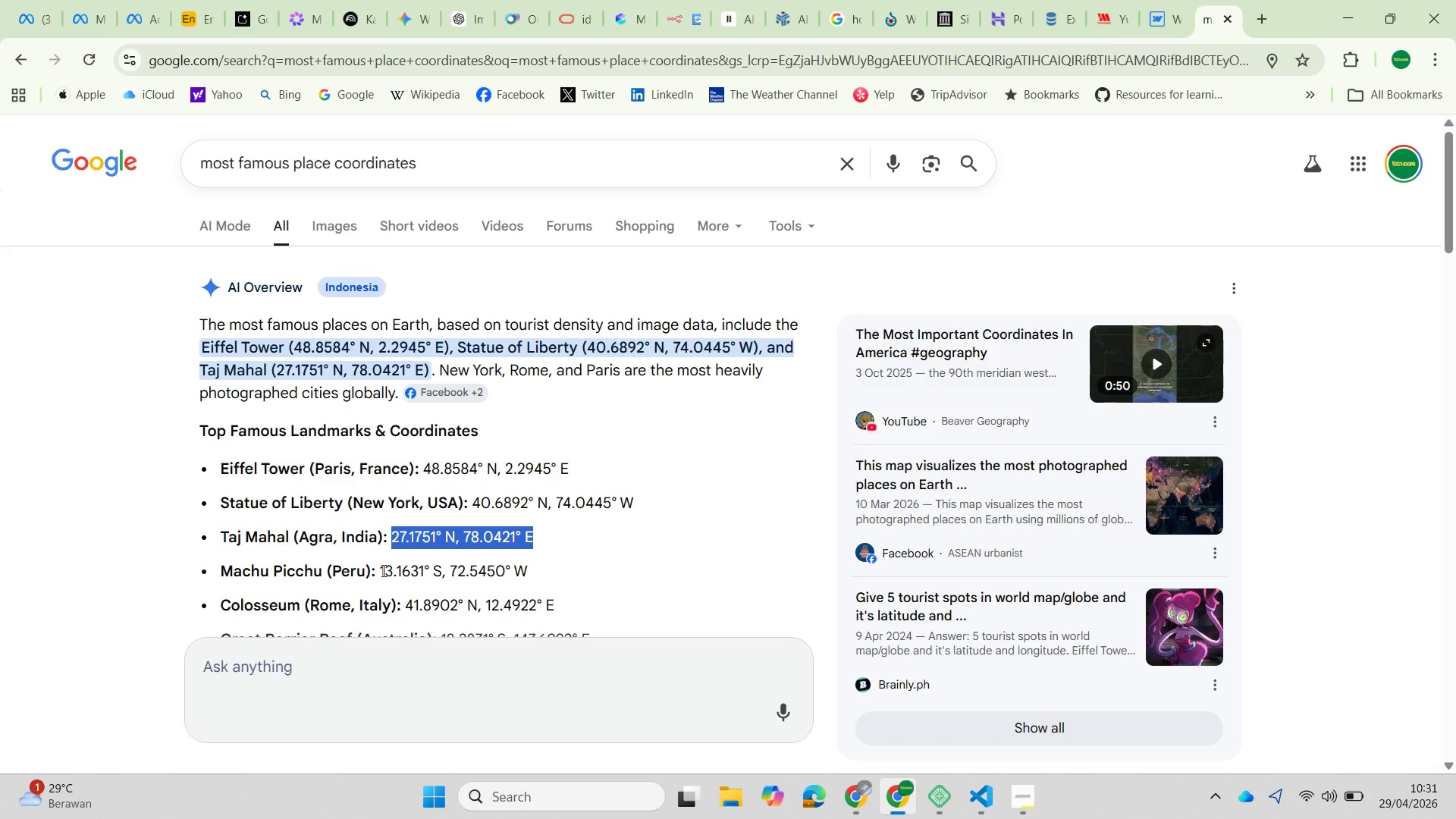 
left_click_drag(start_coordinate=[380, 573], to_coordinate=[532, 579])
 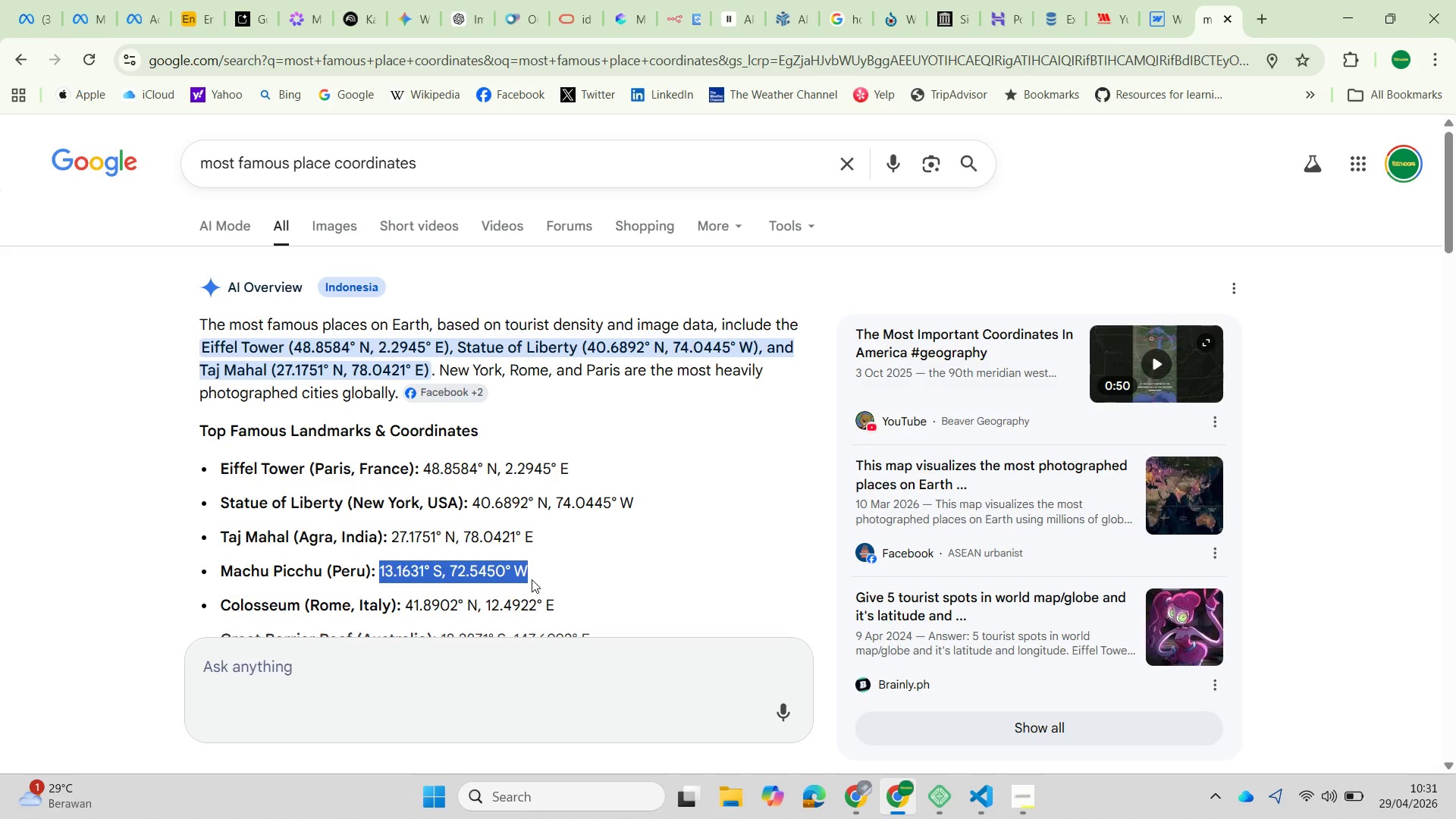 
key(Control+C)
 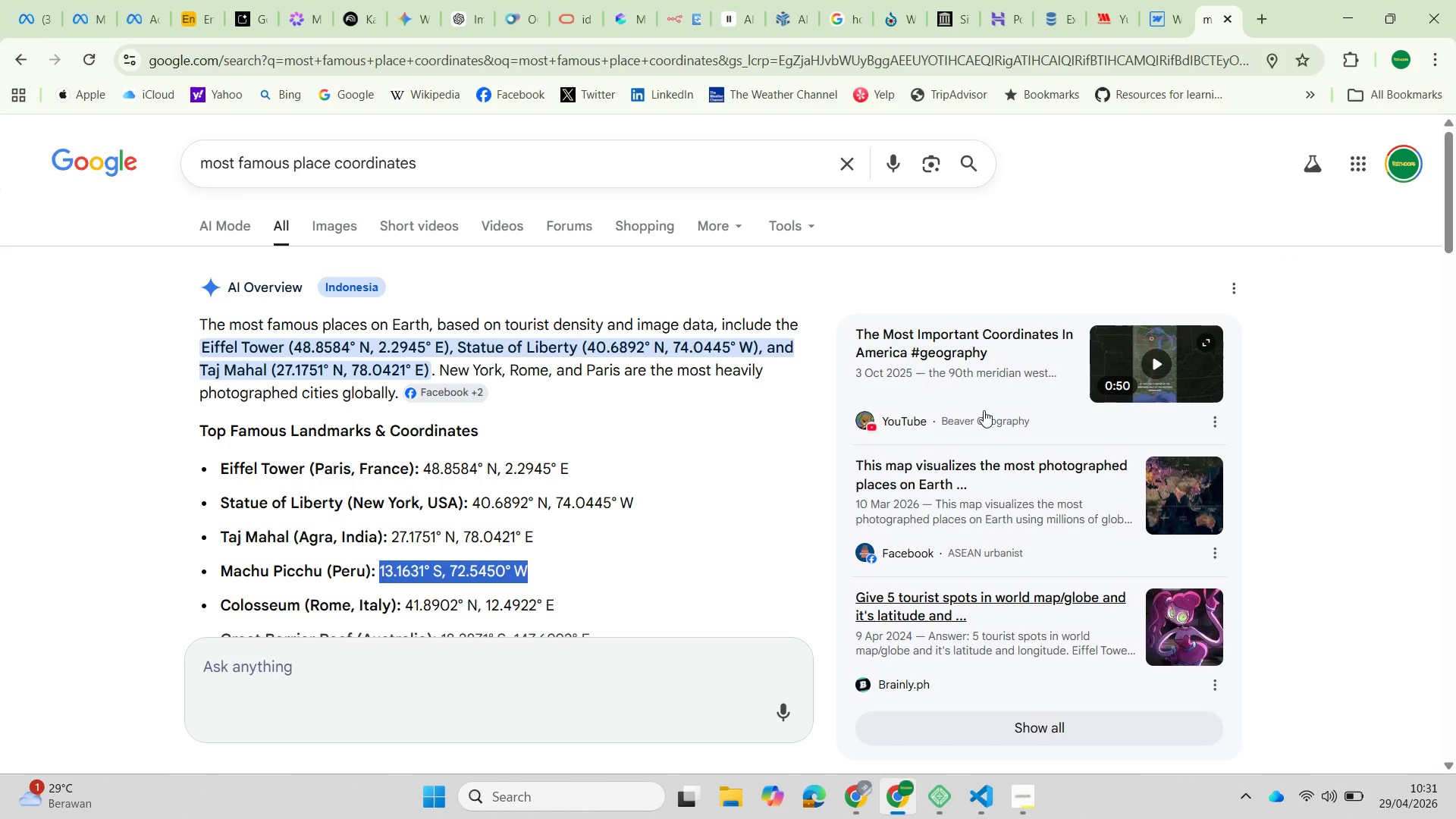 
left_click([1161, 14])
 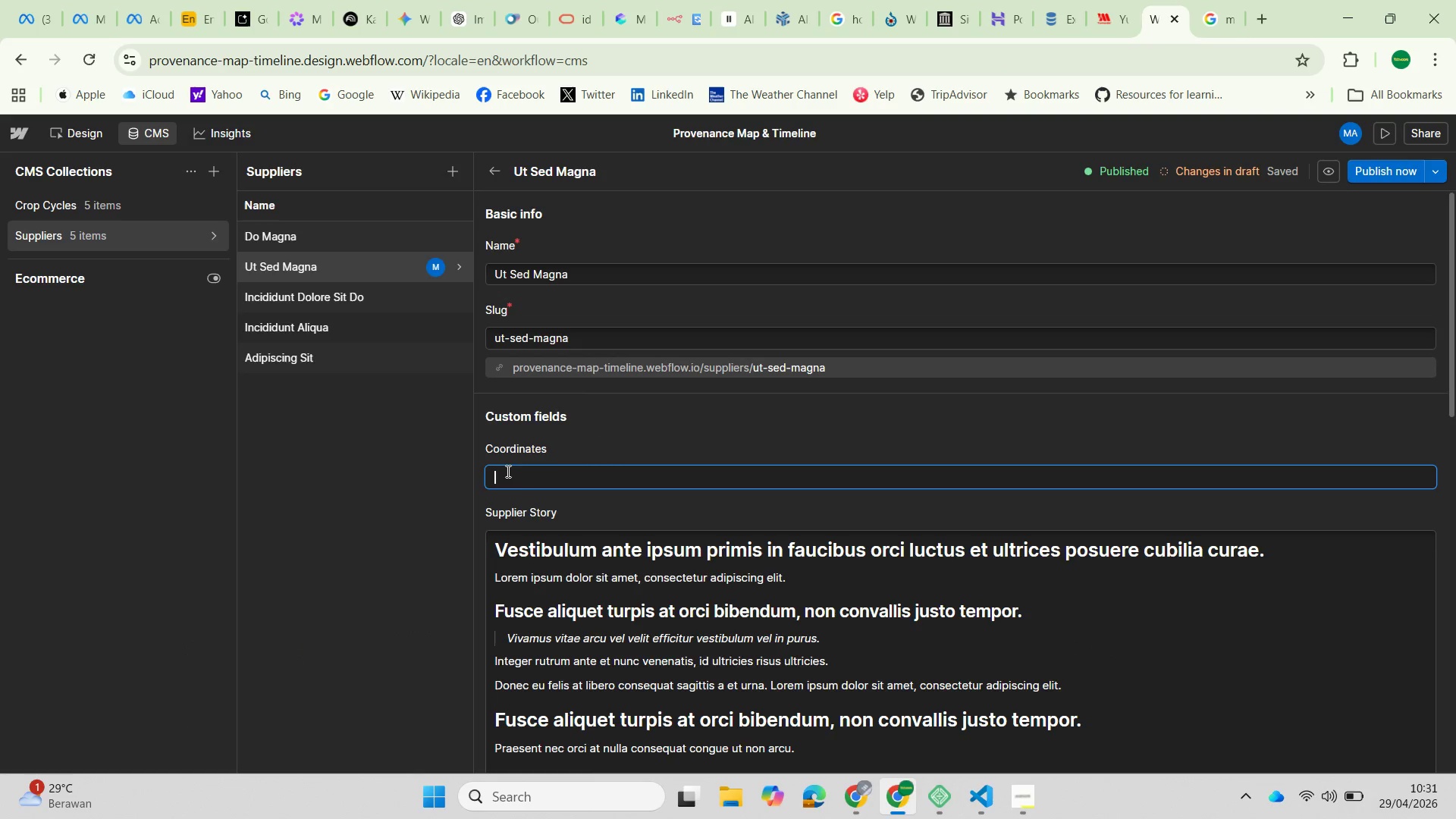 
right_click([500, 476])
 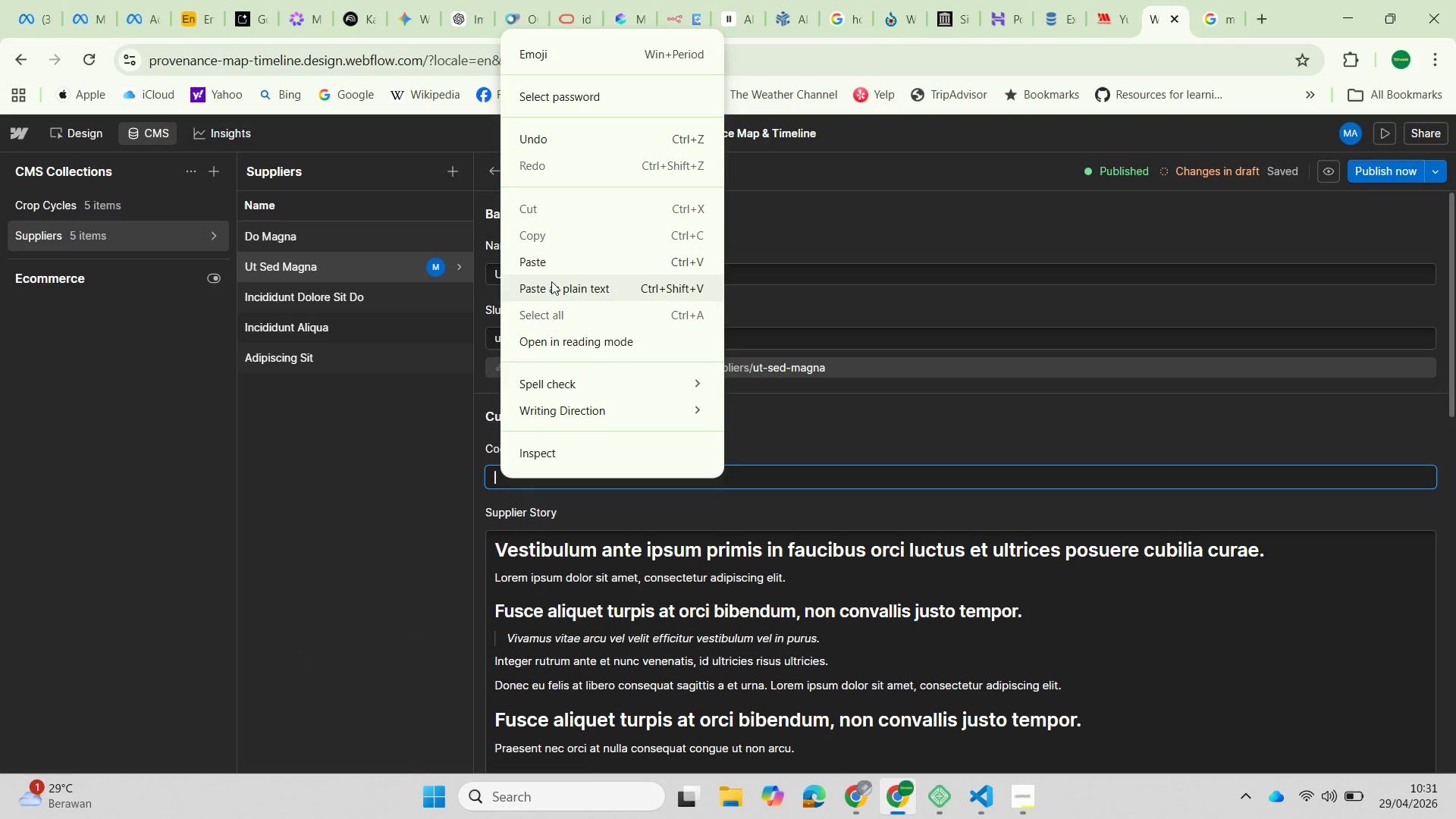 
left_click([551, 262])
 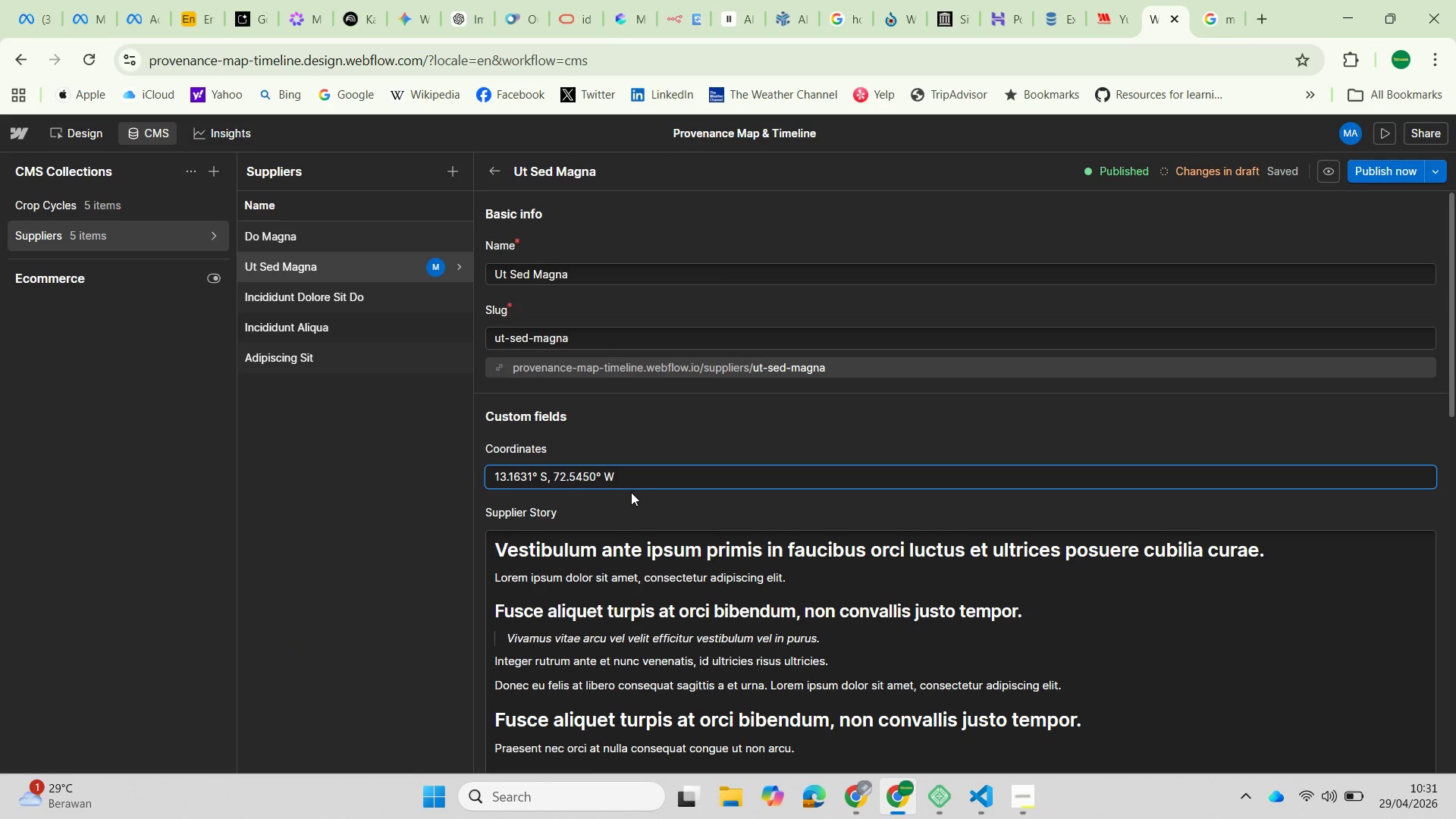 
key(Backspace)
 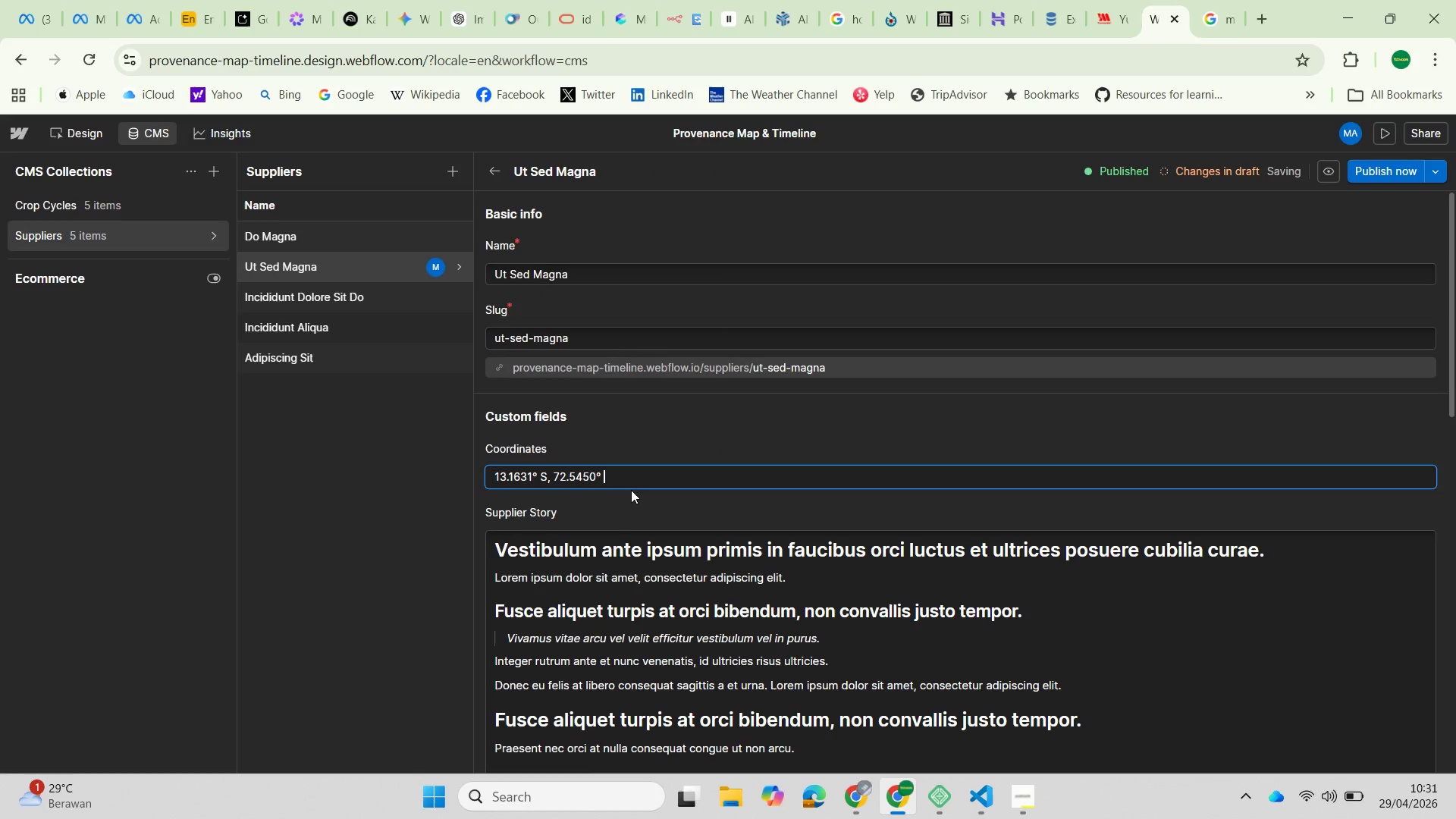 
key(Backspace)
 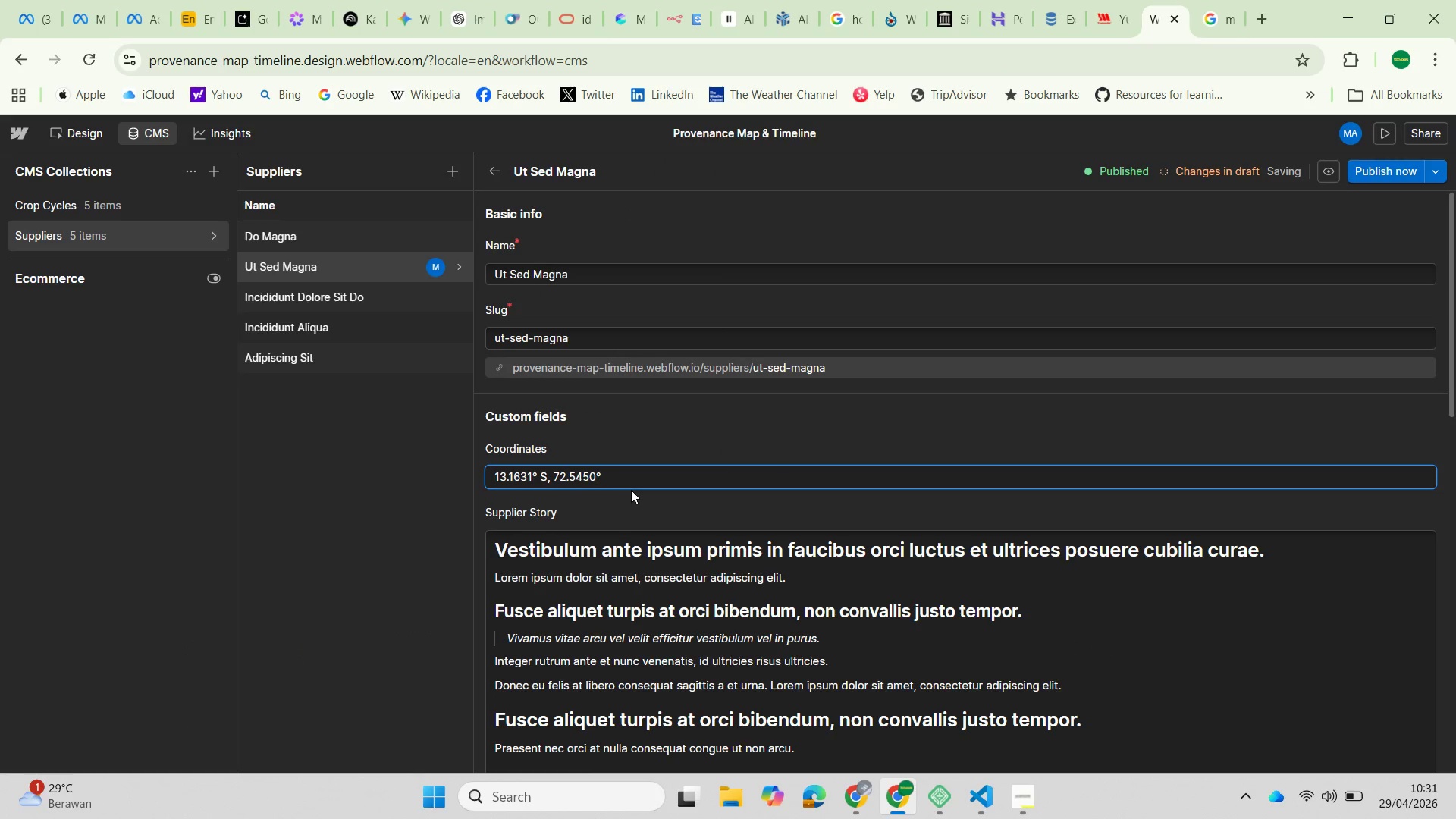 
key(Backspace)
 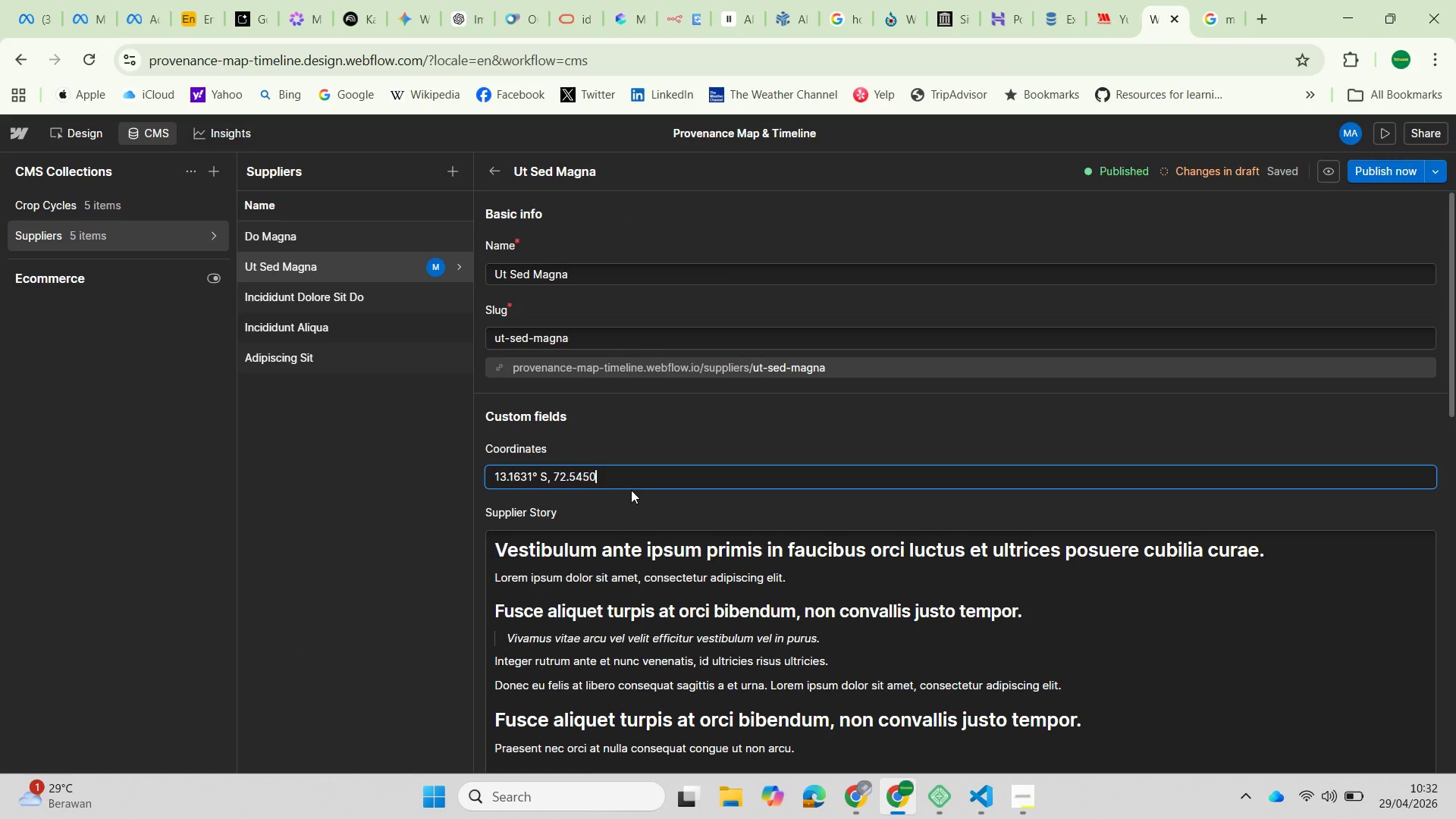 
key(ArrowLeft)
 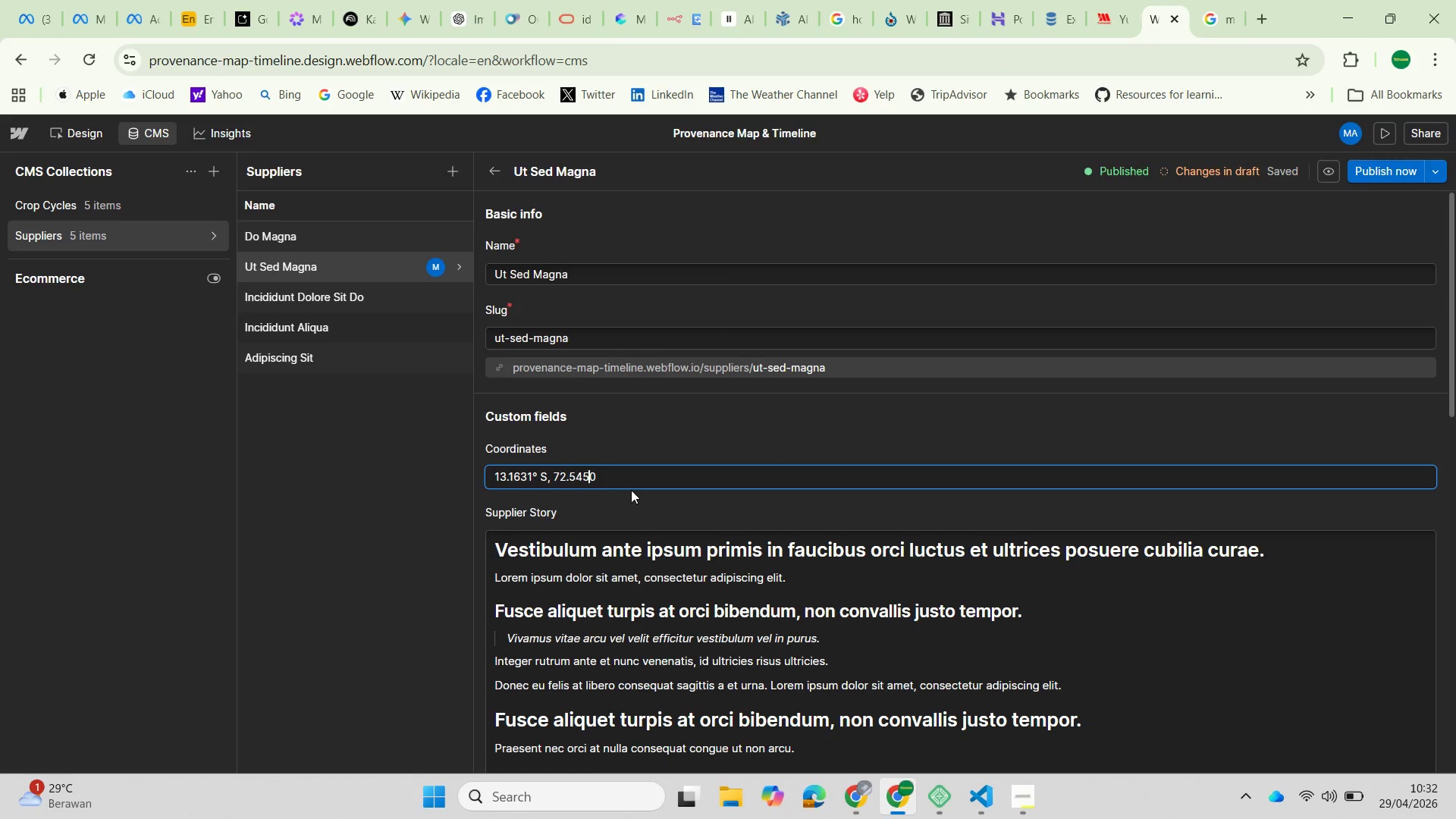 
key(ArrowLeft)
 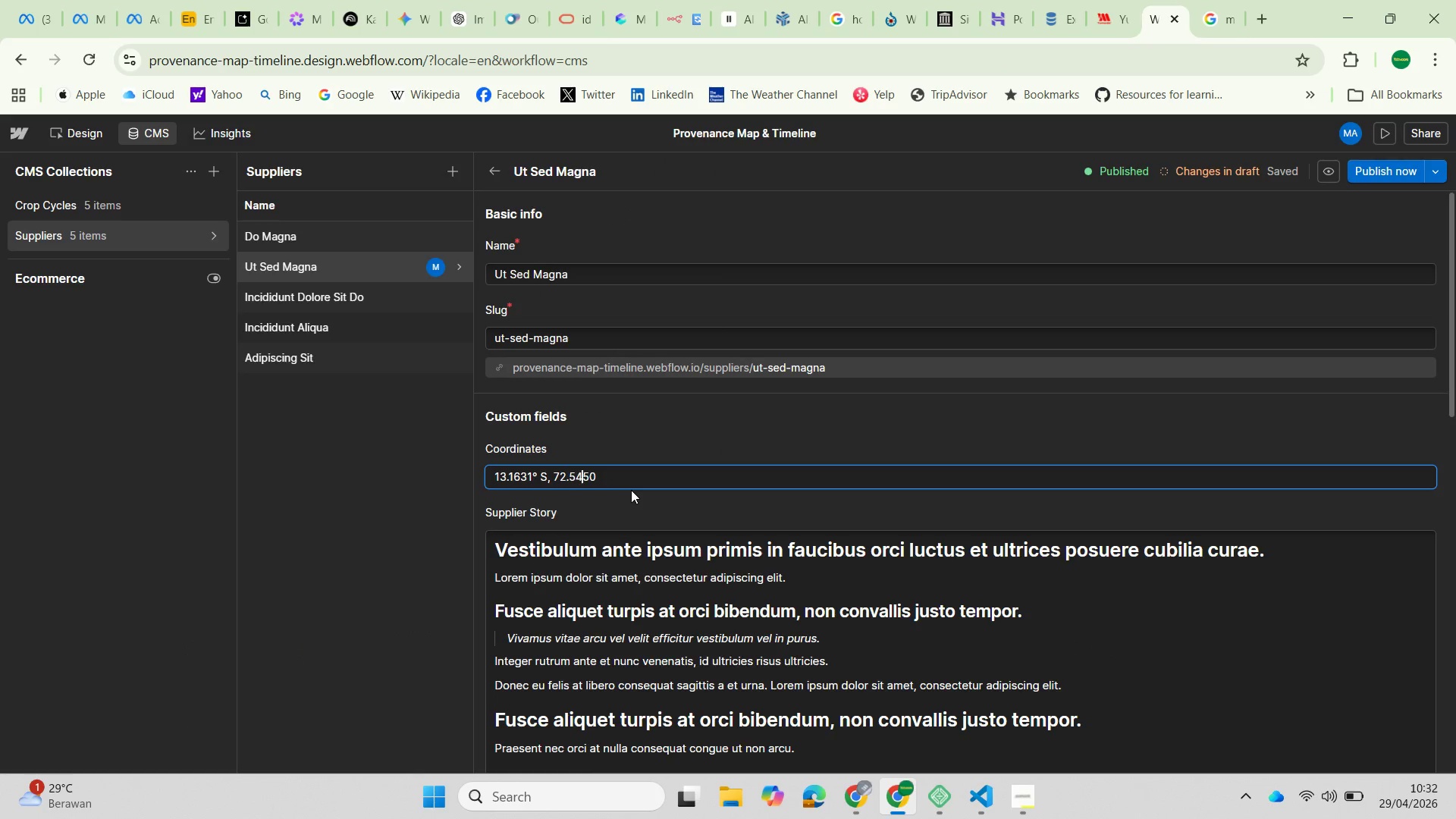 
key(ArrowLeft)
 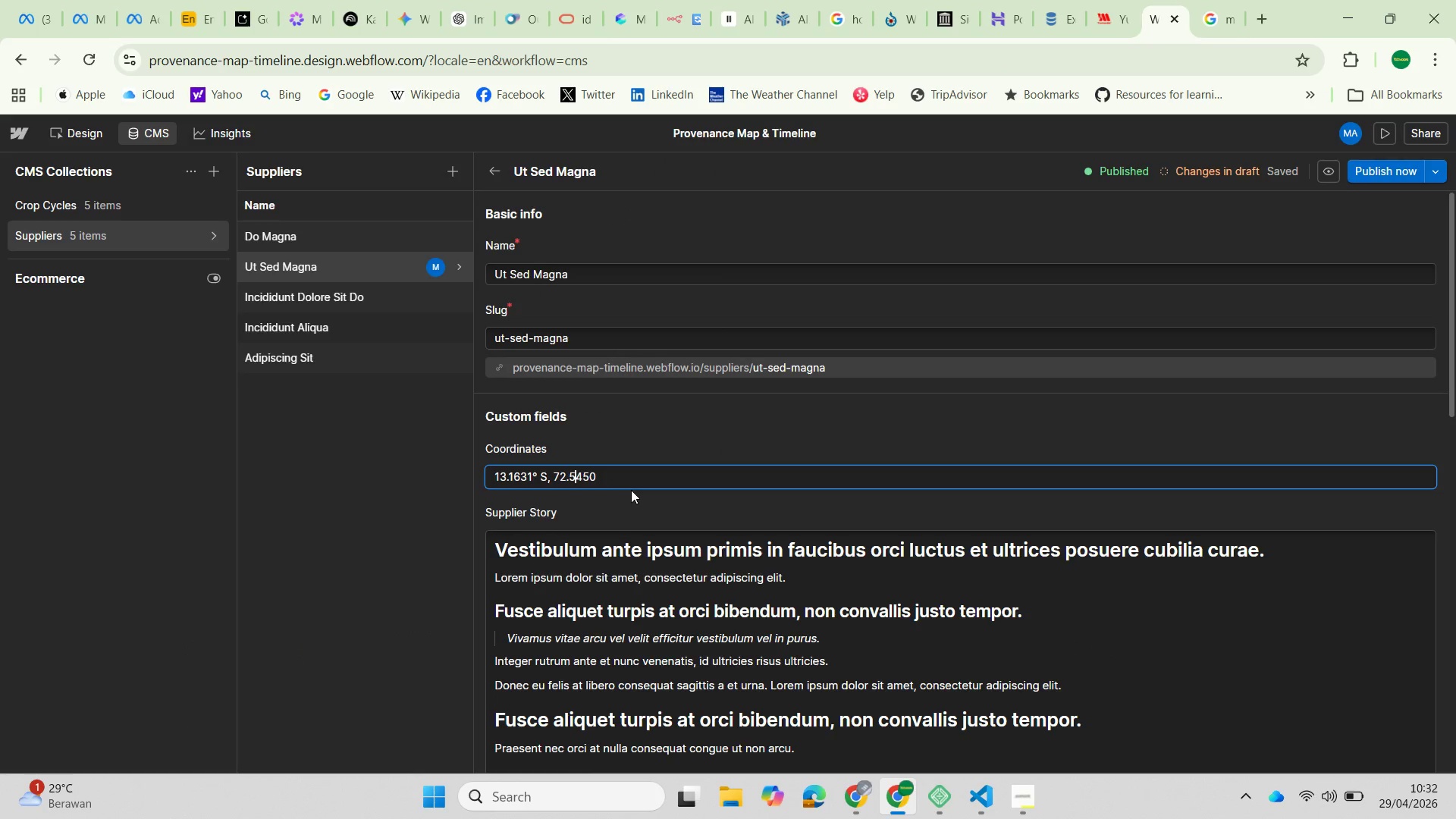 
key(ArrowLeft)
 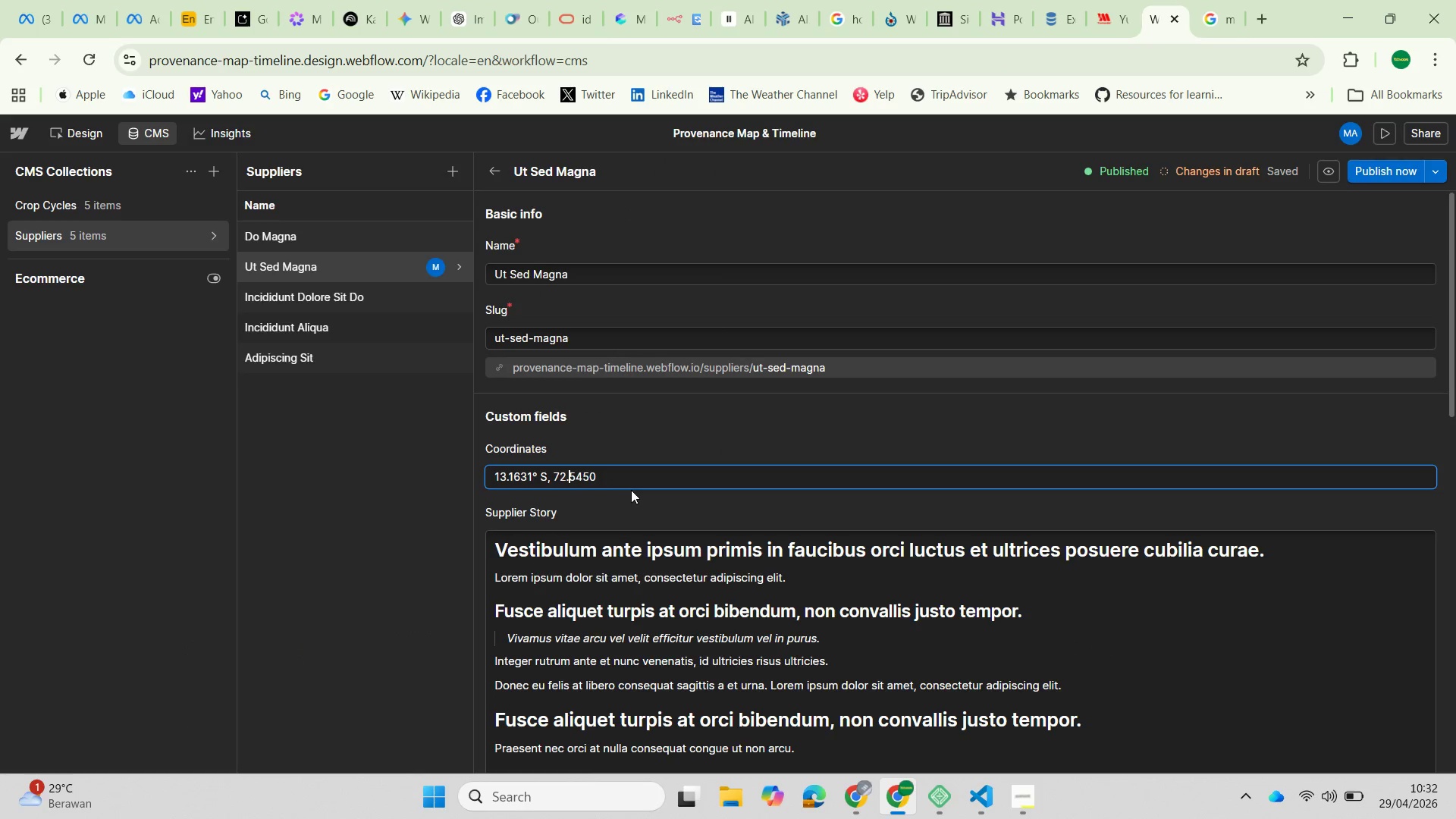 
key(ArrowLeft)
 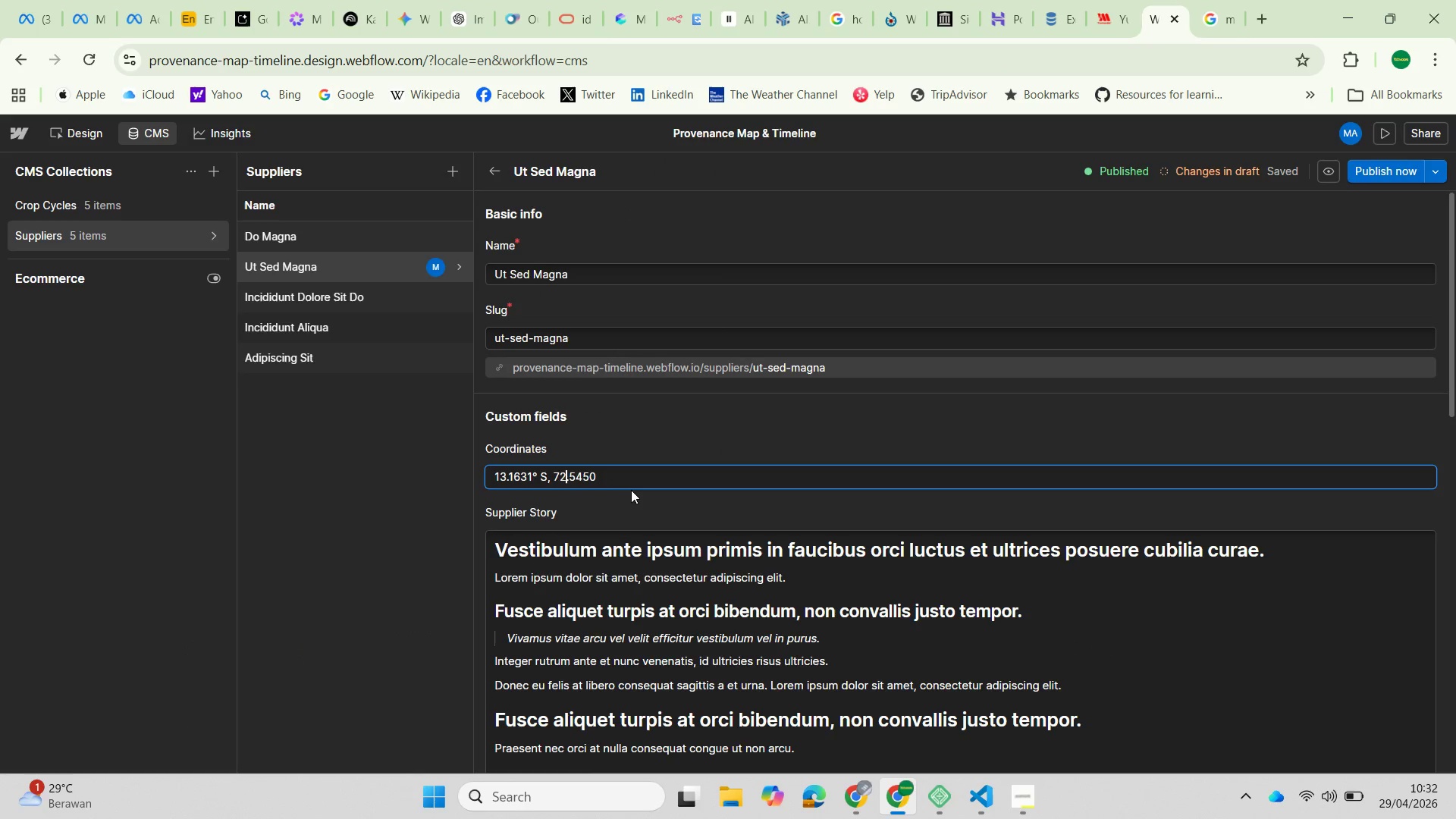 
key(ArrowLeft)
 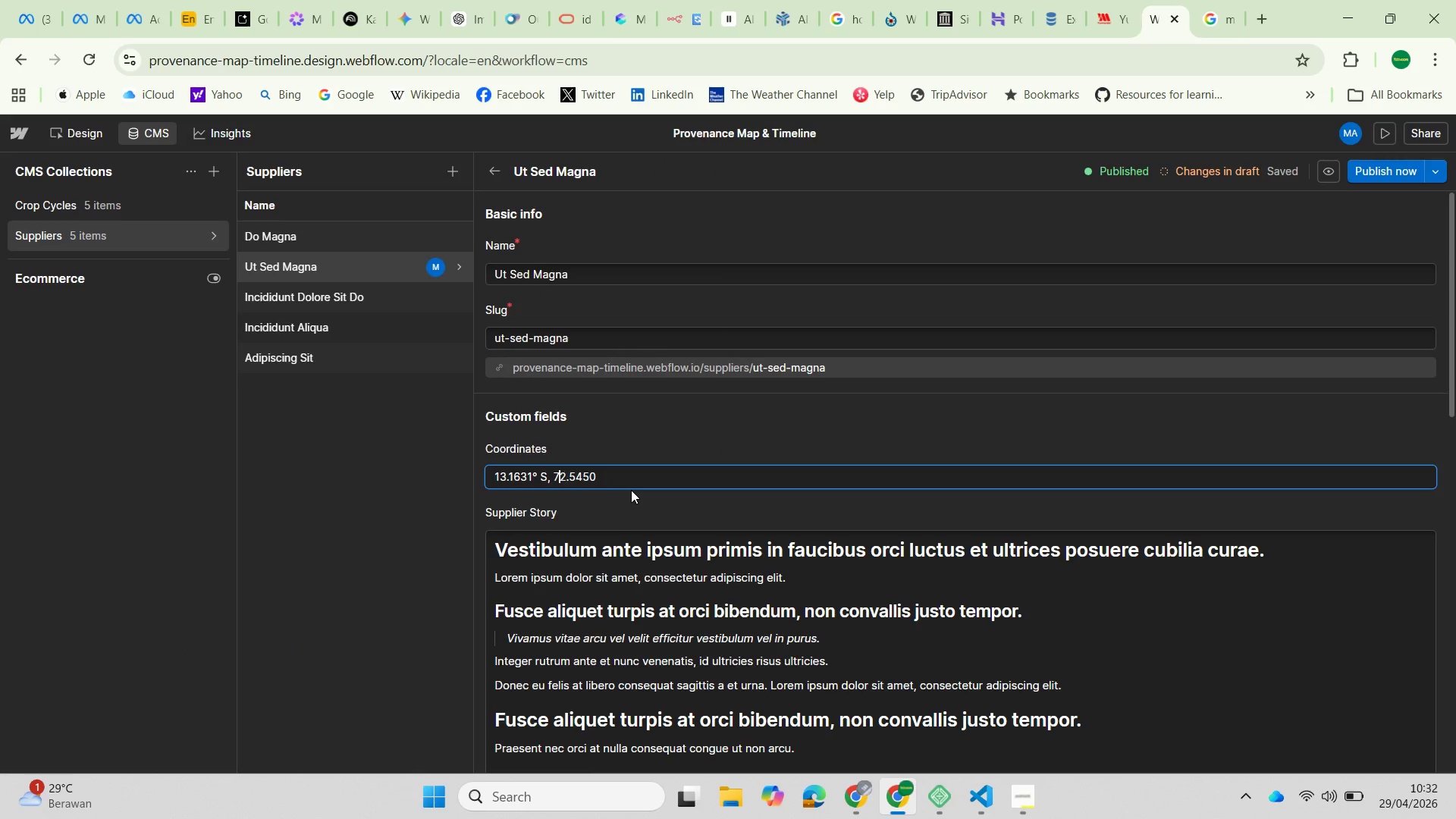 
key(ArrowLeft)
 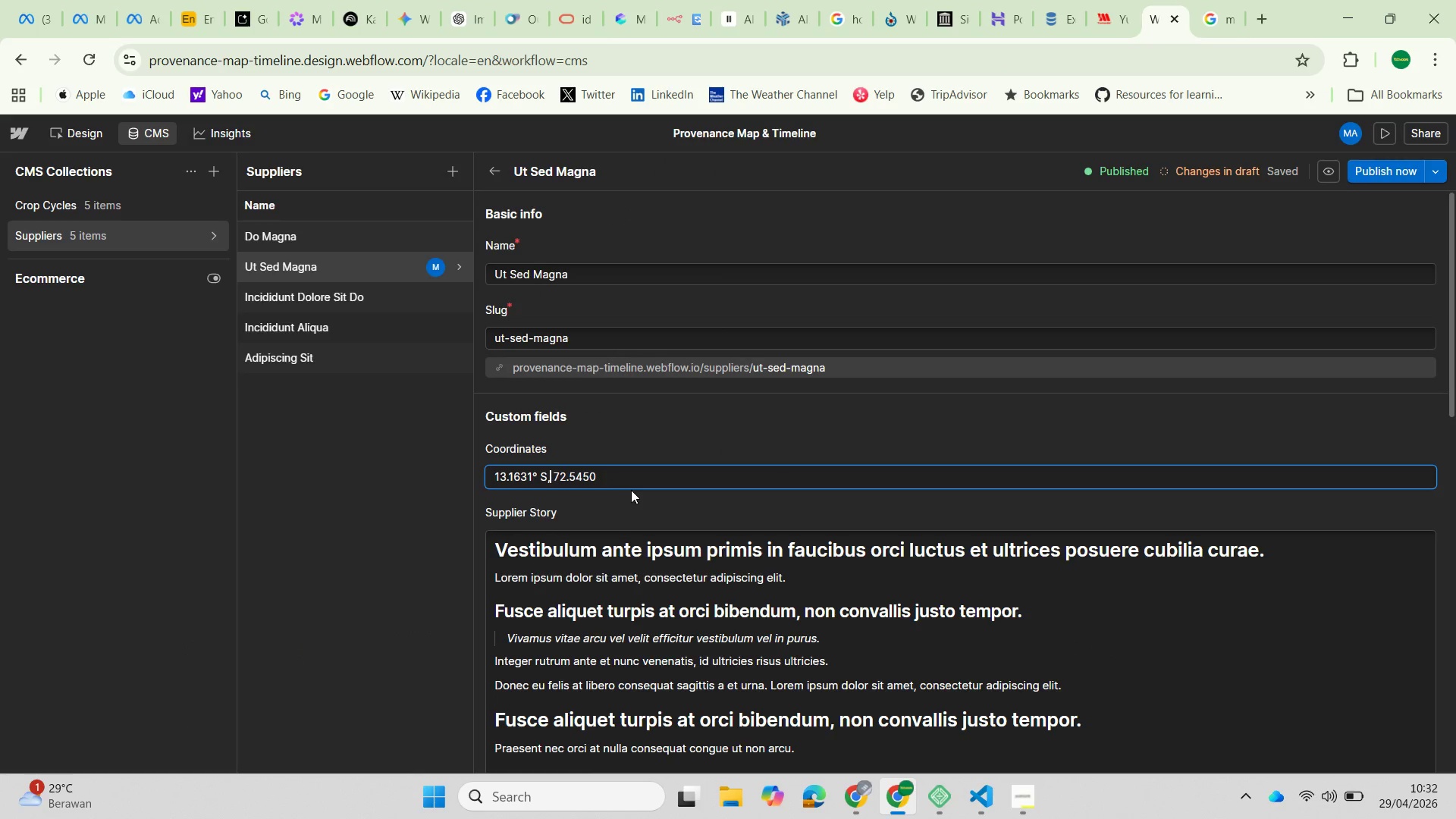 
key(ArrowLeft)
 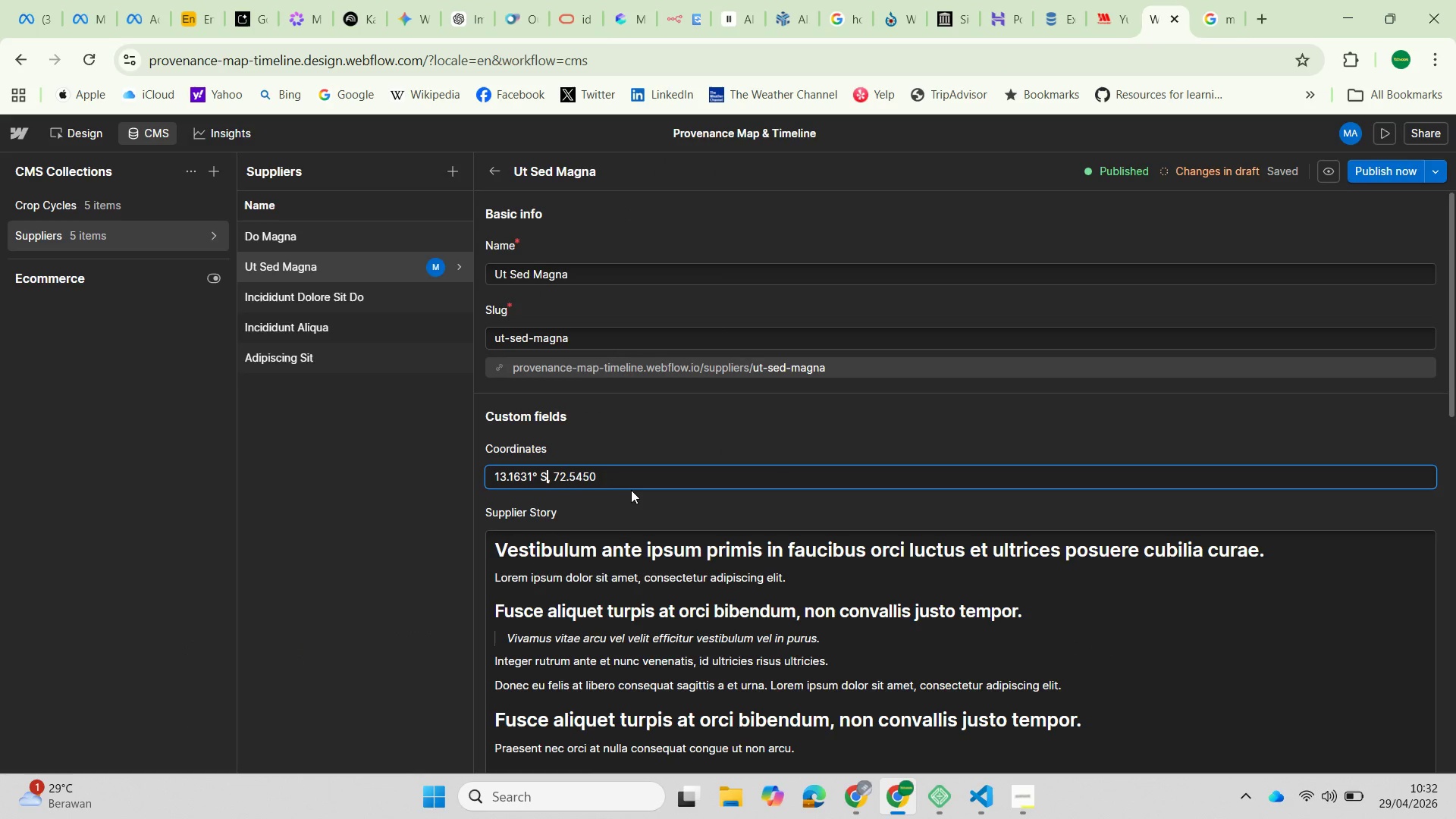 
key(ArrowLeft)
 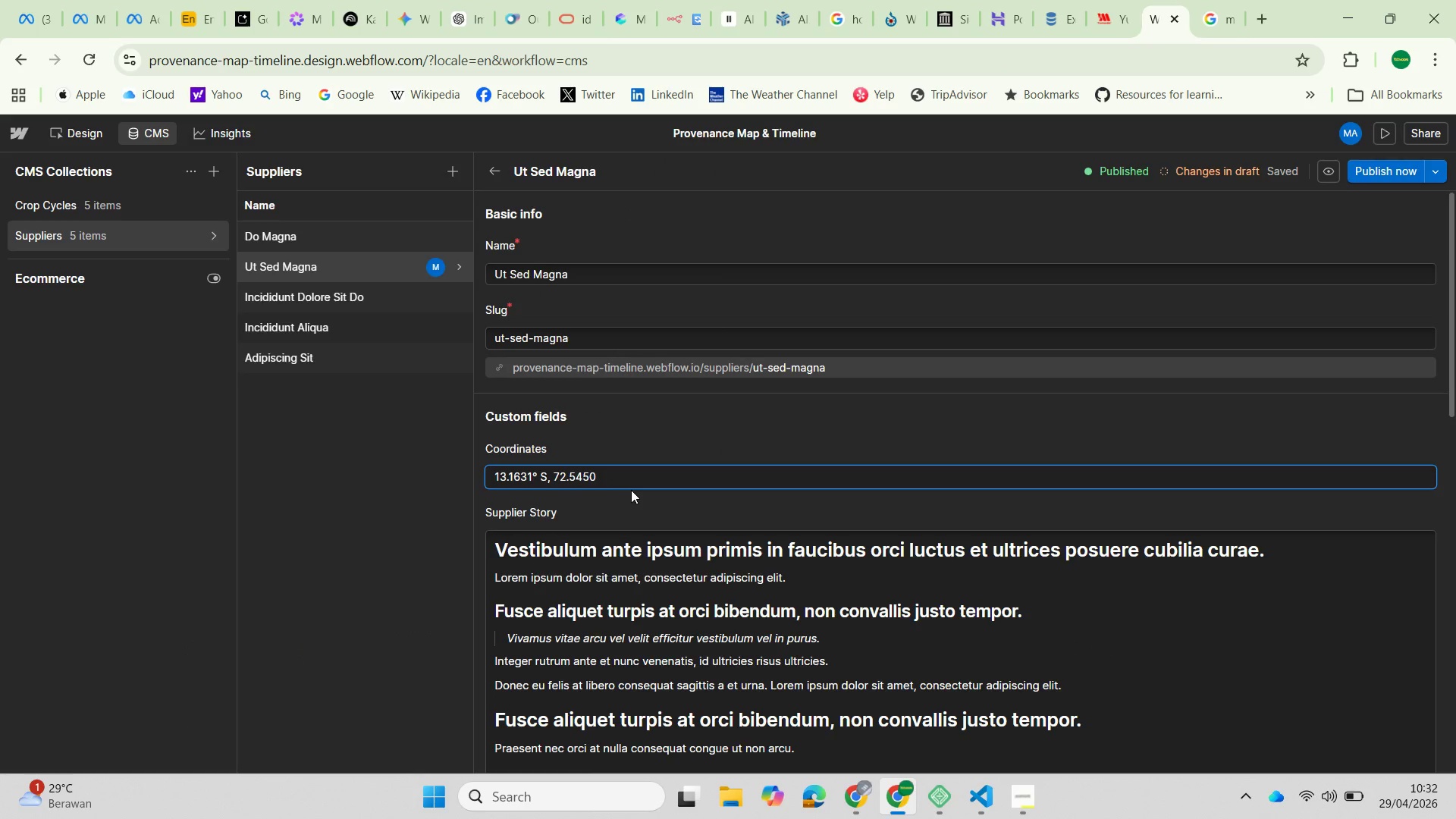 
key(Backspace)
 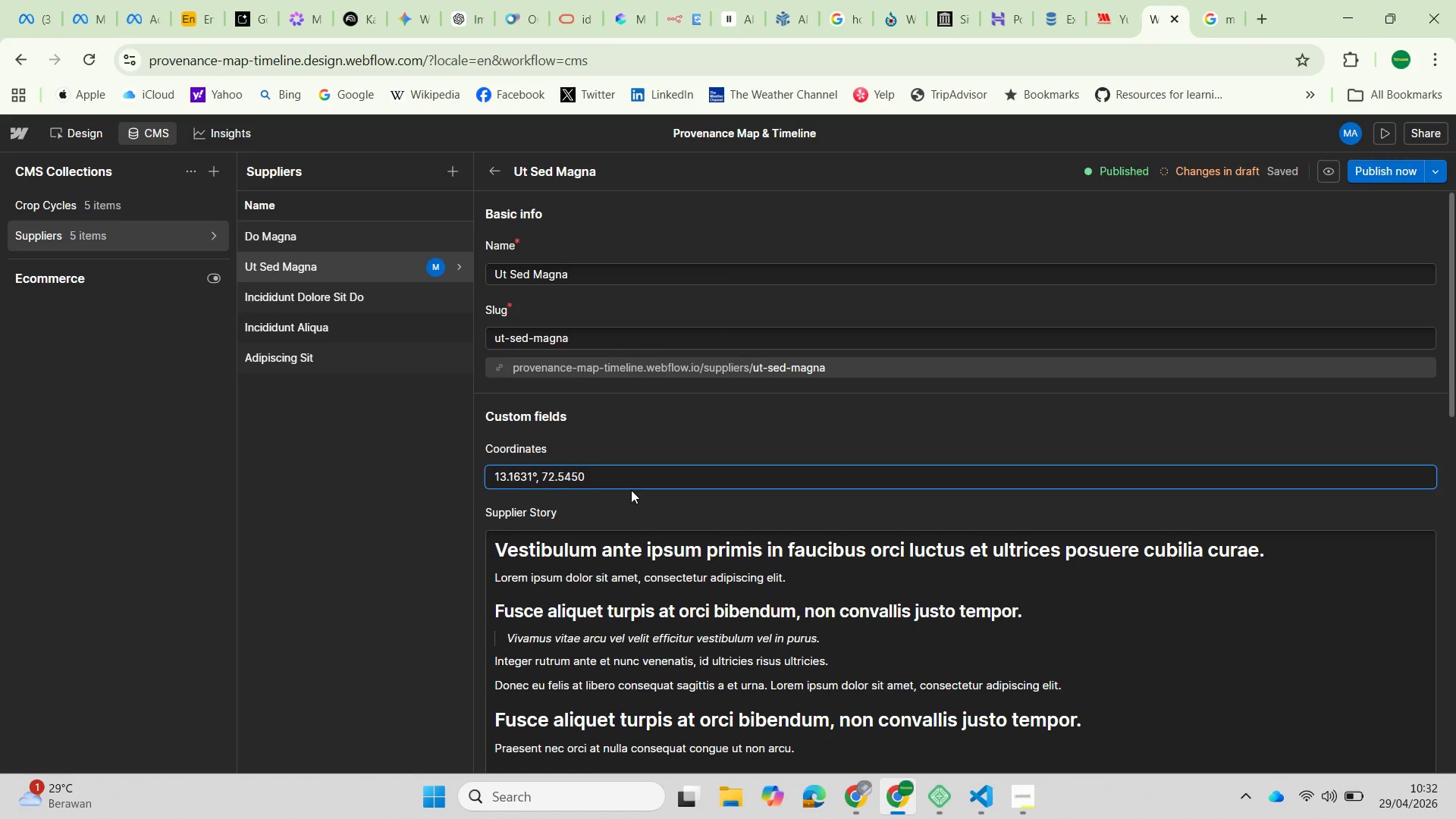 
key(Backspace)
 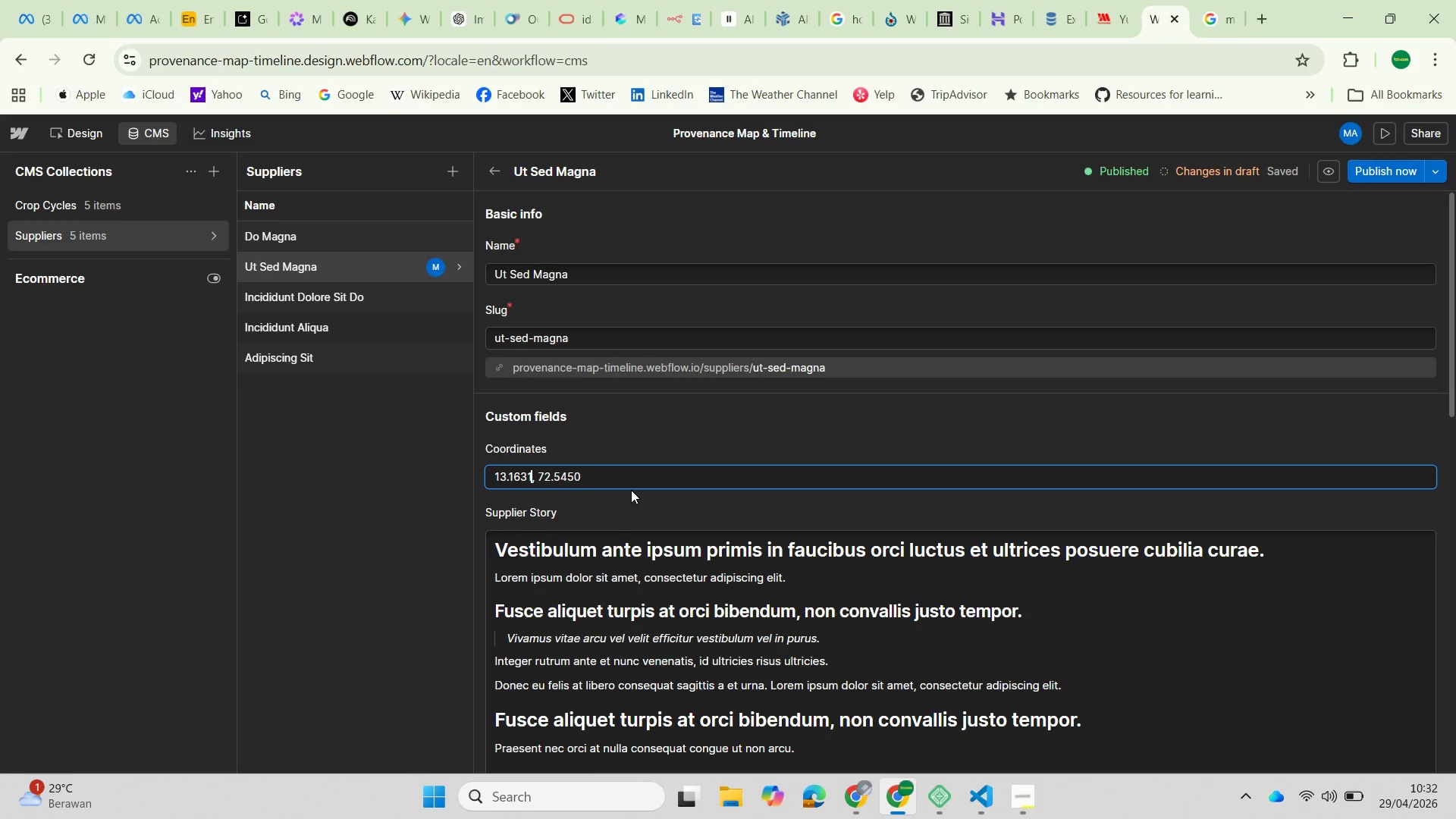 
key(Backspace)
 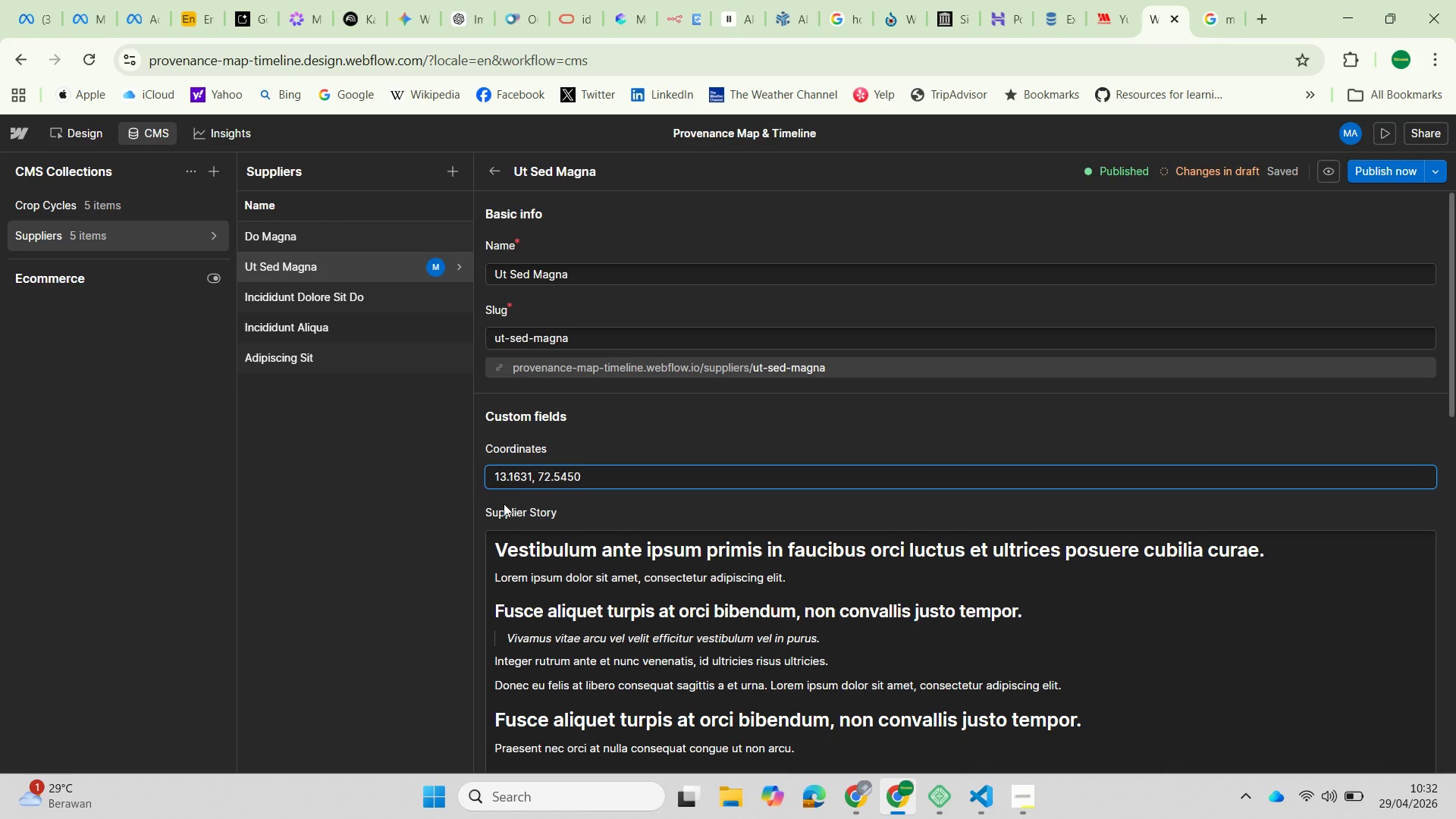 
left_click([305, 229])
 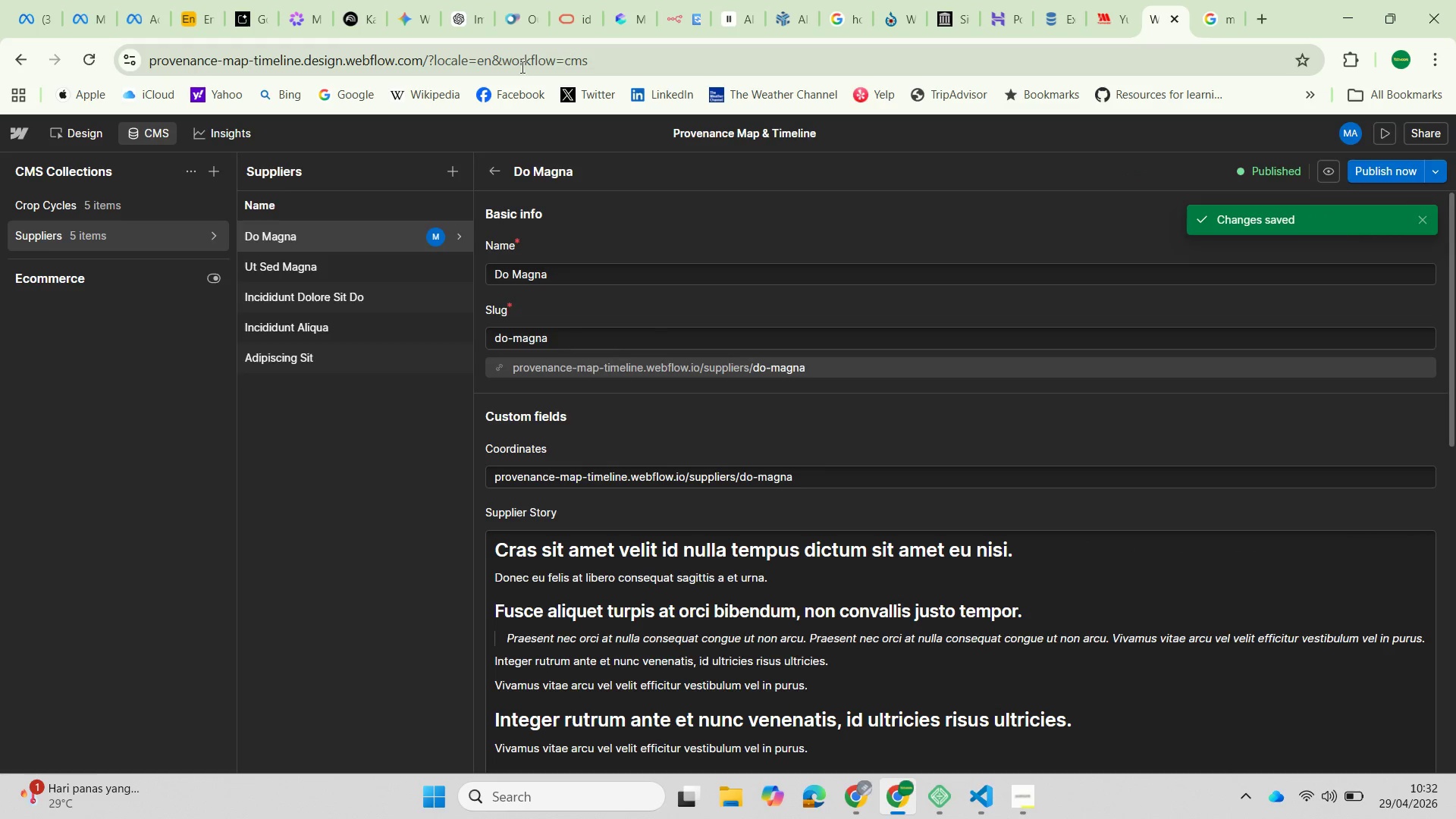 
left_click([1227, 18])
 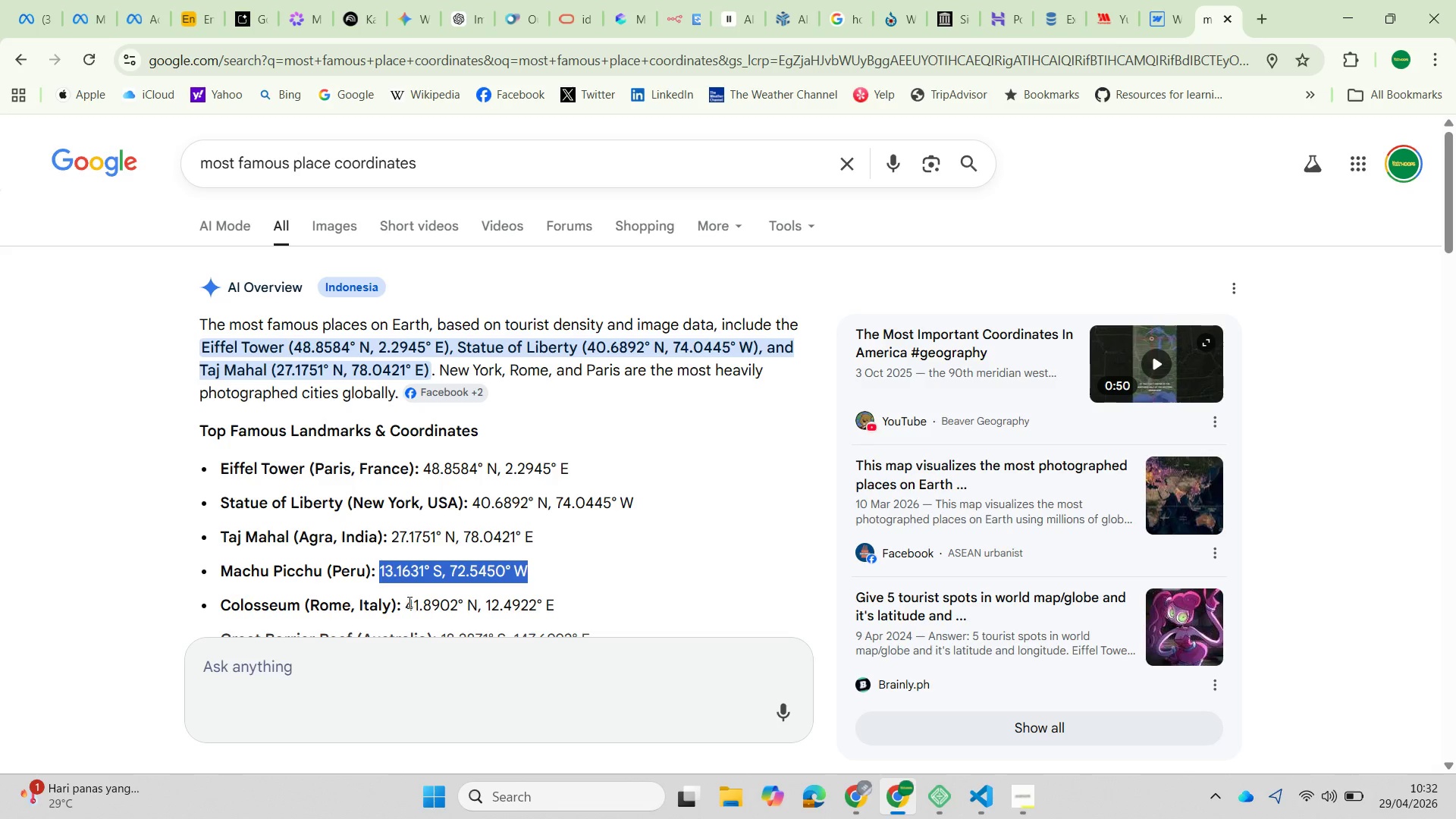 
left_click_drag(start_coordinate=[405, 603], to_coordinate=[553, 601])
 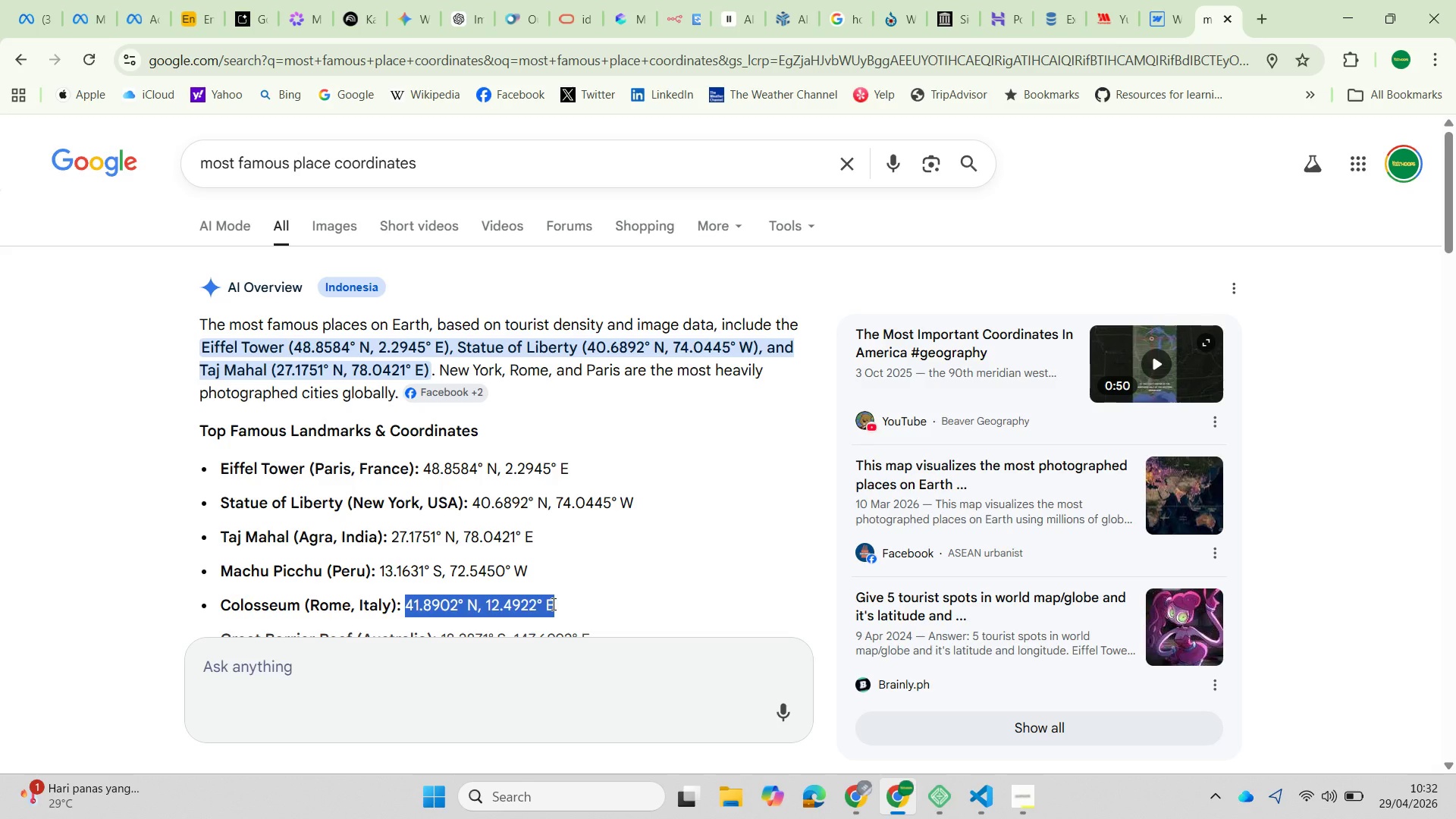 
key(Control+C)
 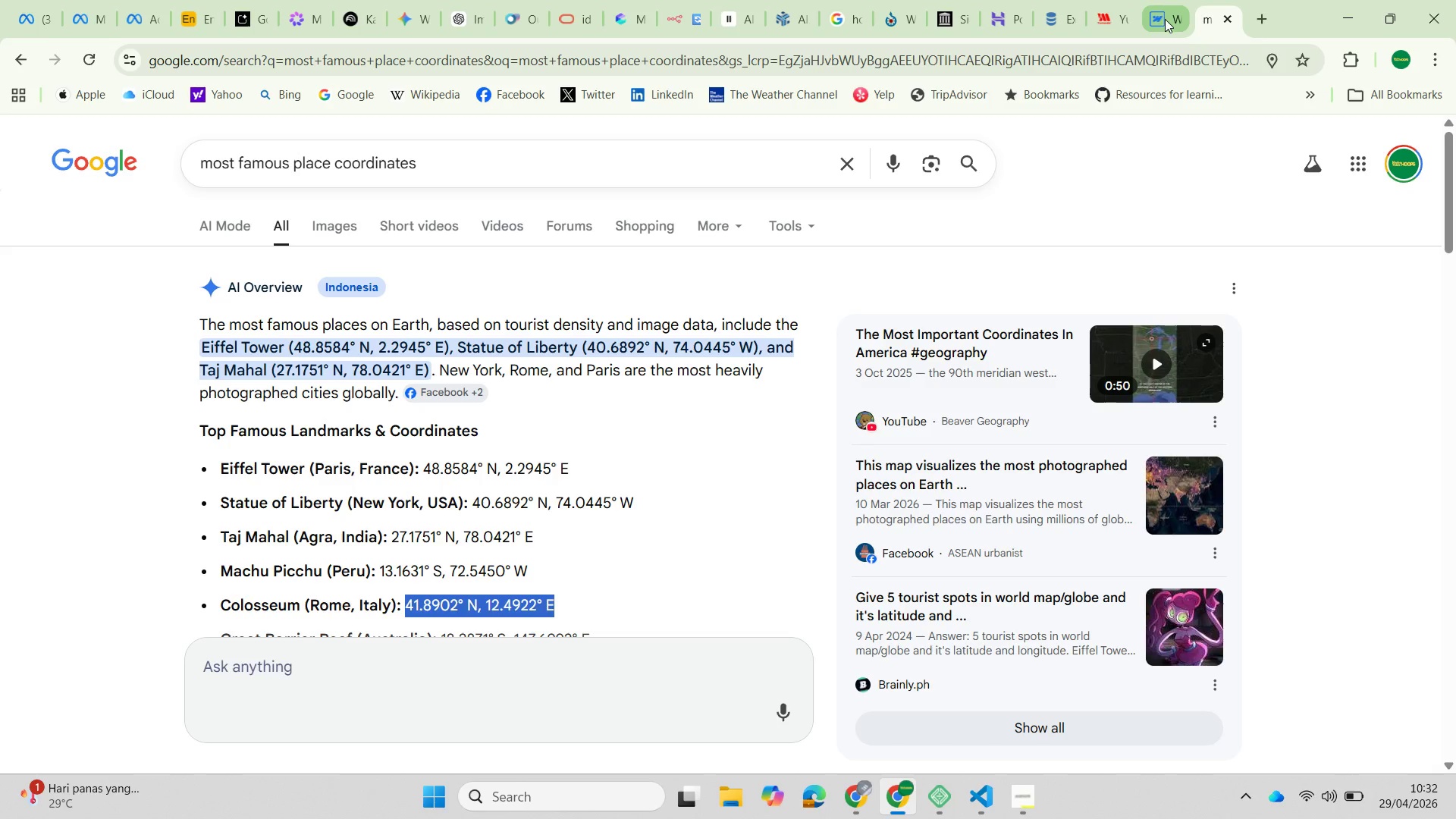 
left_click([1155, 17])
 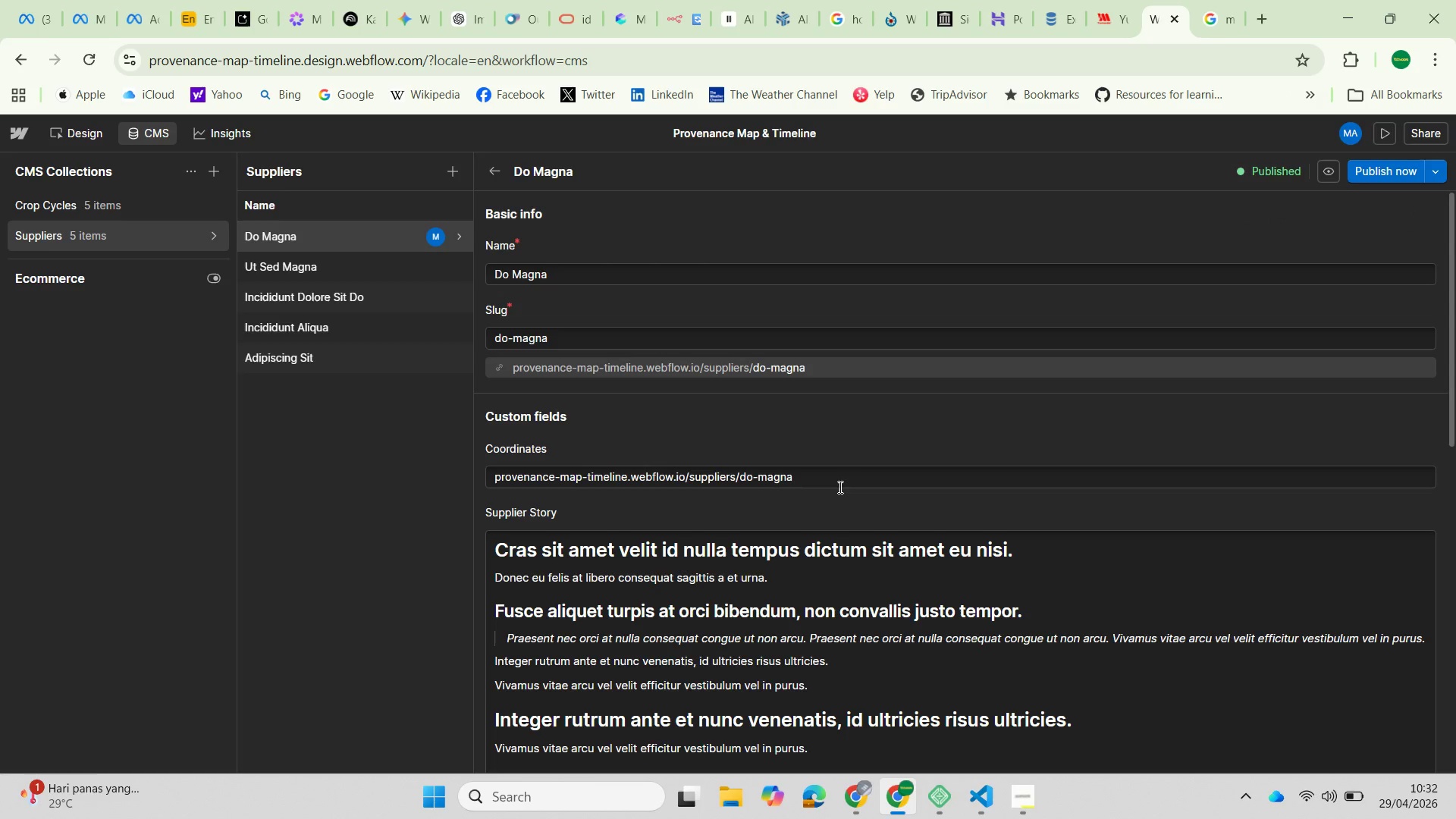 
left_click_drag(start_coordinate=[837, 476], to_coordinate=[477, 474])
 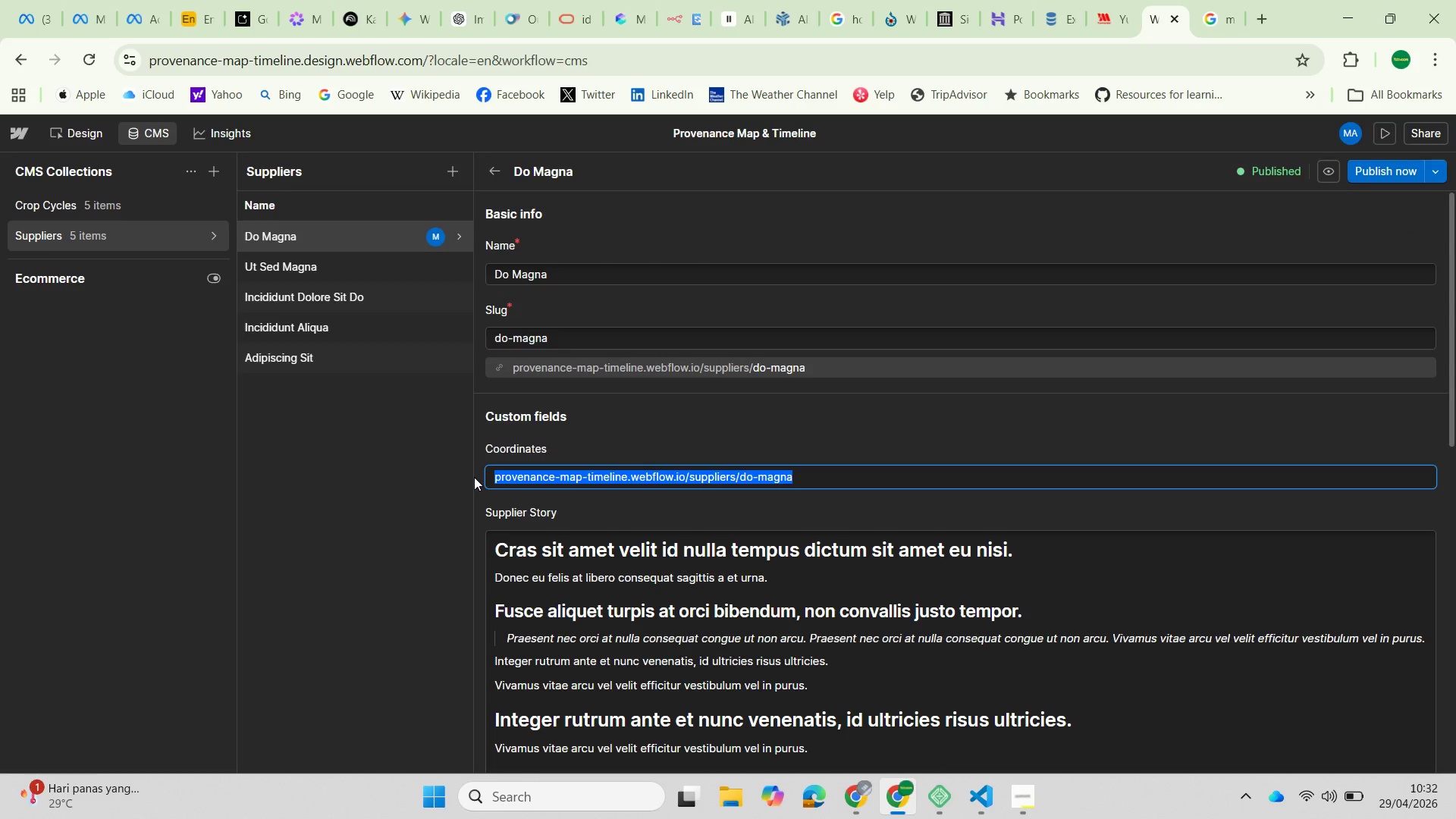 
key(Control+V)
 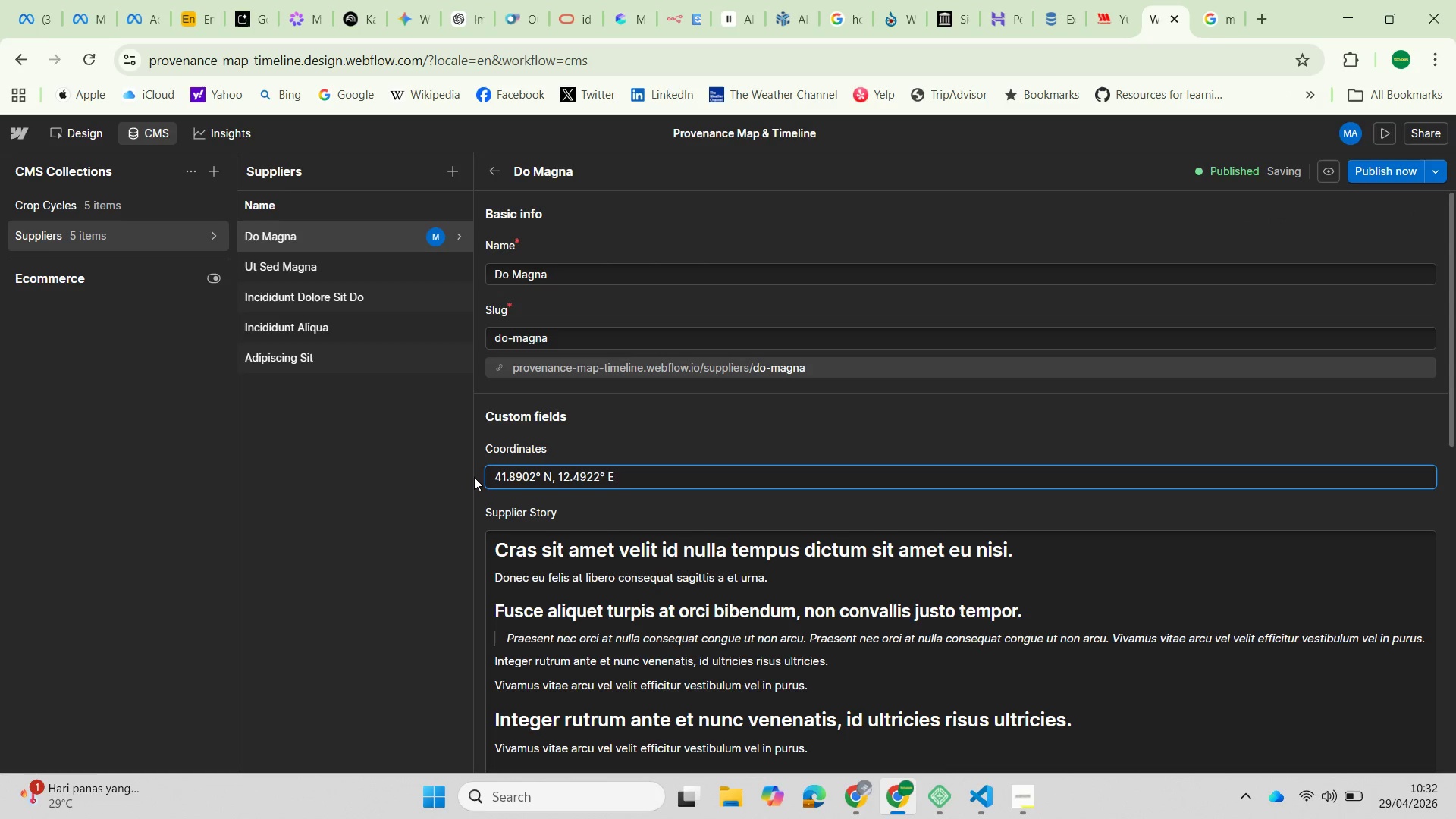 
key(Backspace)
 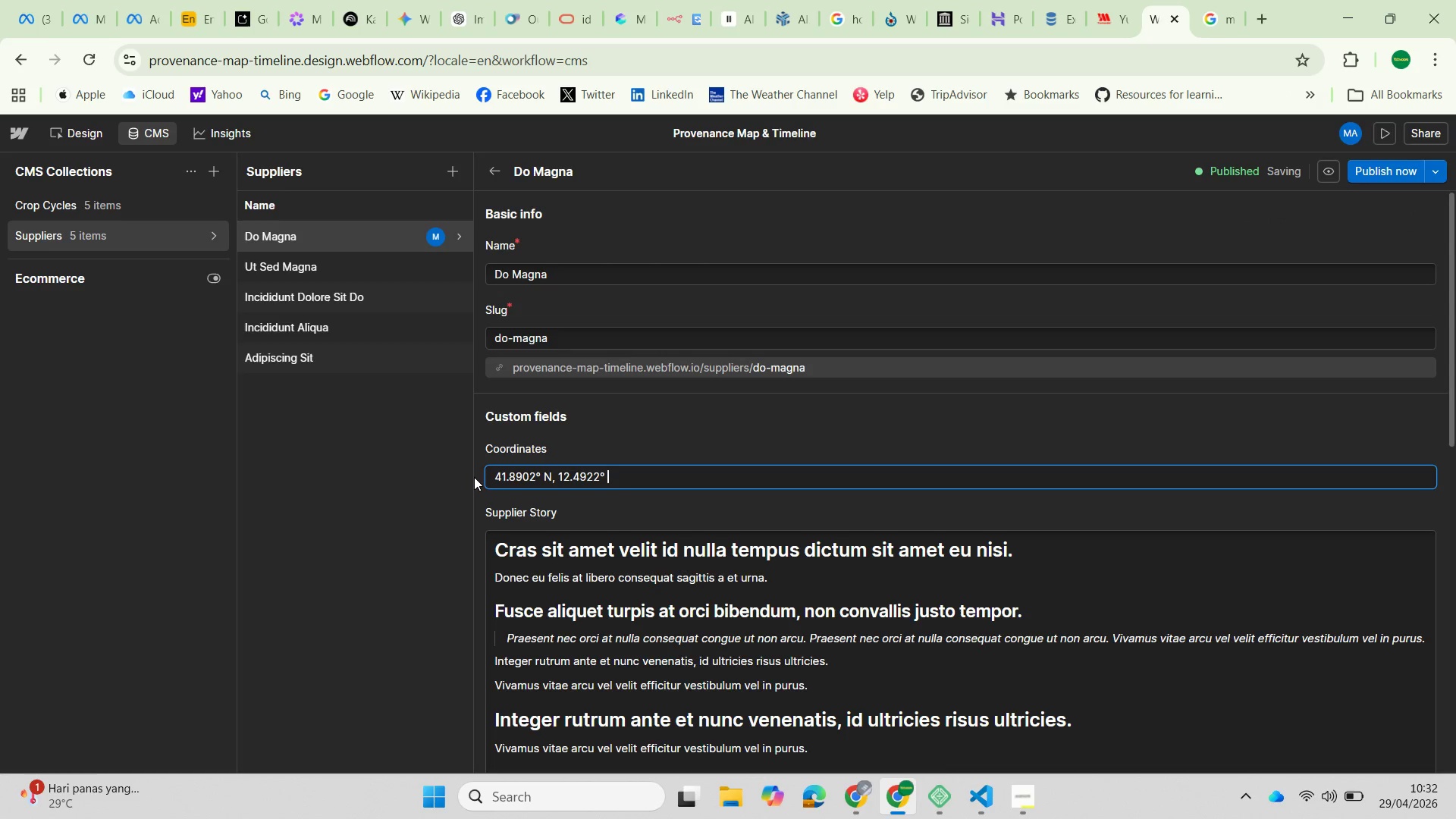 
key(Backspace)
 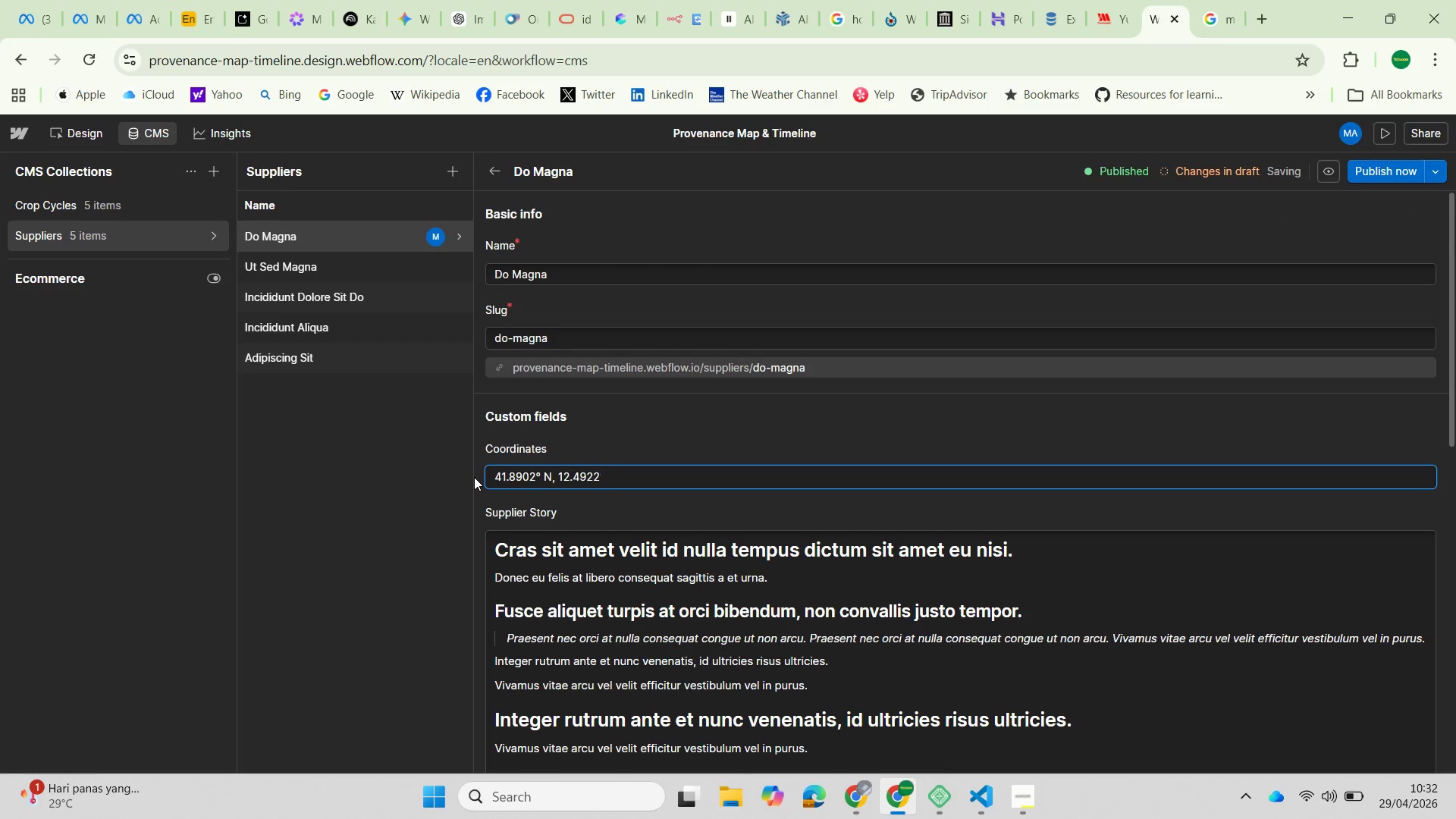 
key(Backspace)
 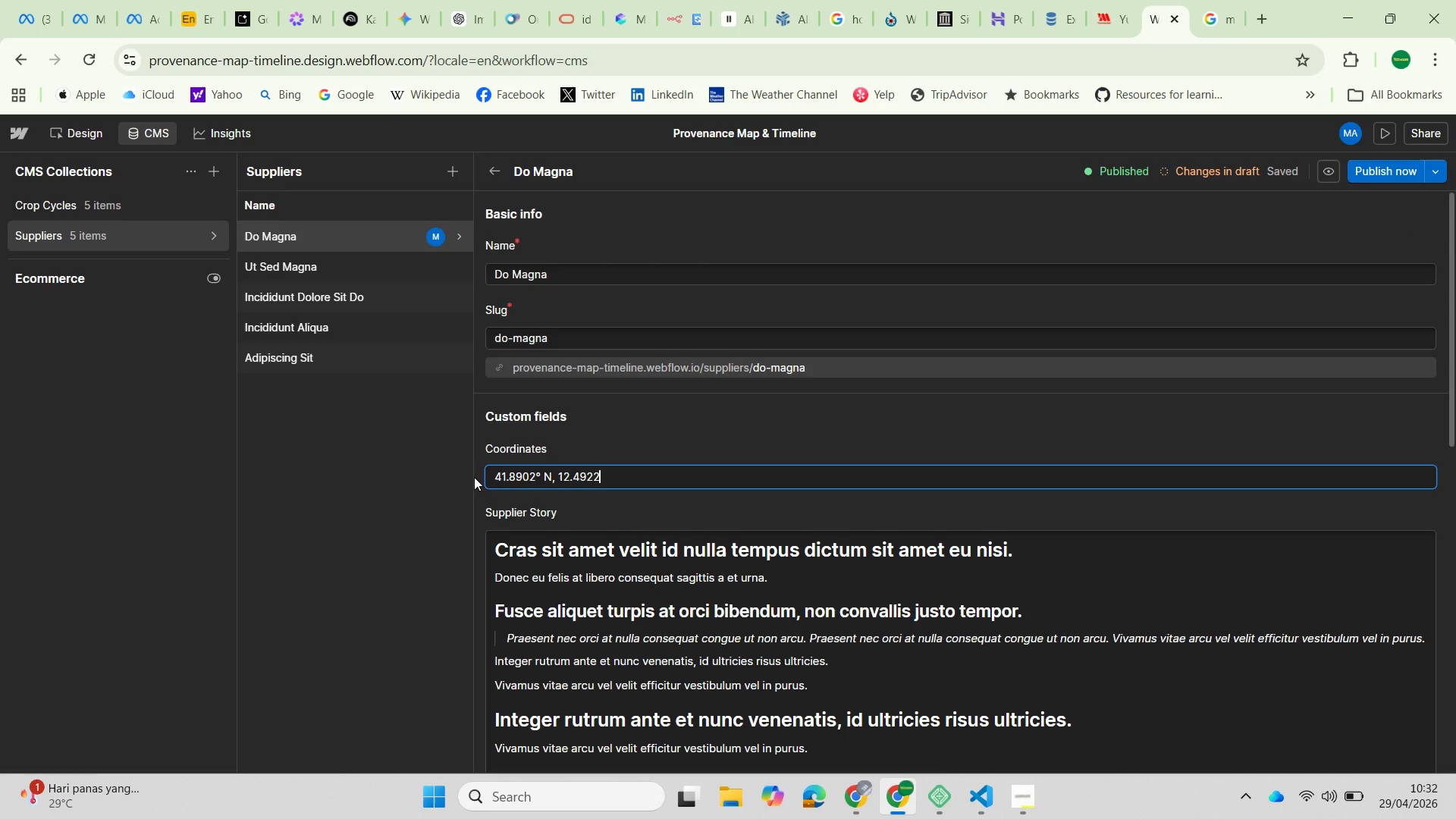 
key(ArrowLeft)
 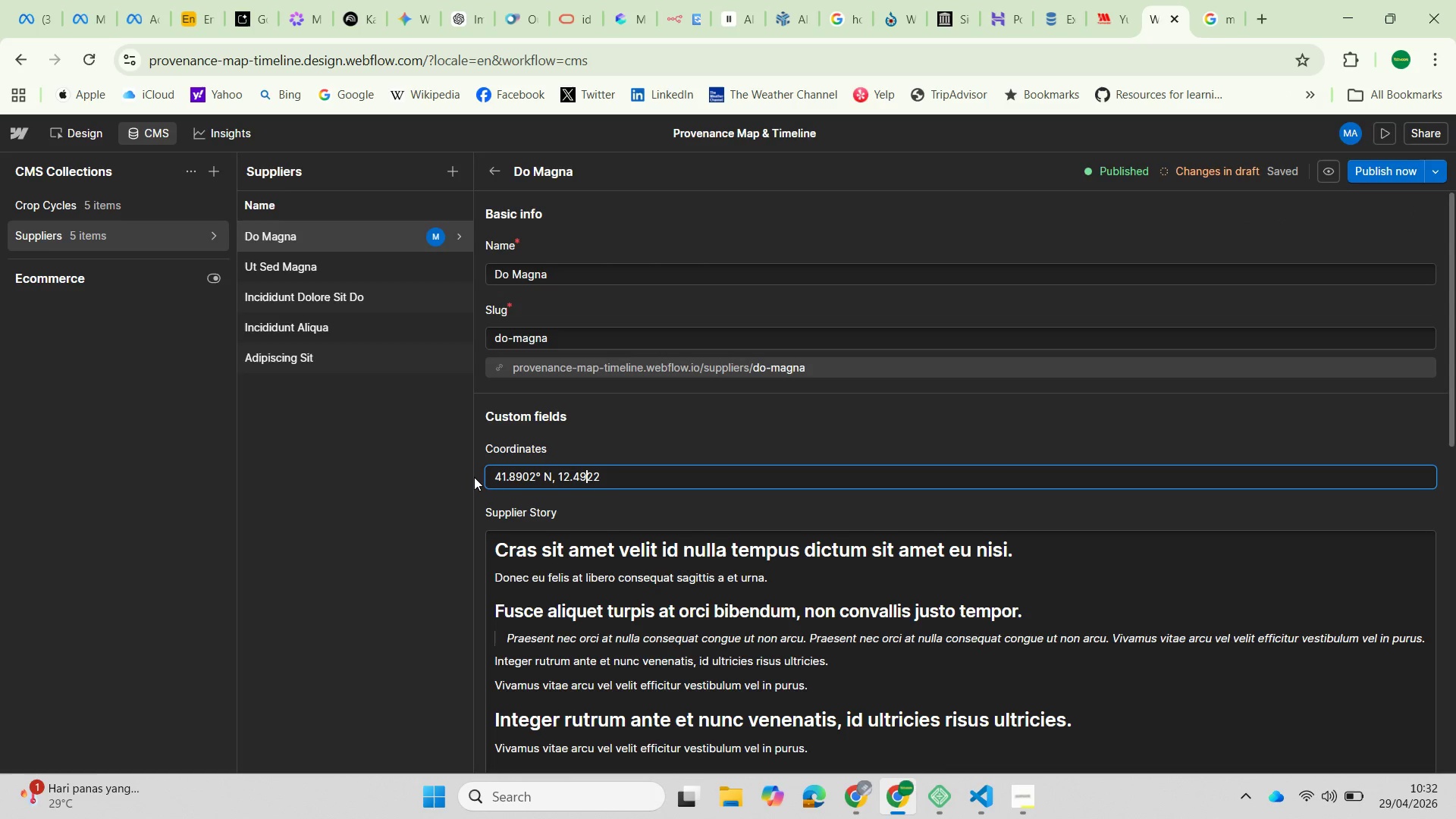 
key(ArrowLeft)
 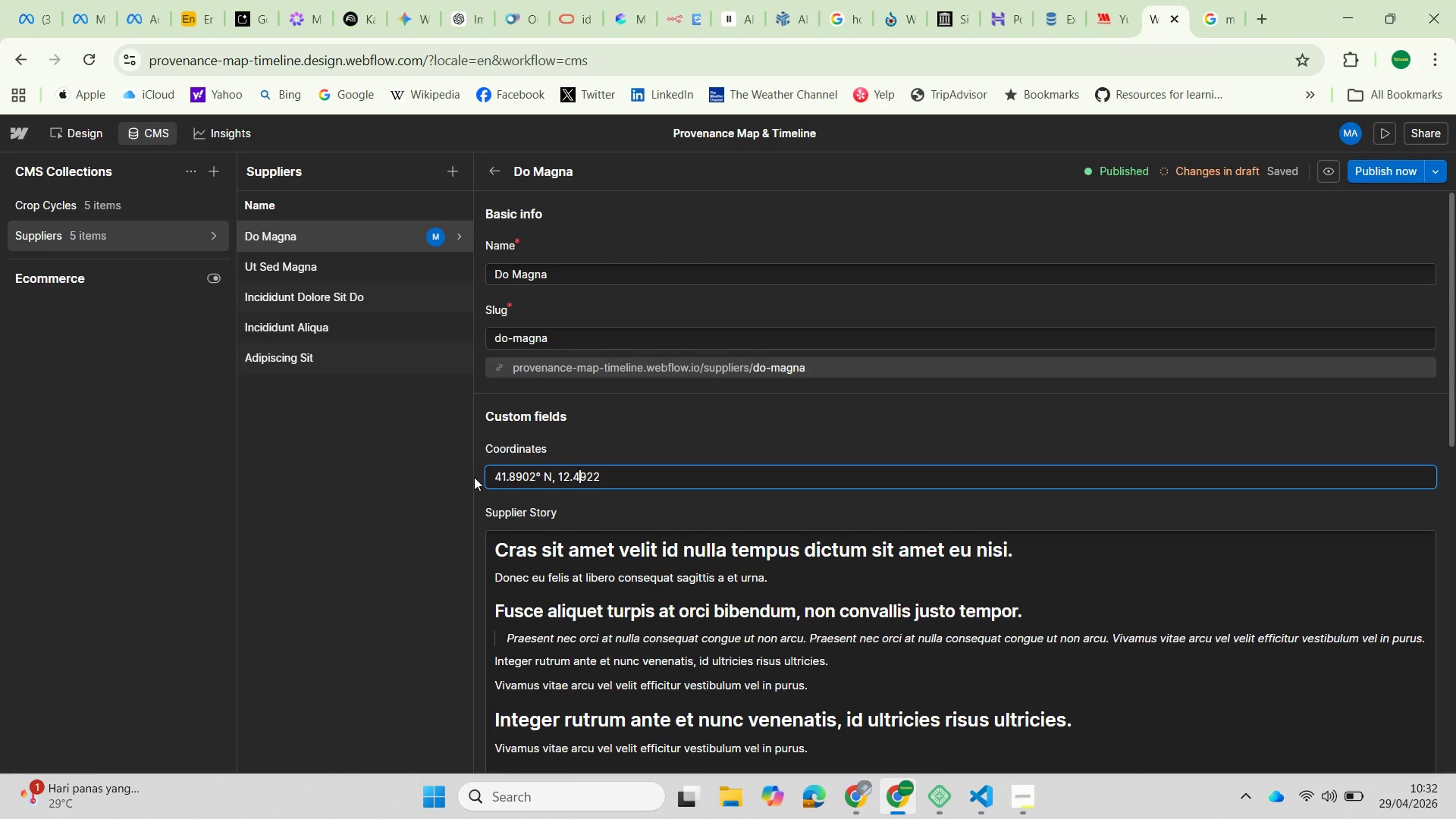 
key(ArrowLeft)
 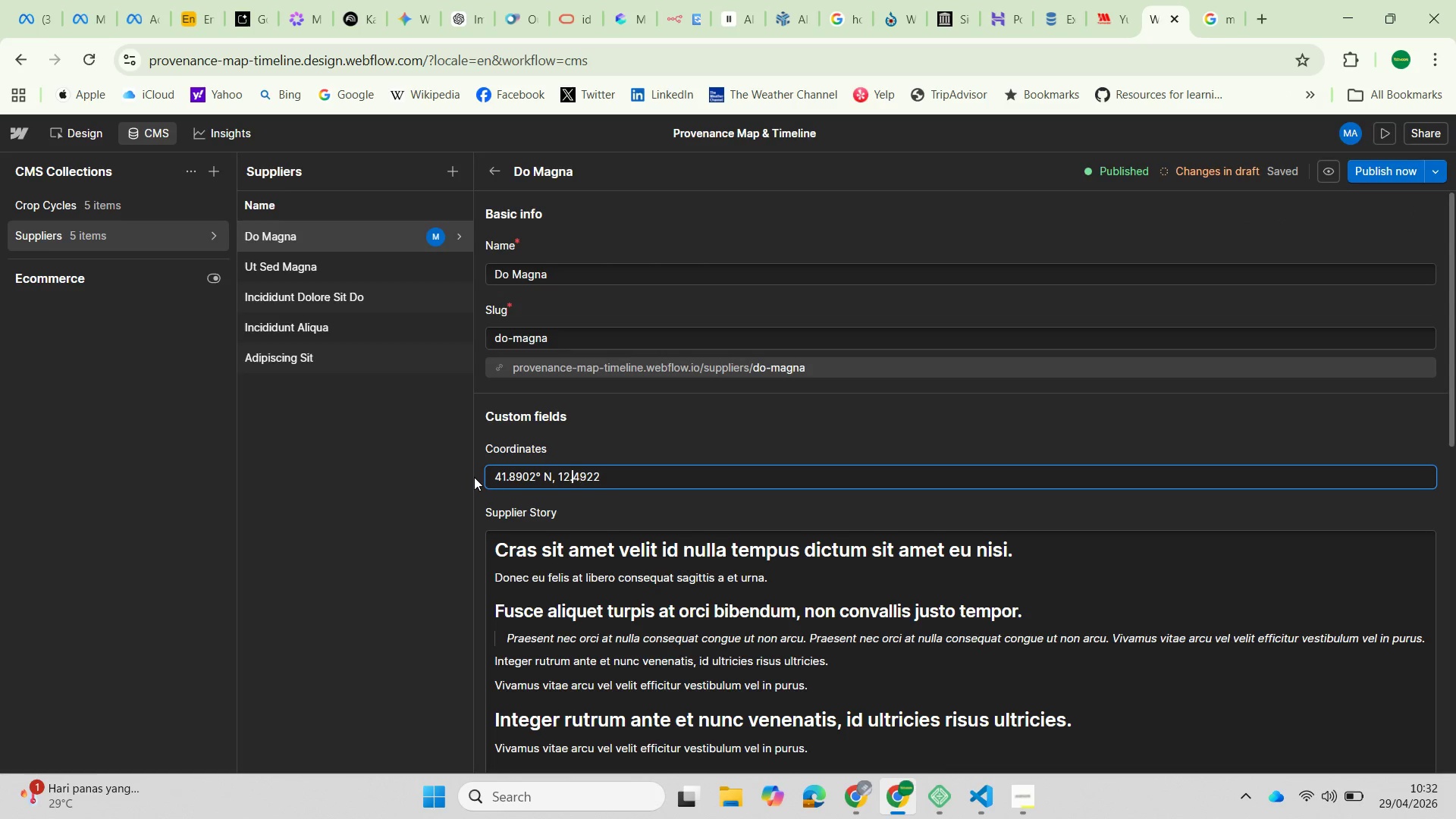 
key(ArrowLeft)
 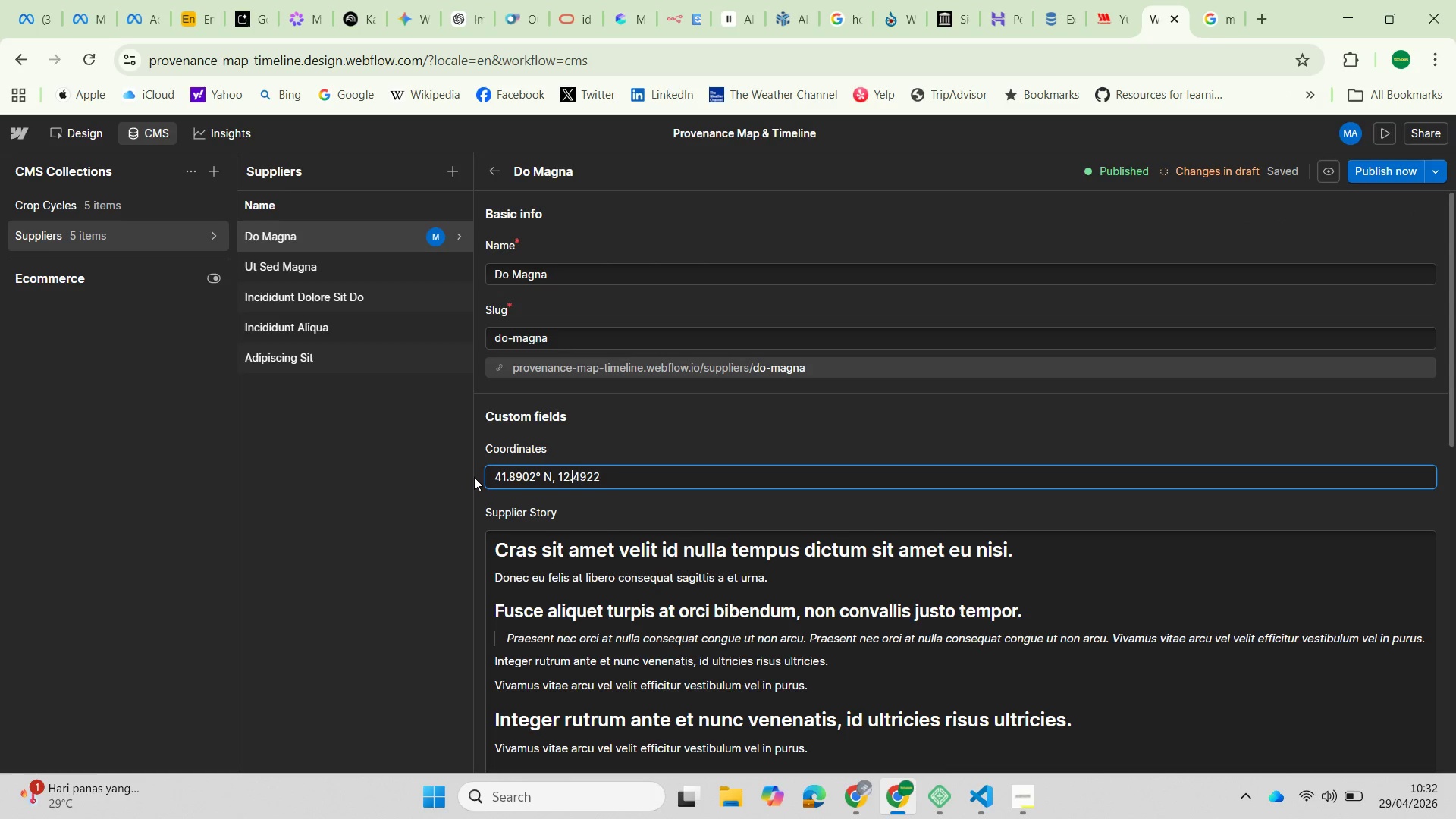 
key(ArrowLeft)
 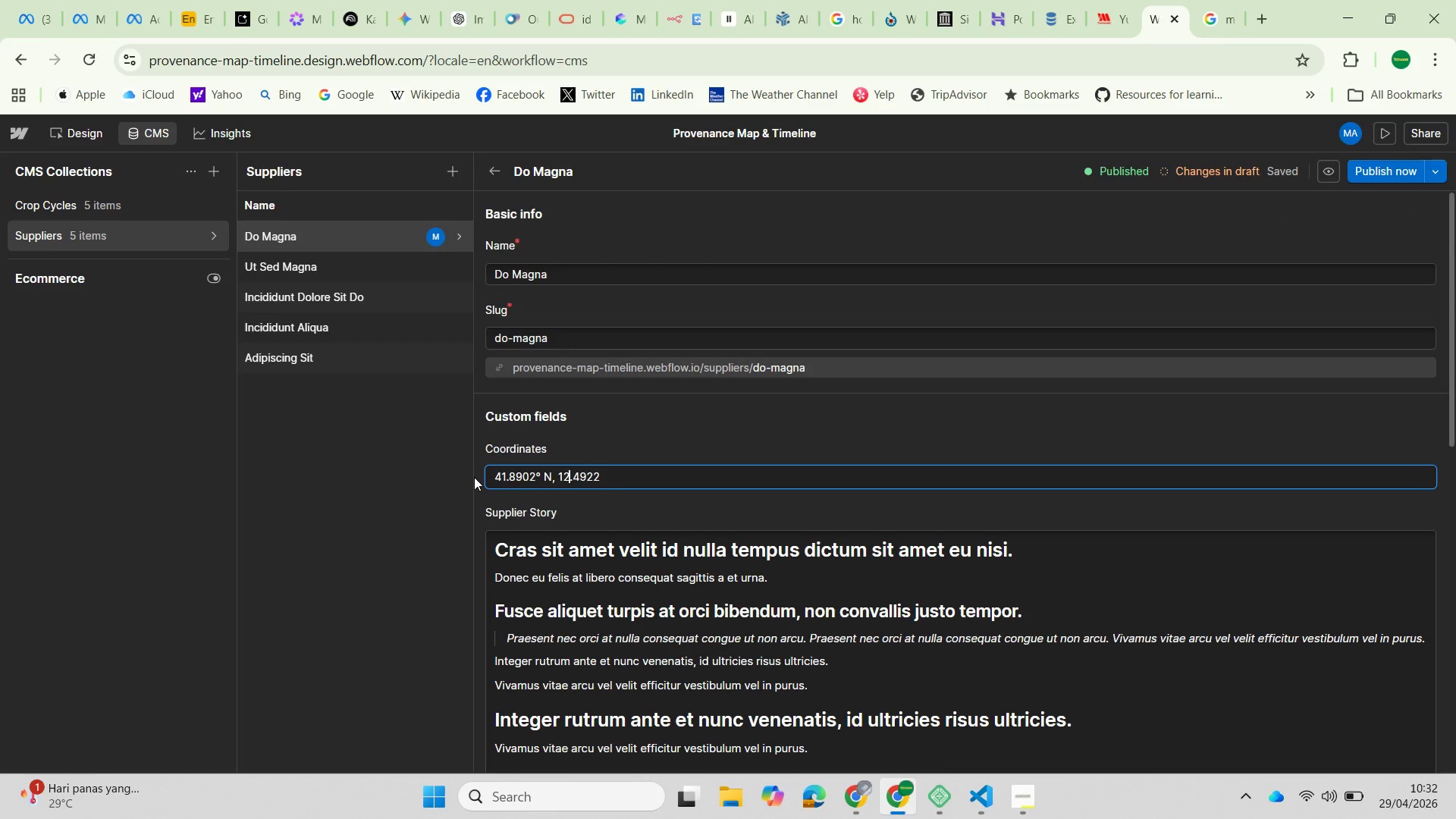 
key(ArrowLeft)
 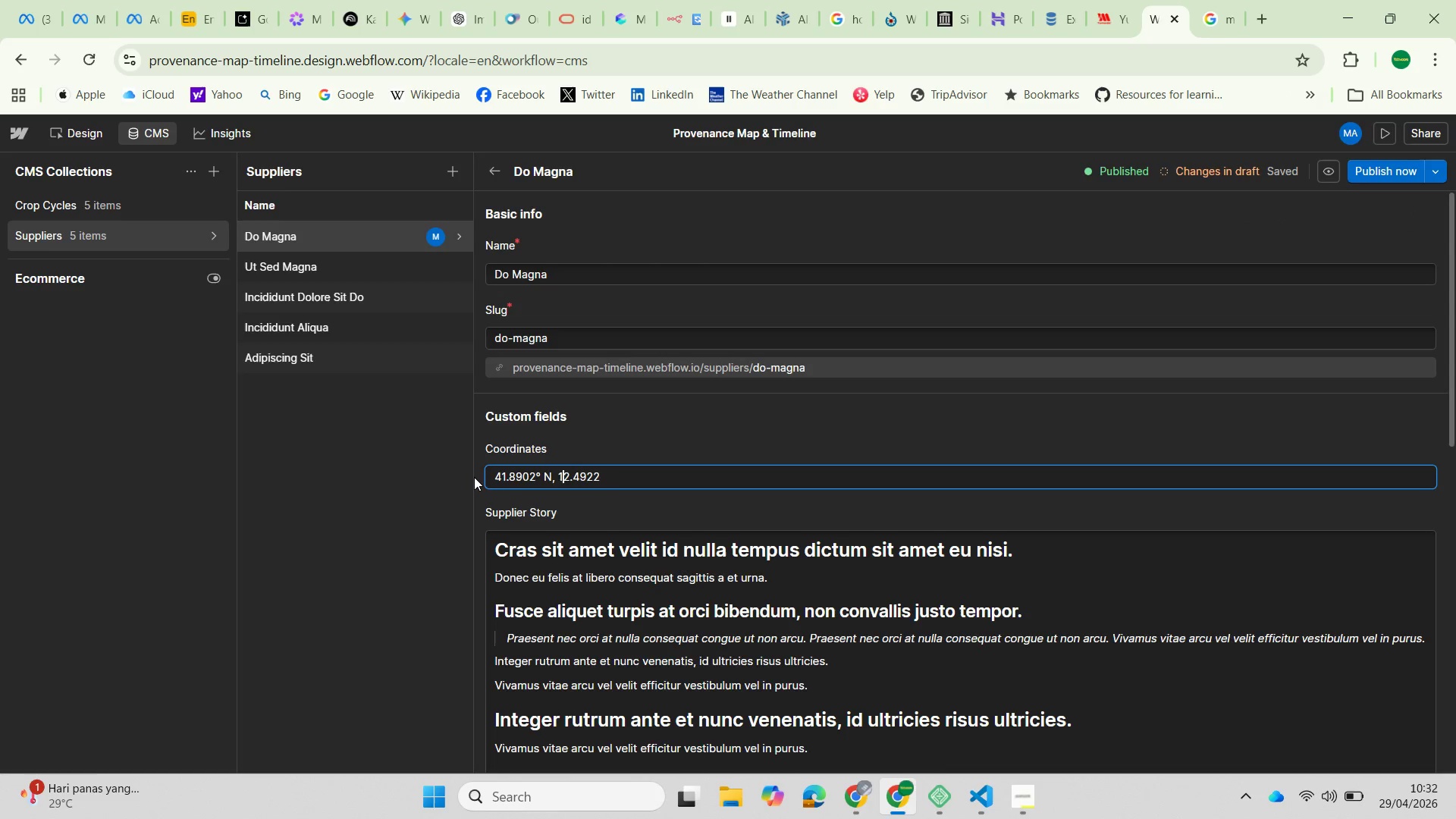 
key(ArrowLeft)
 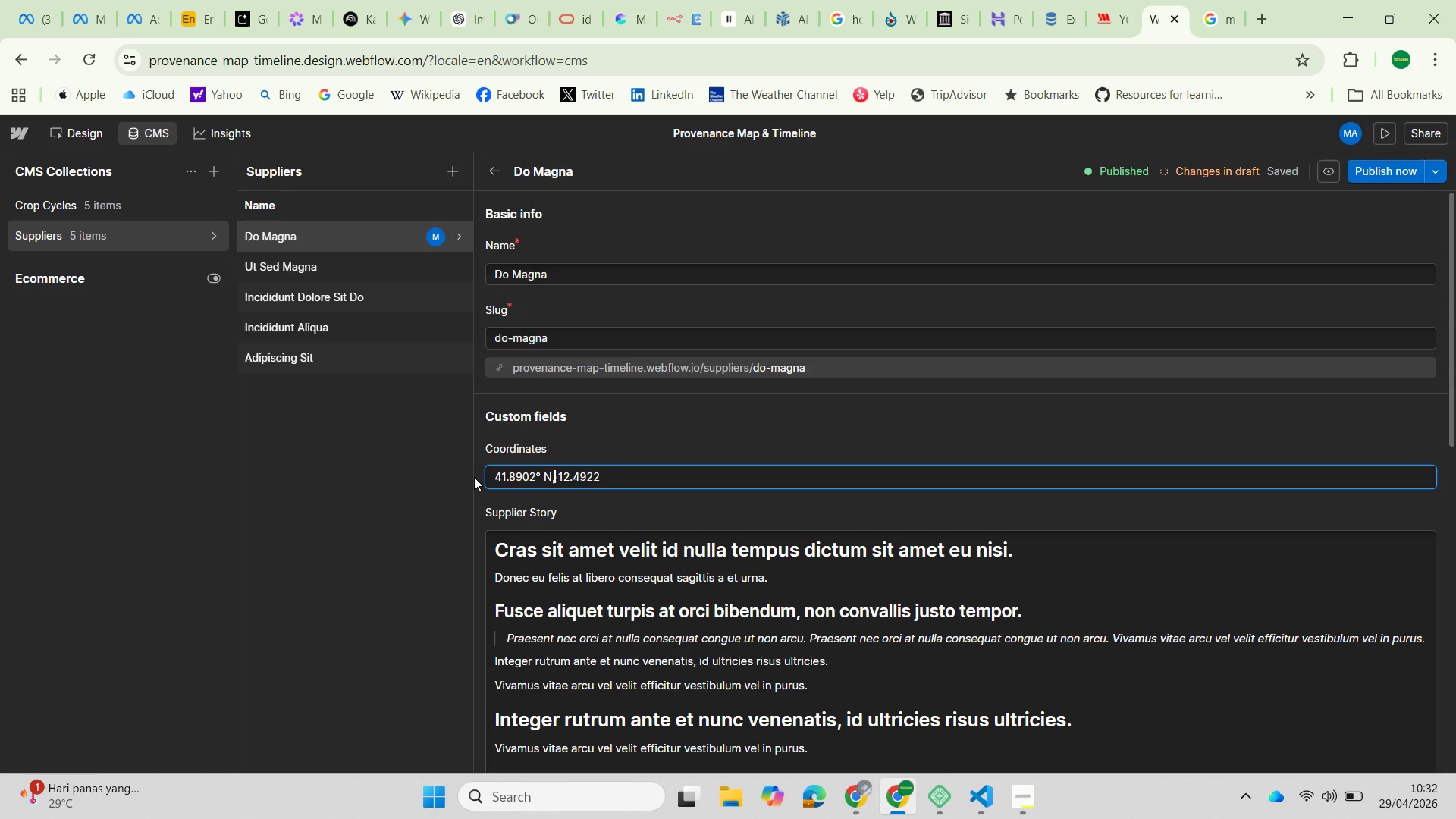 
key(ArrowLeft)
 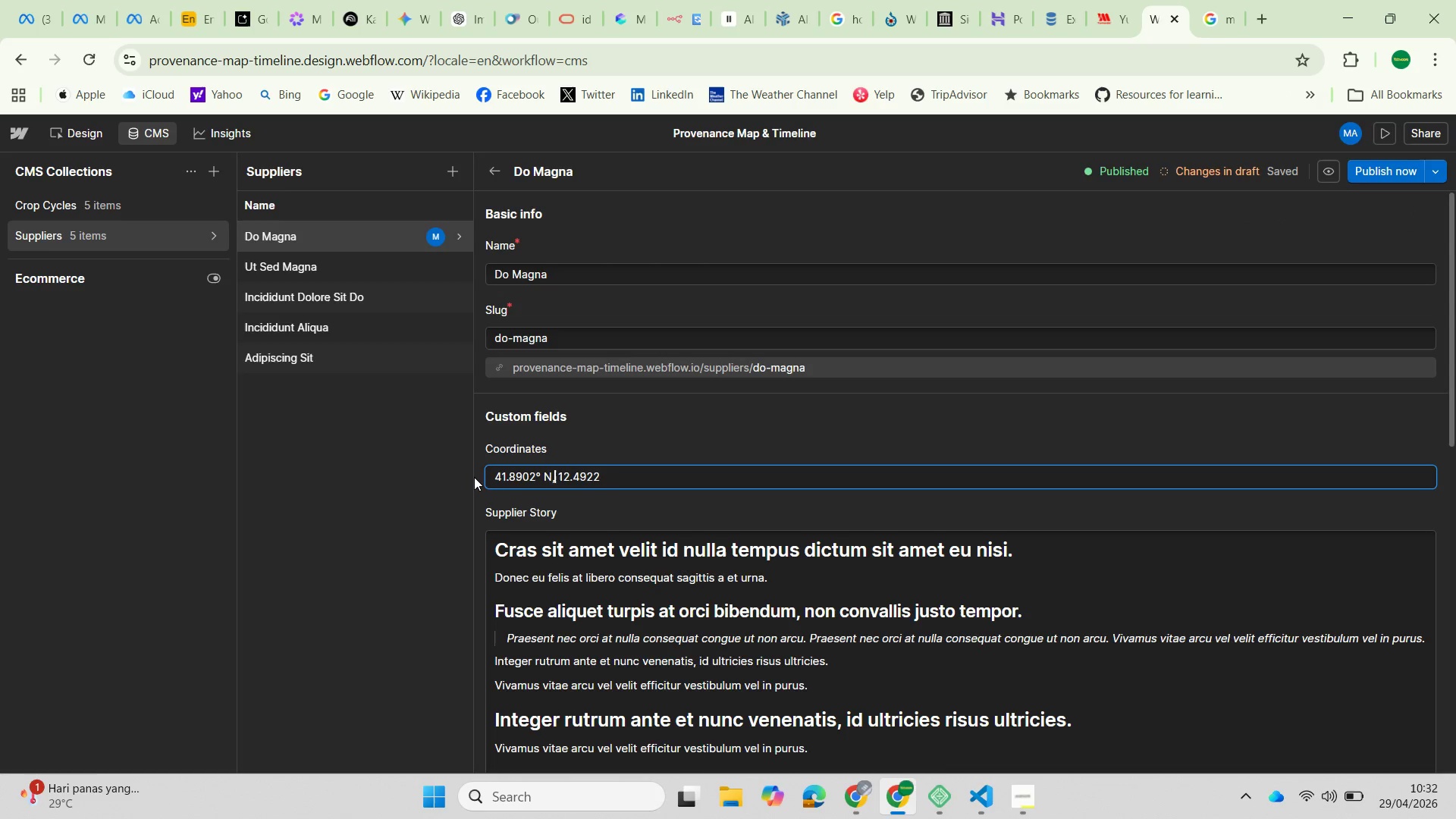 
key(ArrowLeft)
 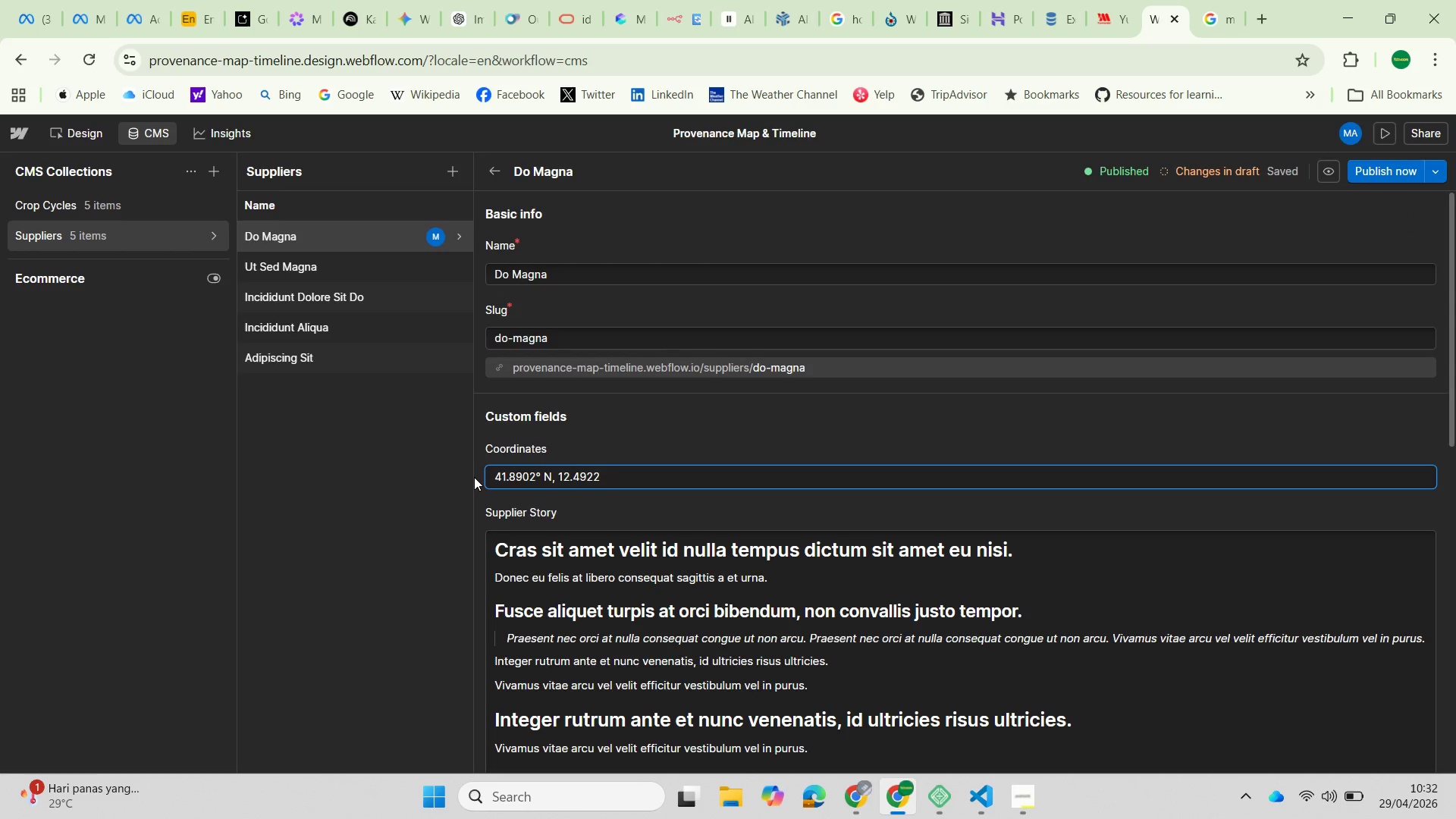 
key(Backspace)
 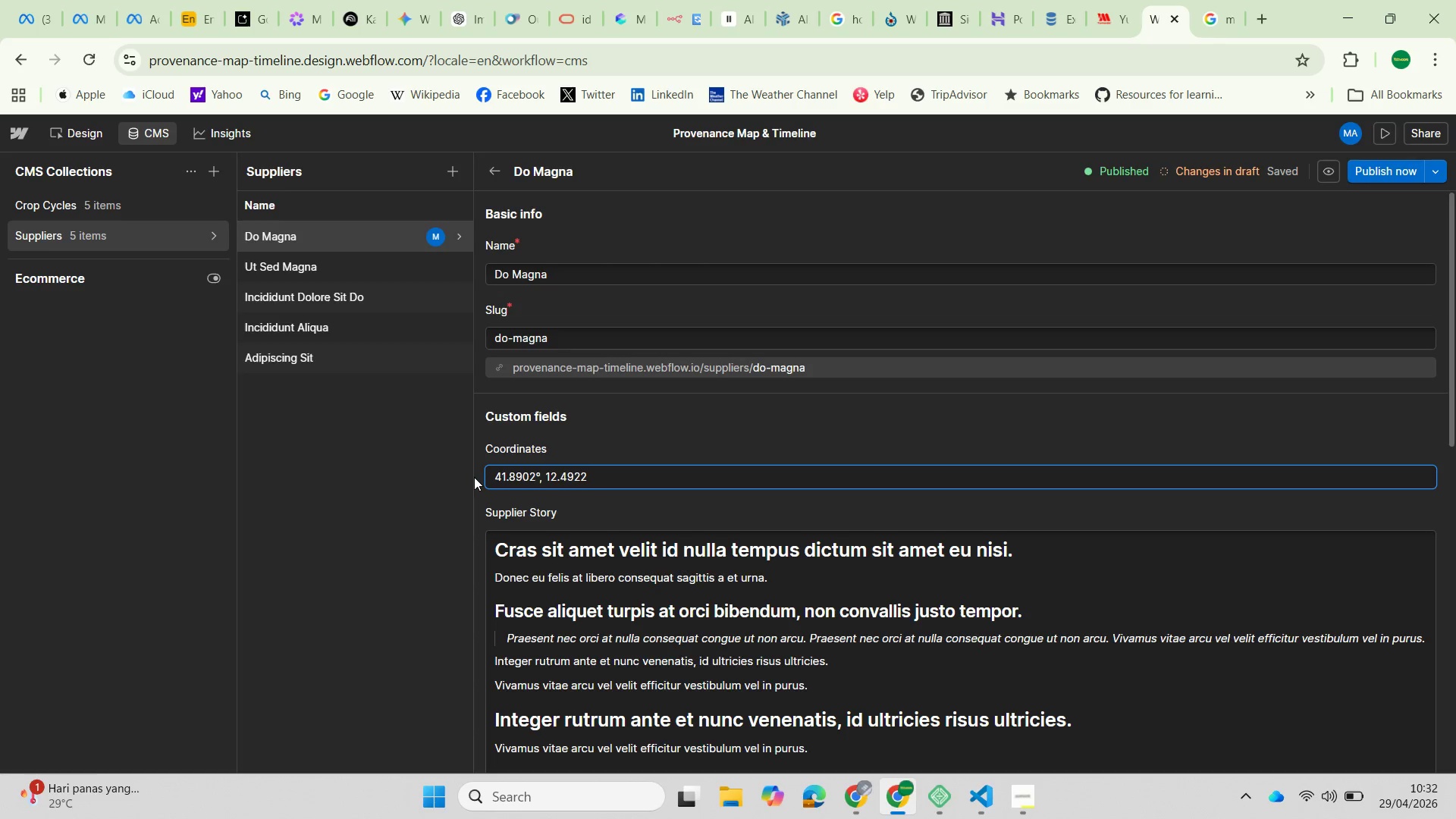 
key(Backspace)
 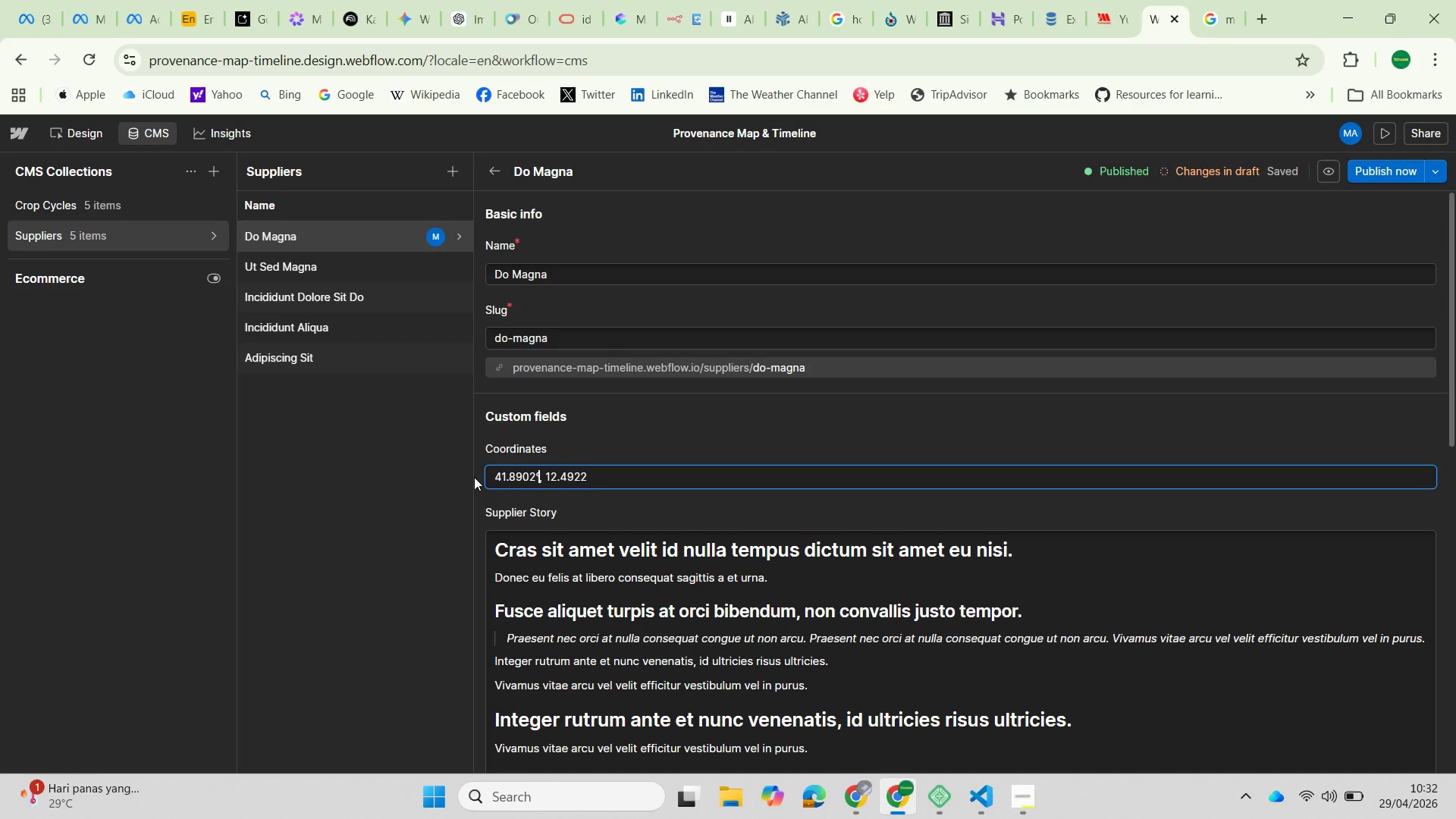 
key(Backspace)
 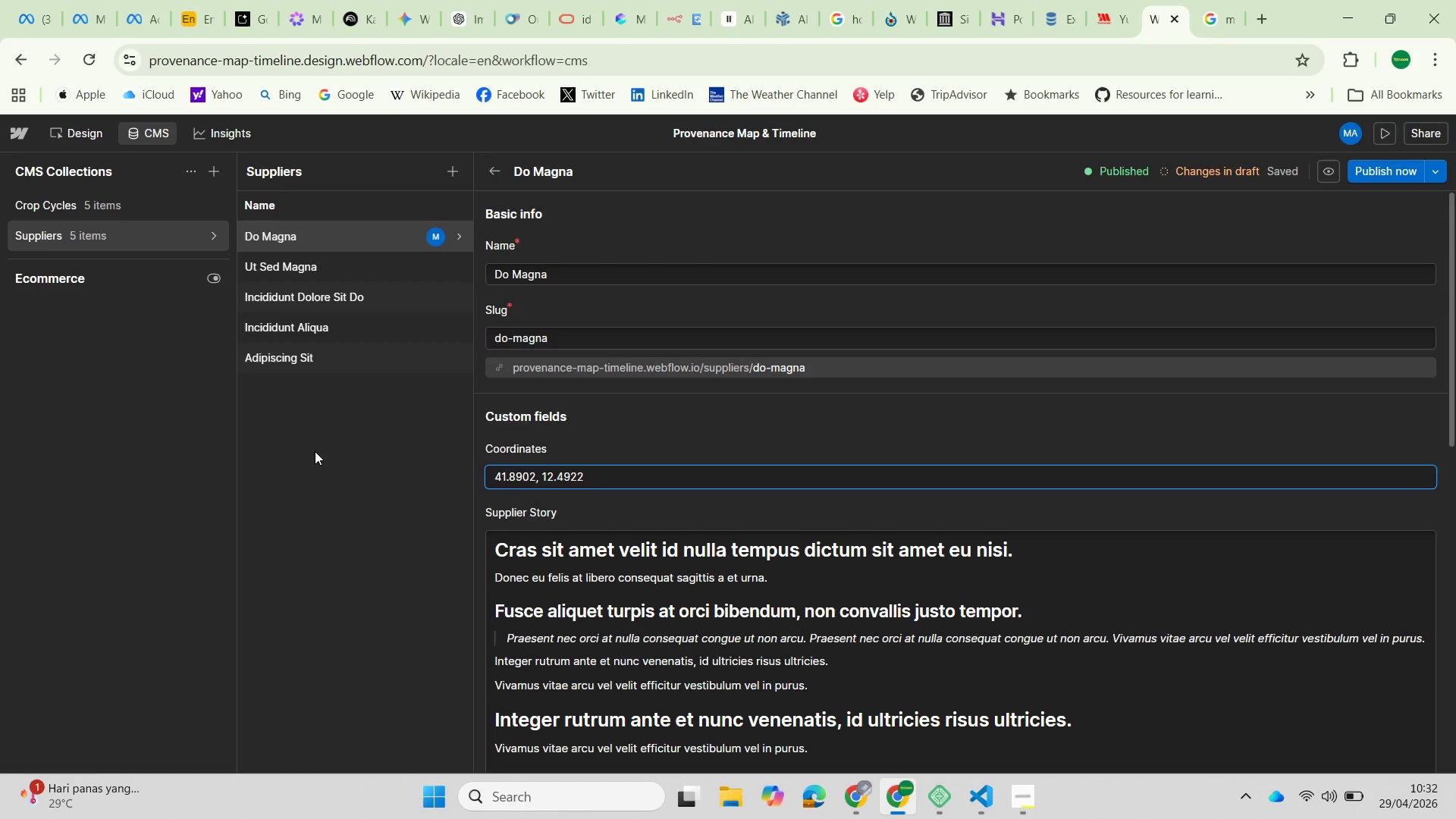 
left_click([321, 484])
 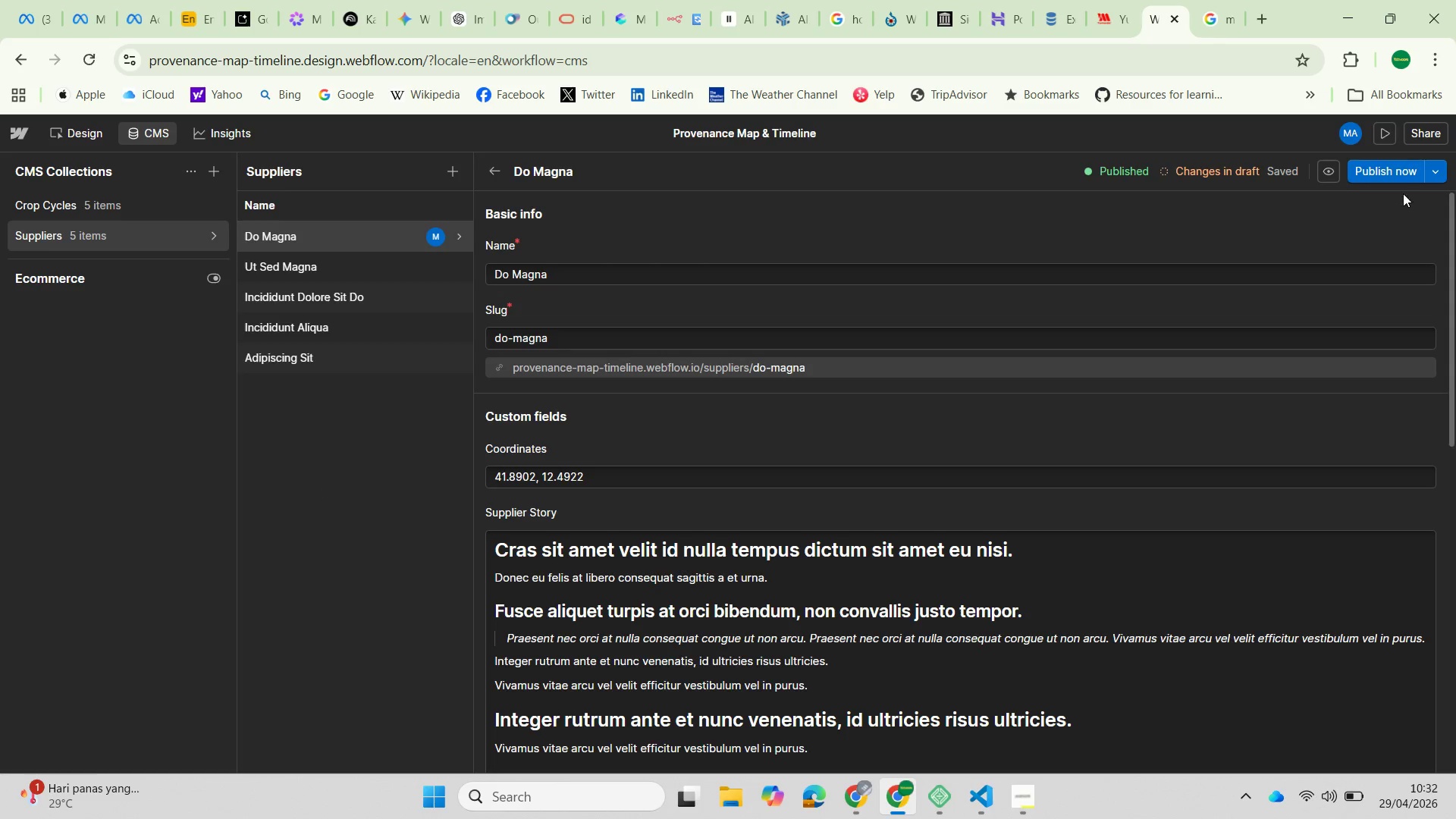 
left_click([1387, 168])
 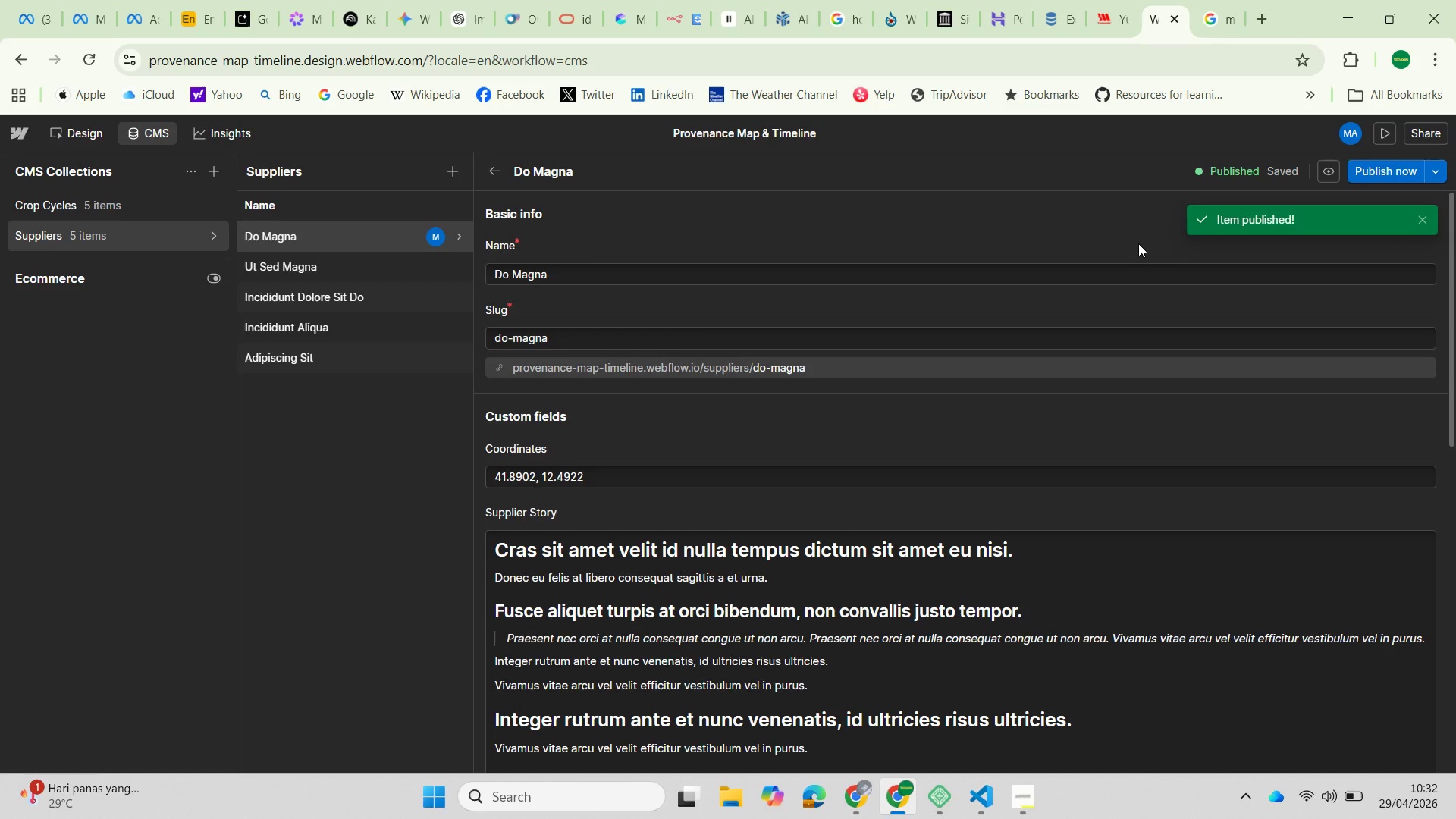 
wait(9.62)
 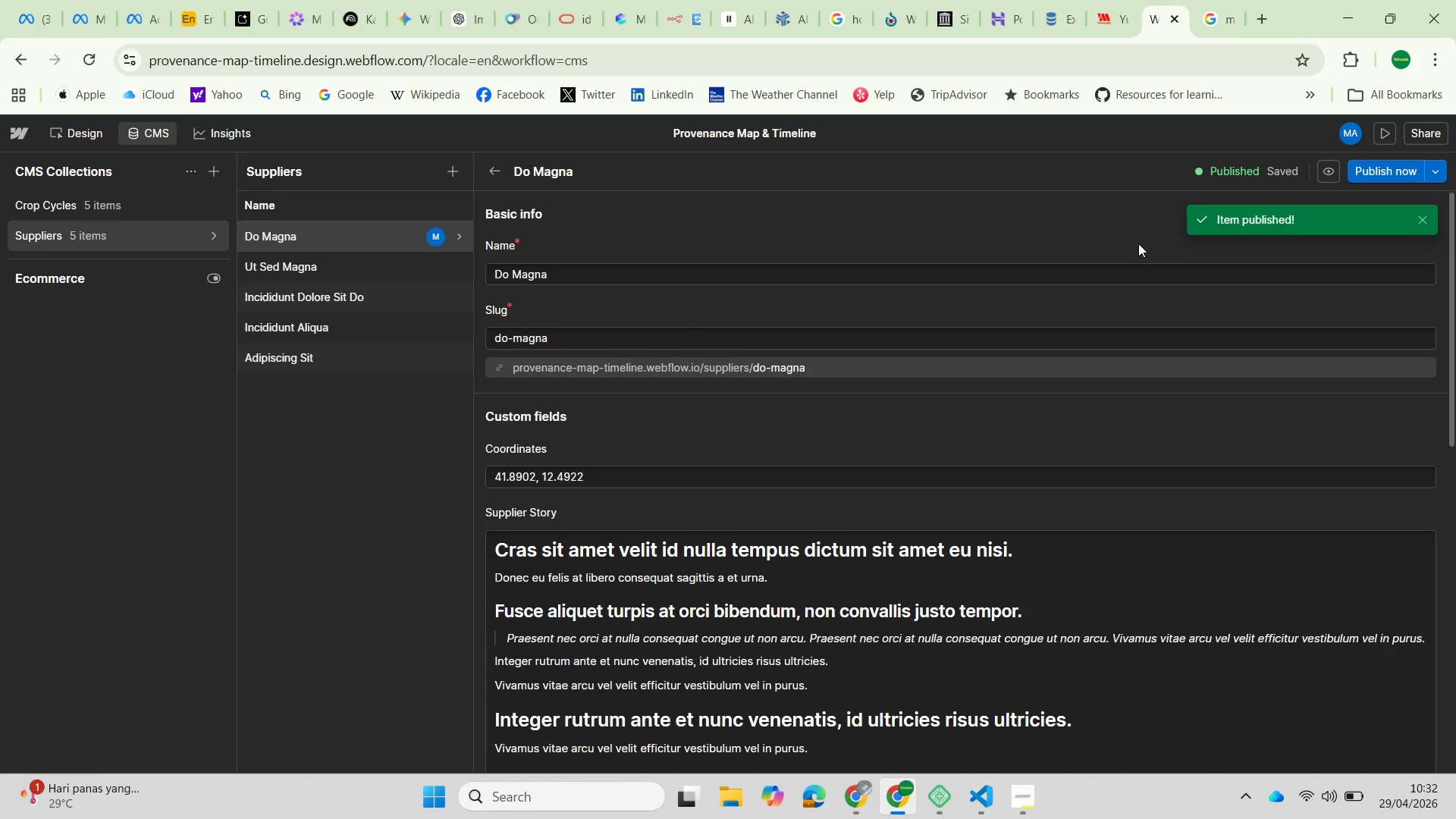 
scroll: coordinate [957, 525], scroll_direction: down, amount: 5.0
 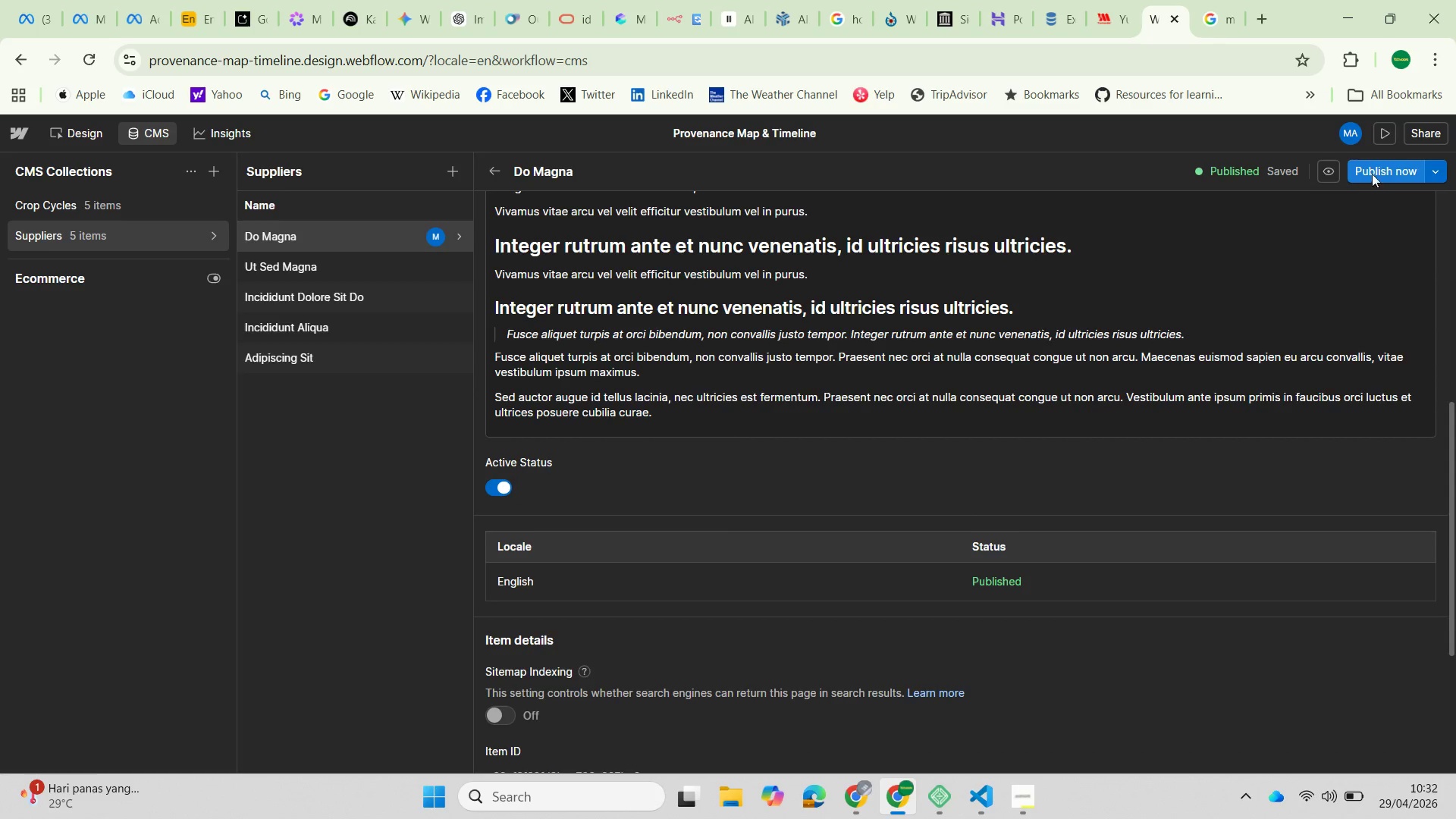 
left_click([1375, 170])
 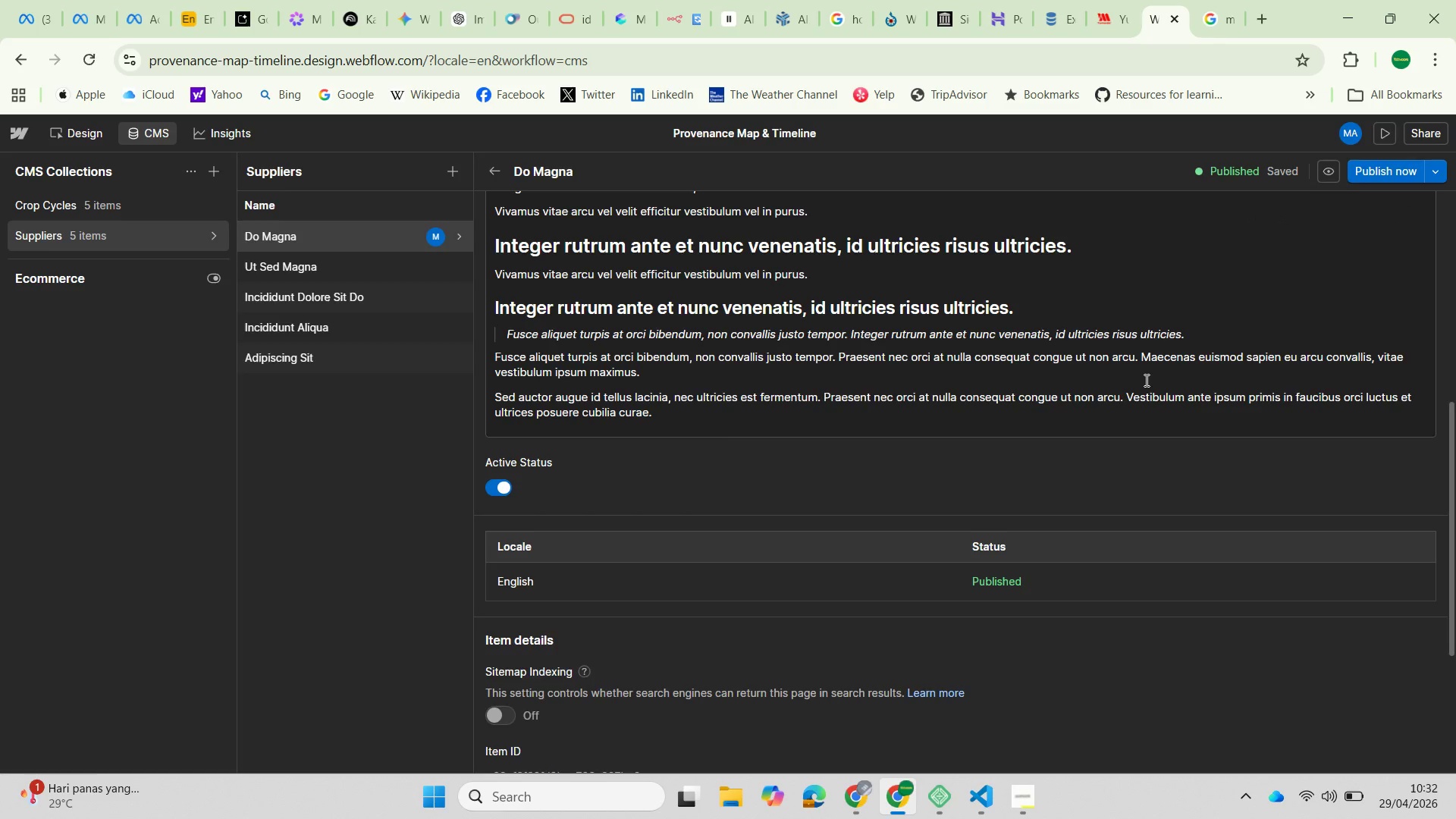 
wait(16.14)
 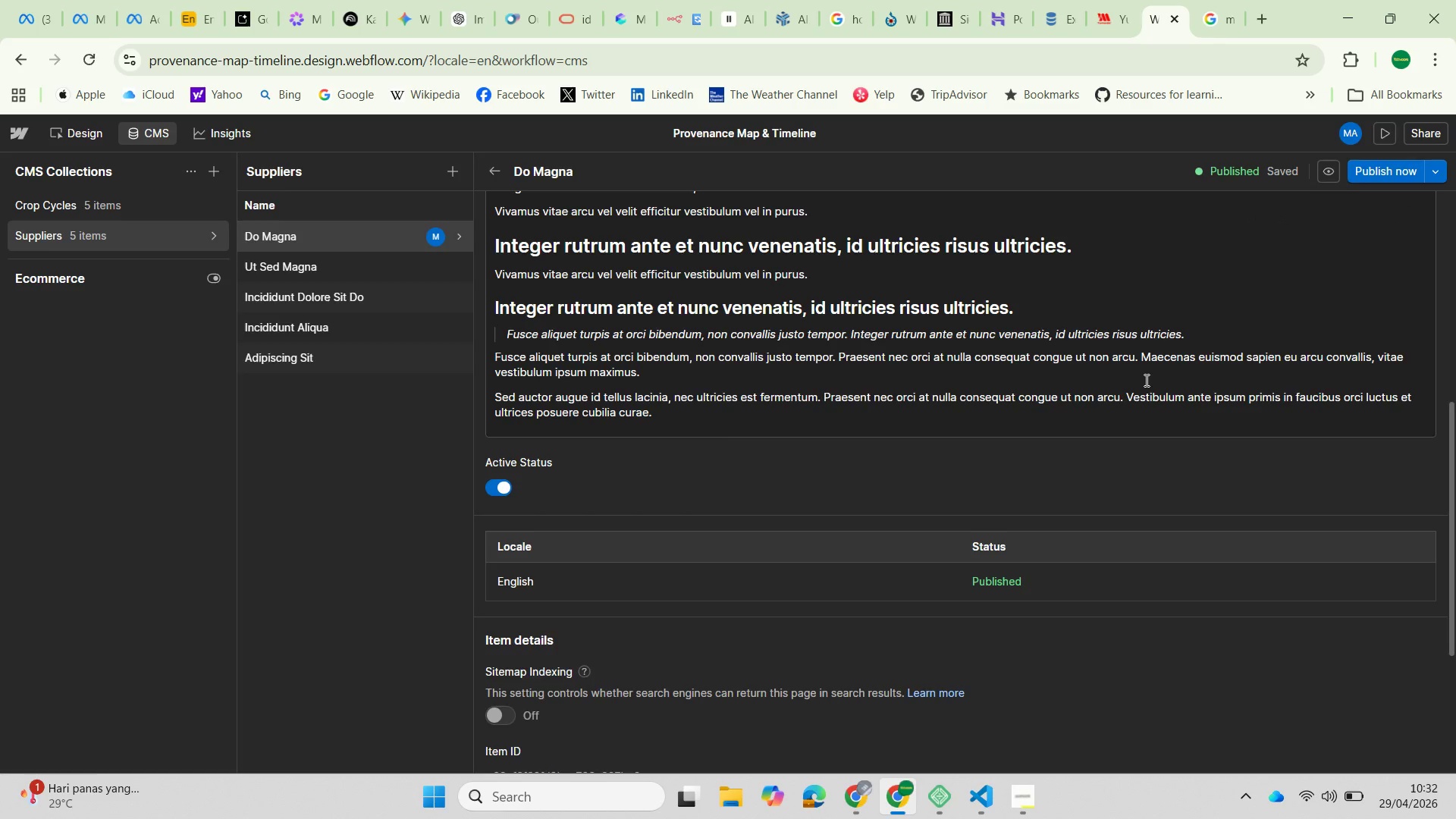 
left_click([77, 127])
 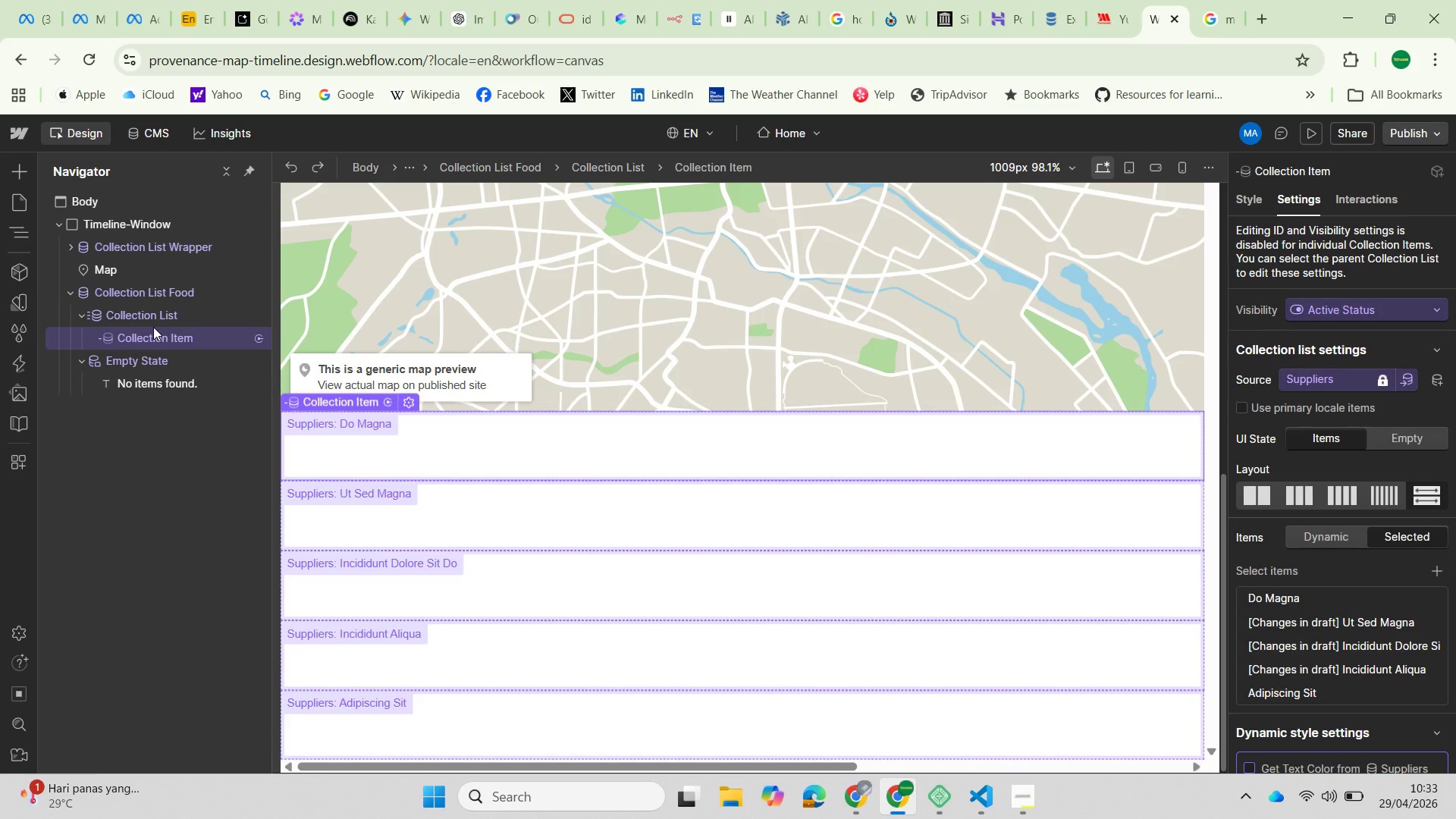 
wait(7.61)
 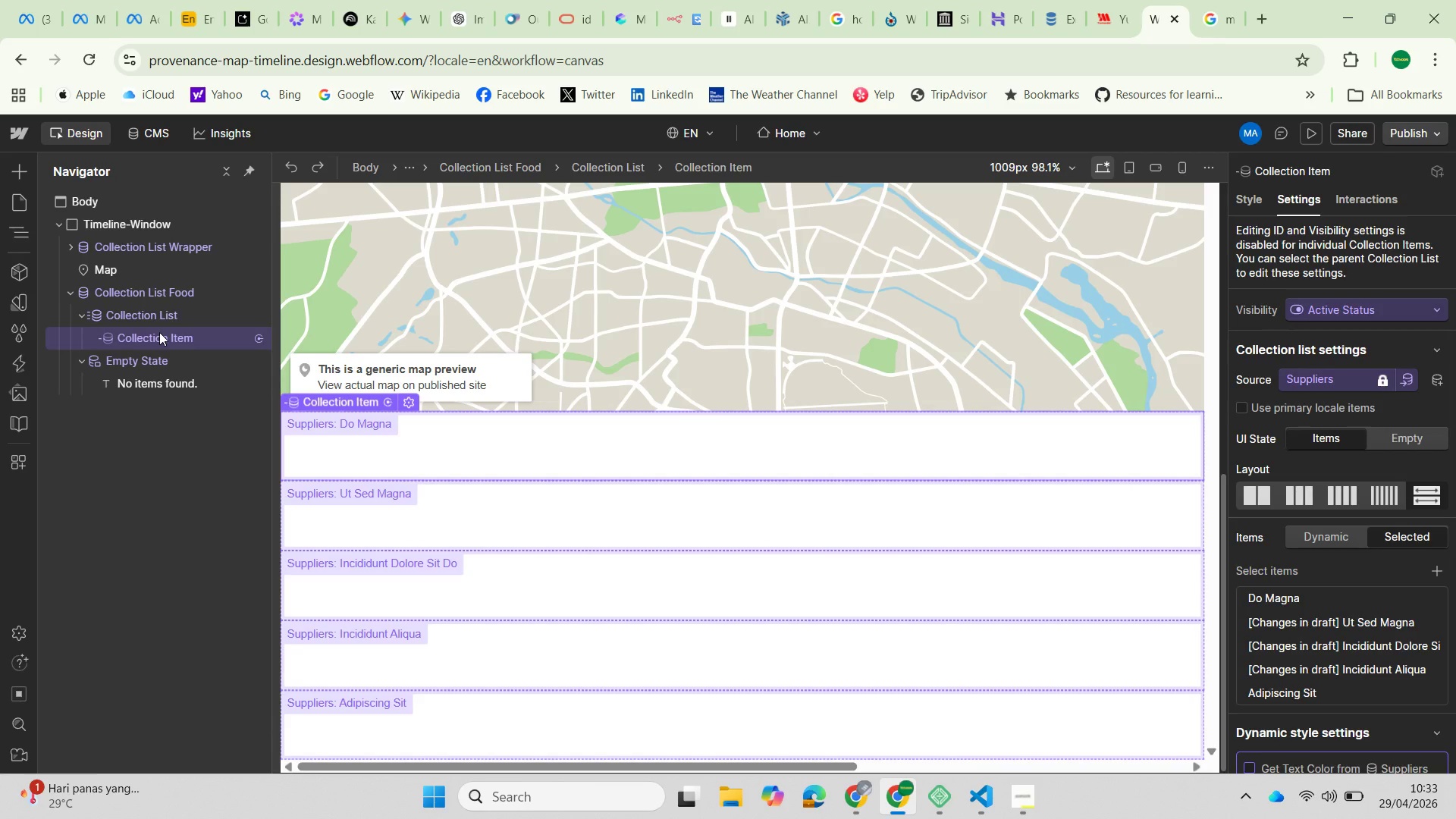 
left_click([14, 172])
 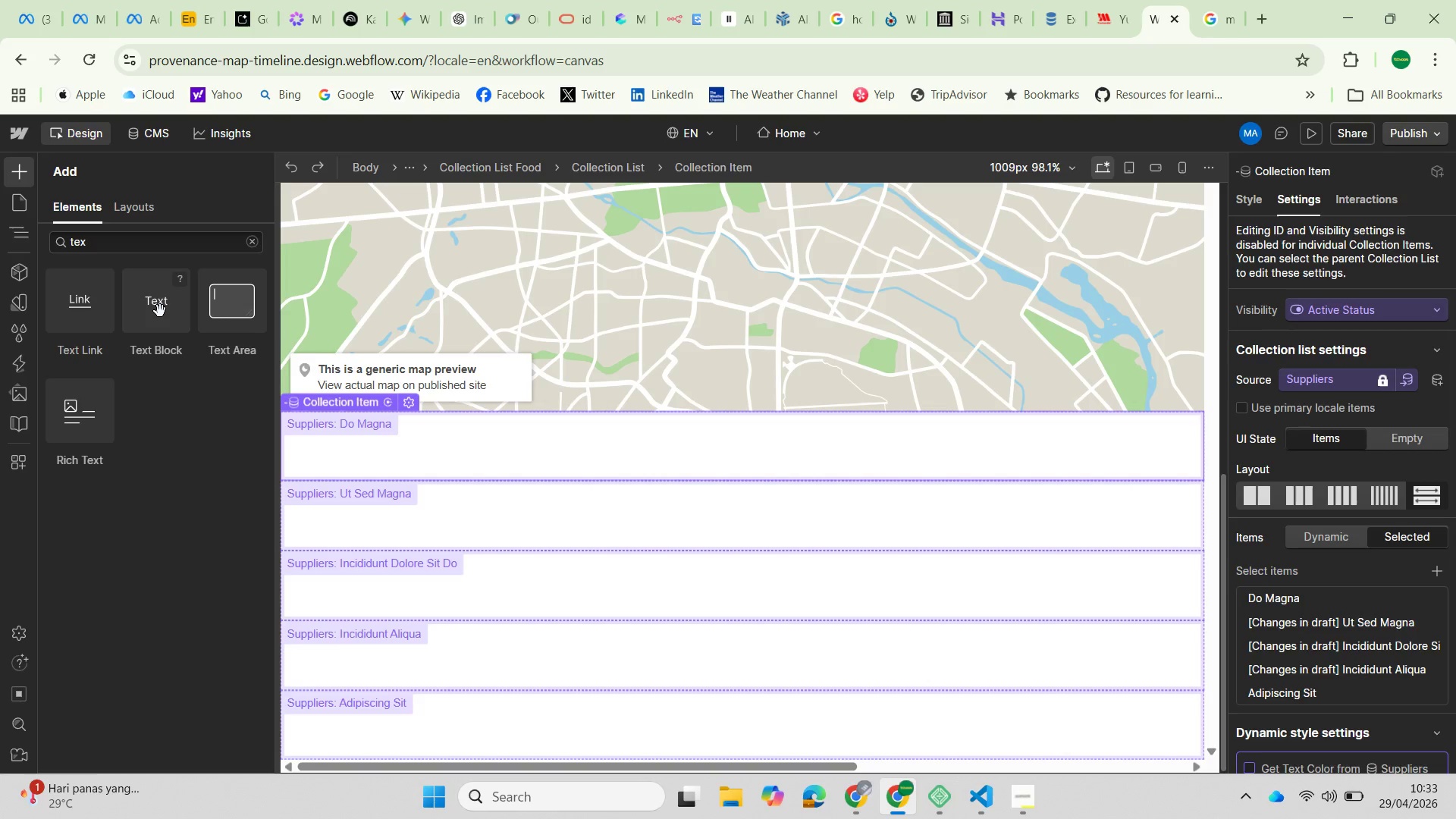 
left_click_drag(start_coordinate=[160, 311], to_coordinate=[176, 352])
 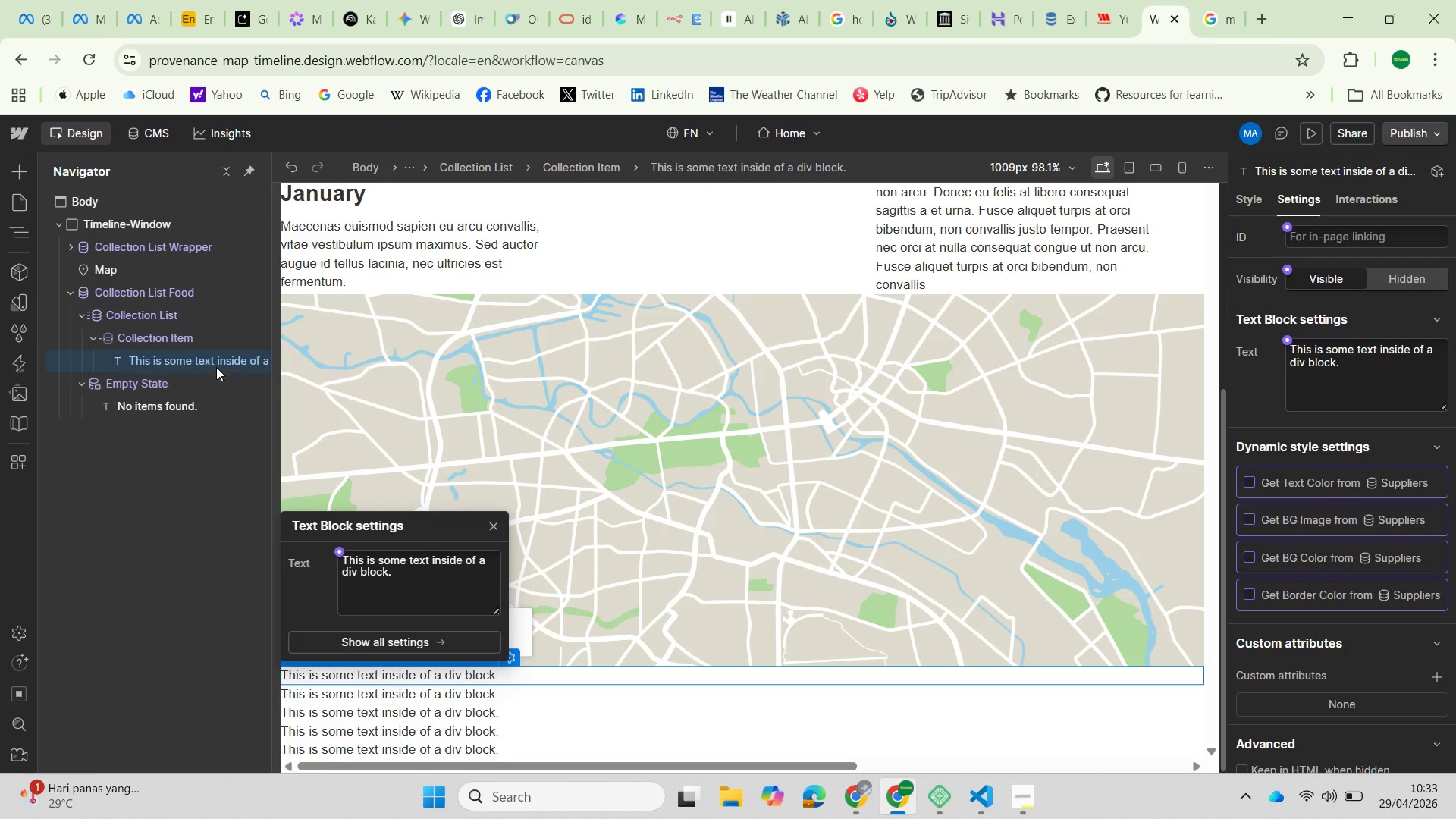 
left_click([208, 361])
 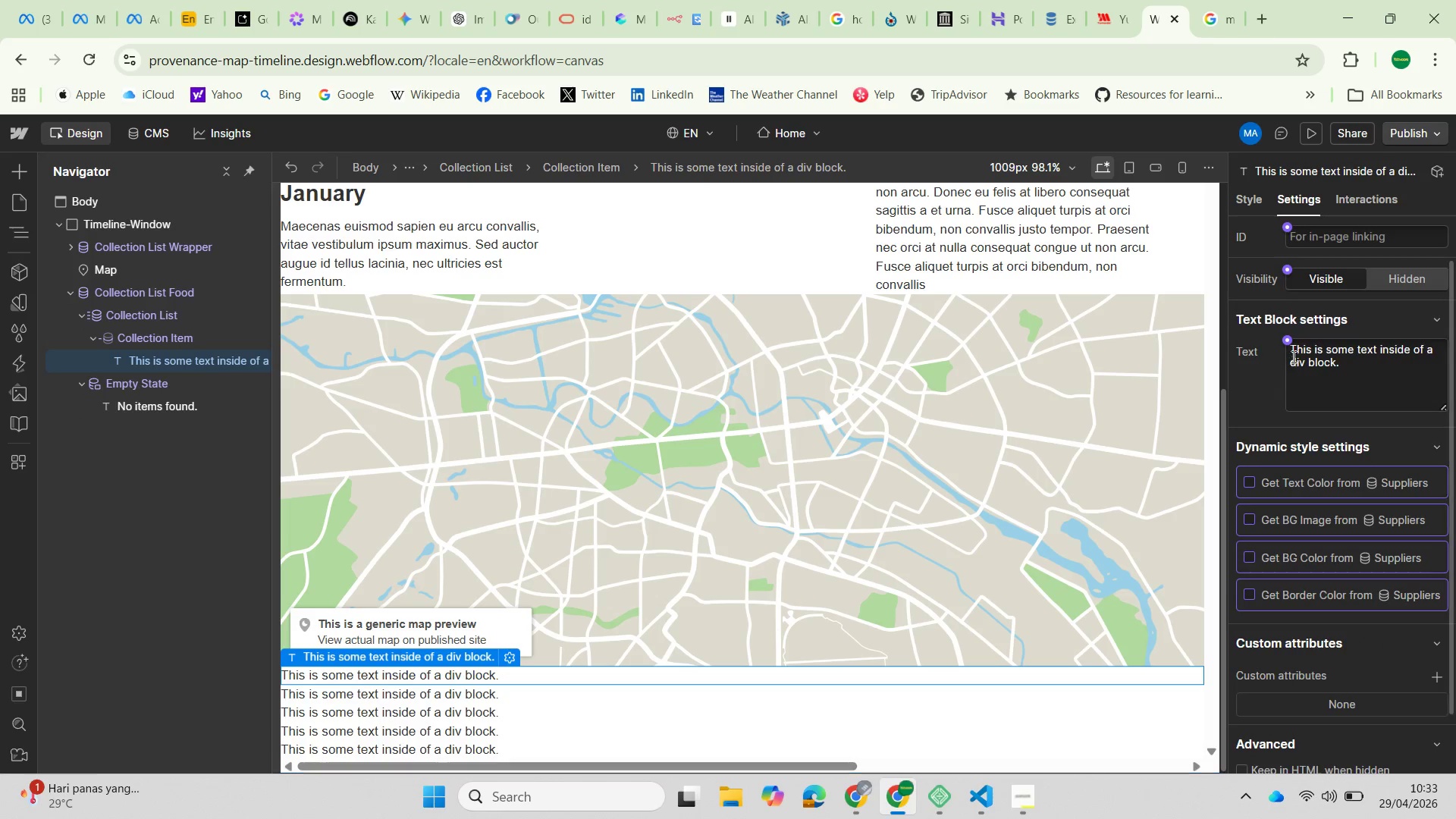 
left_click([1286, 341])
 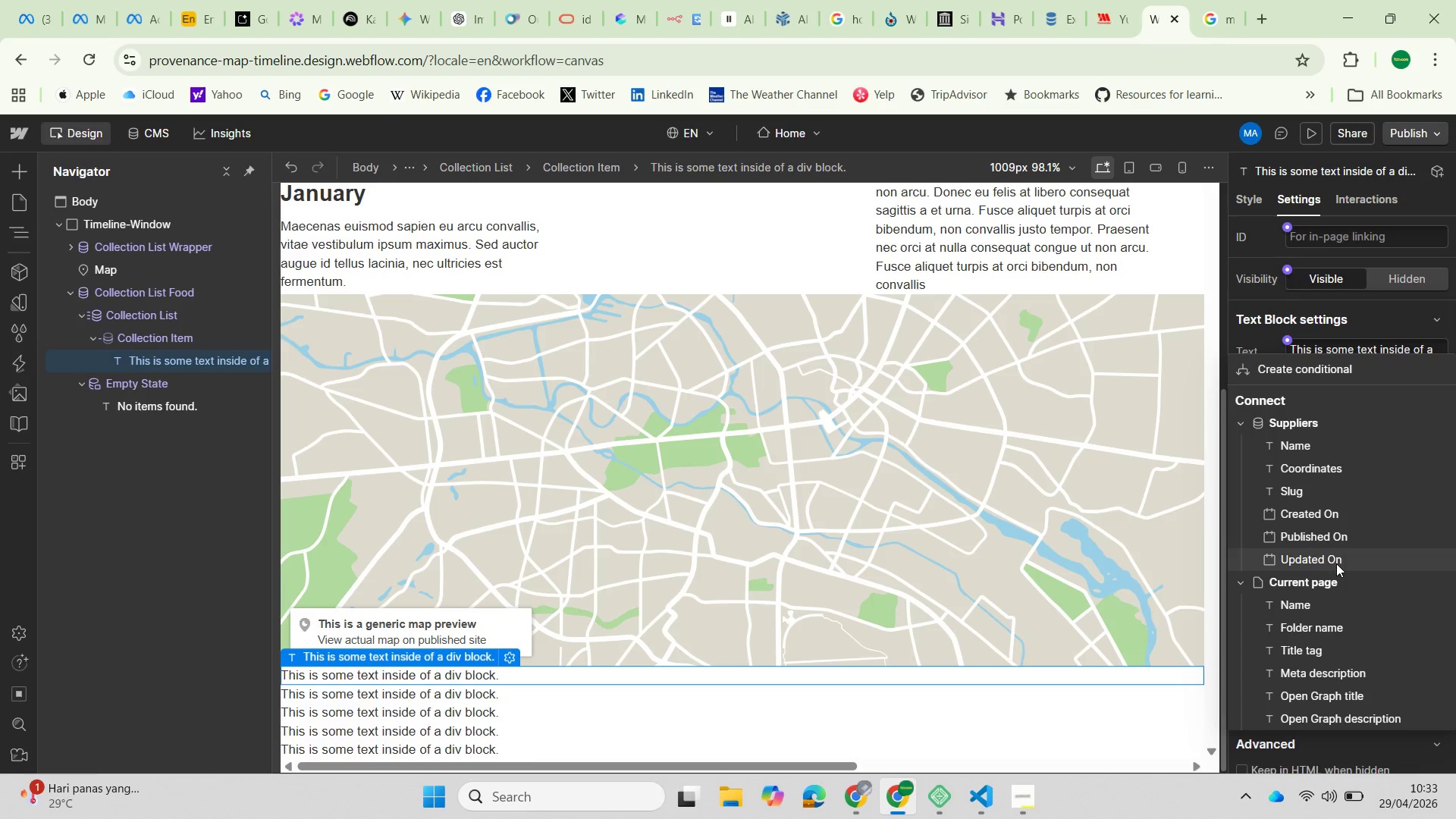 
wait(15.27)
 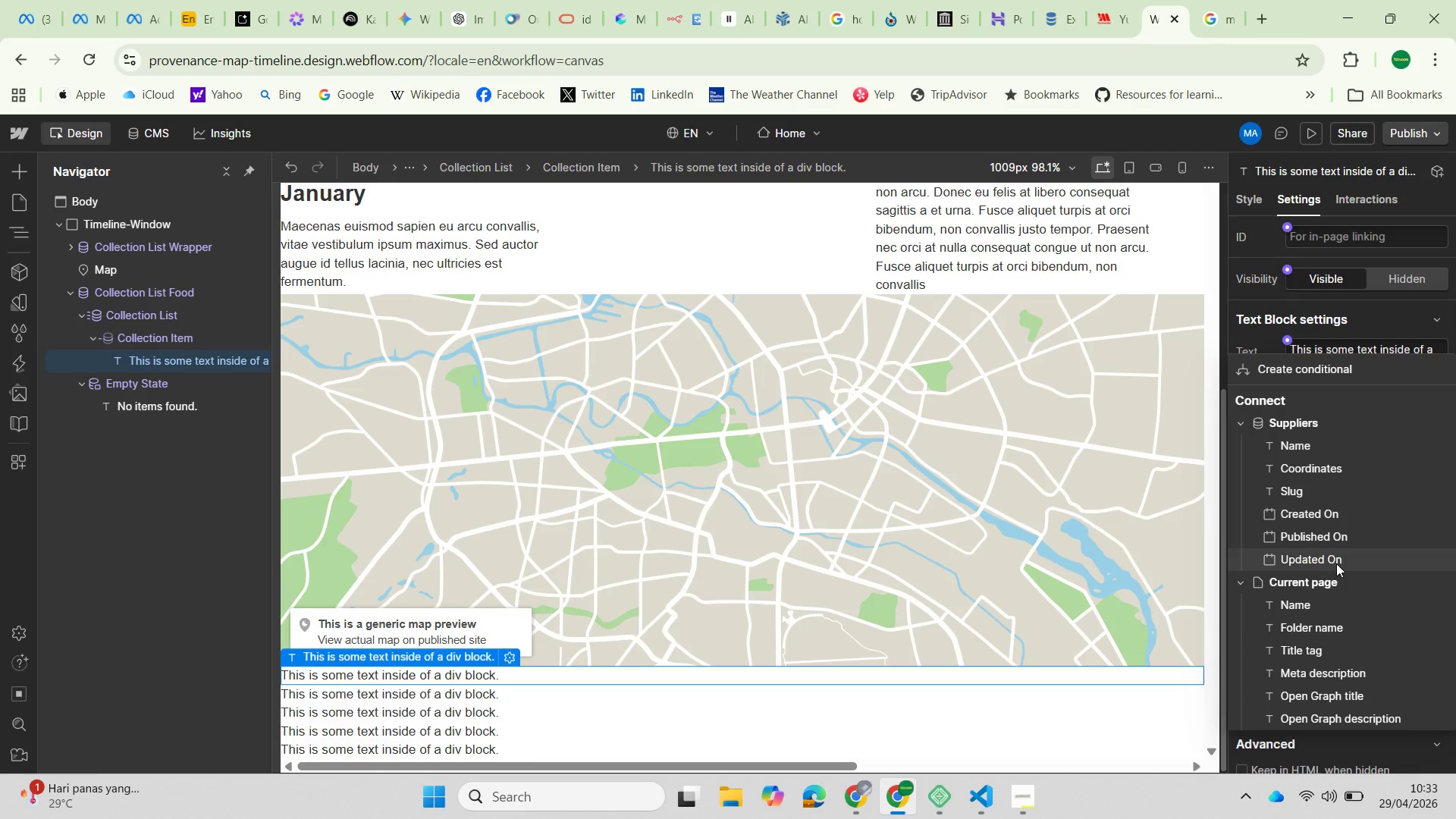 
scroll: coordinate [1327, 511], scroll_direction: down, amount: 1.0
 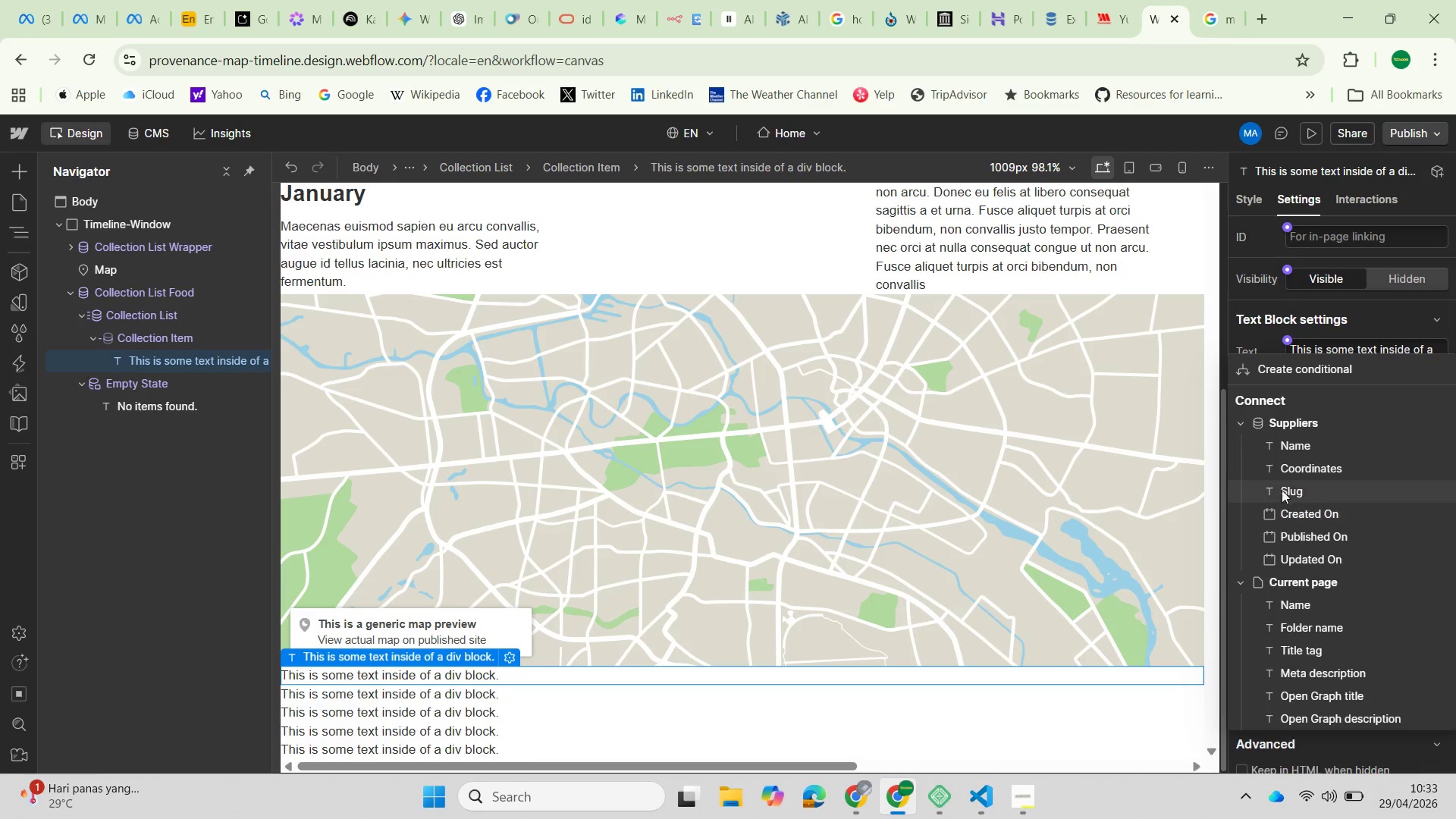 
wait(10.15)
 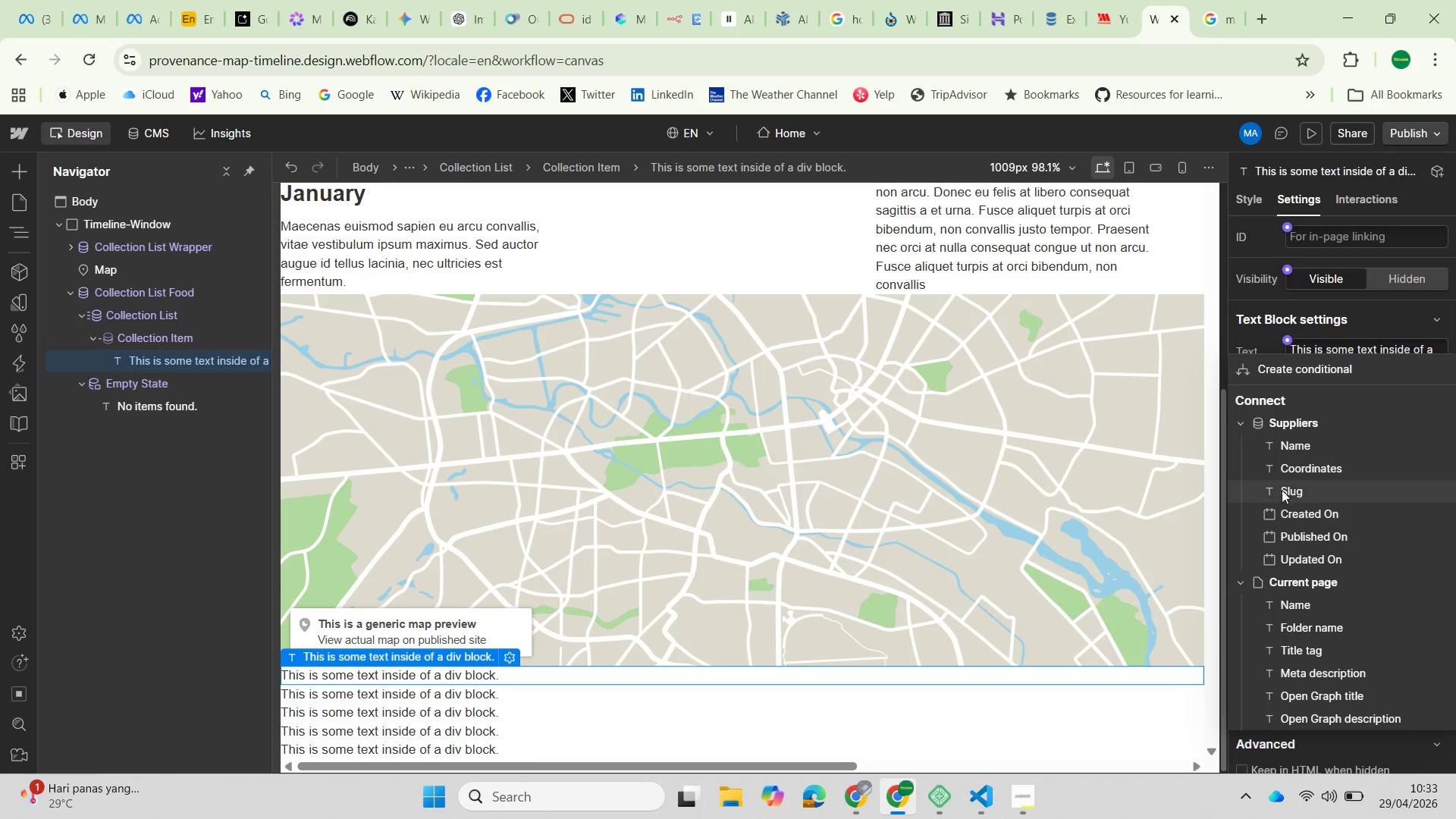 
left_click([1263, 337])
 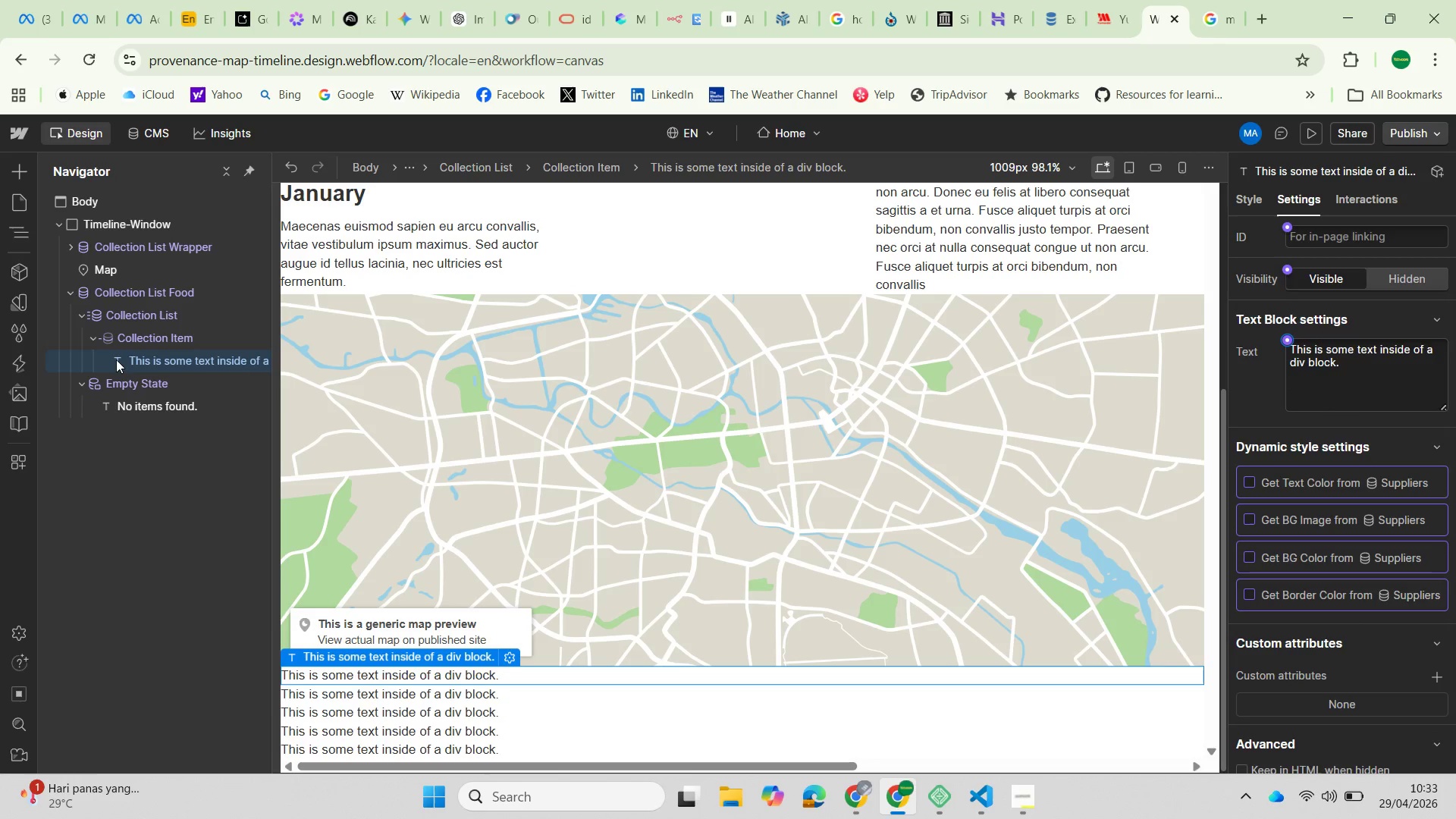 
left_click([179, 339])
 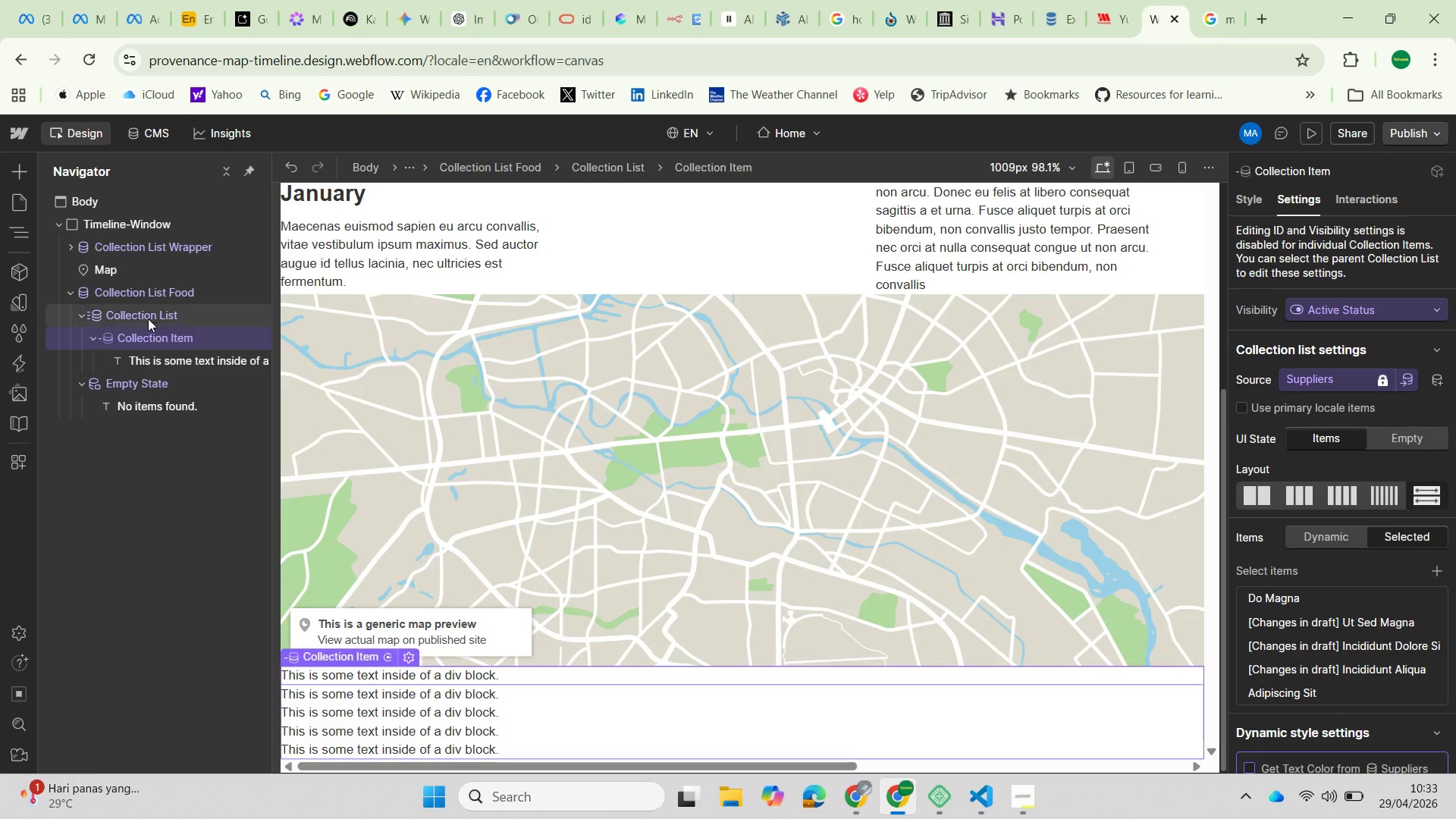 
left_click([149, 318])
 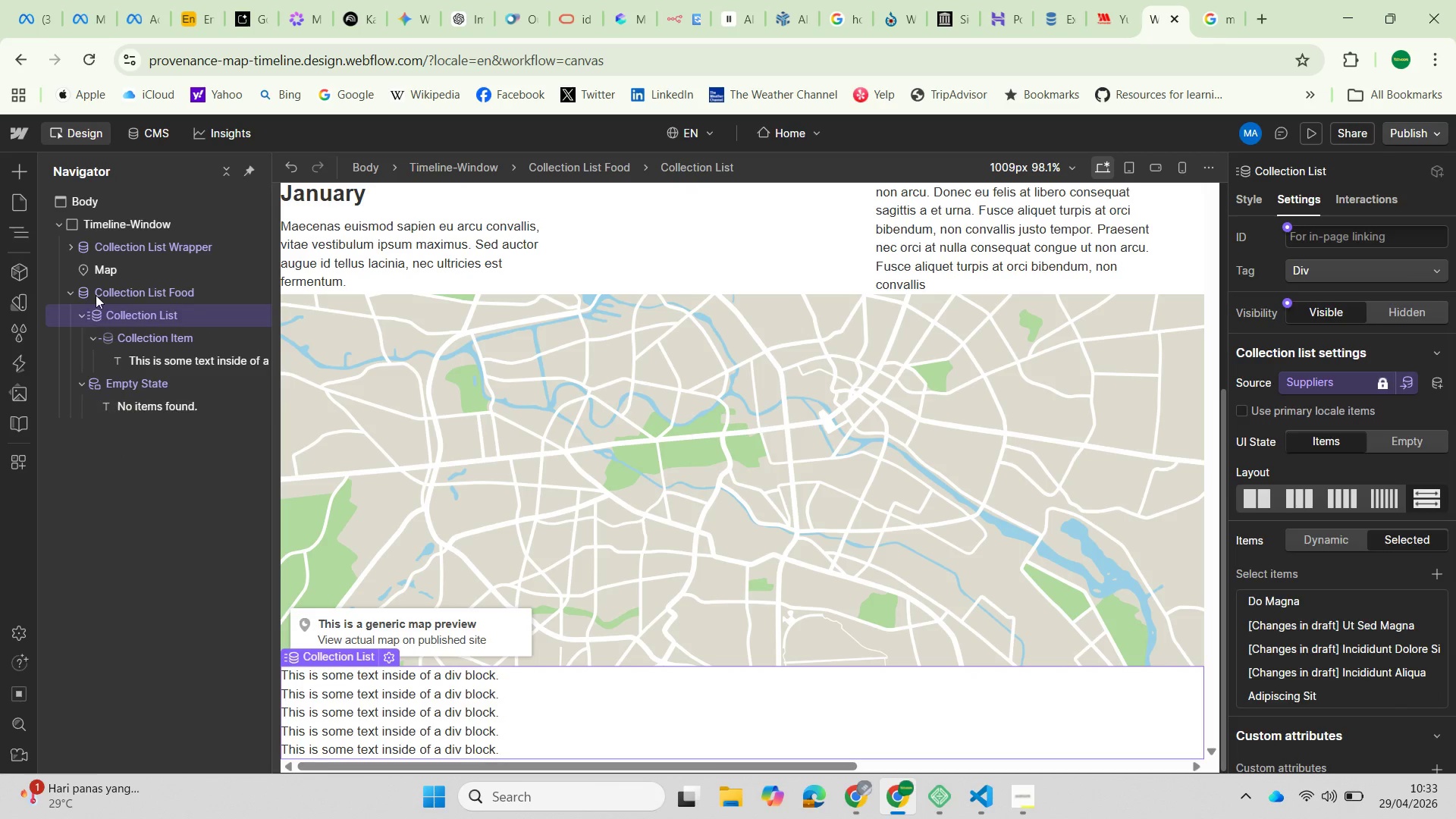 
left_click([111, 275])
 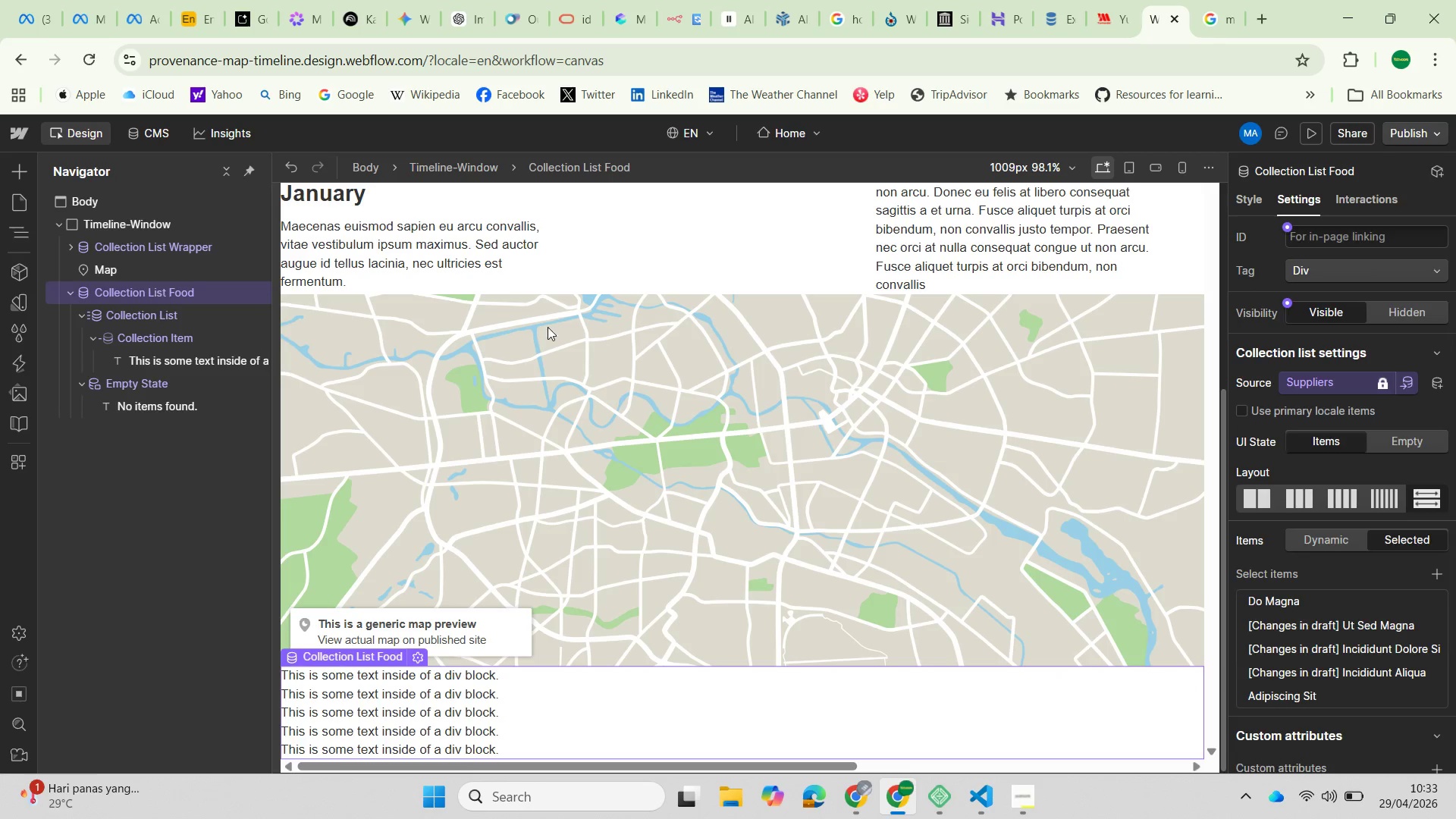 
wait(7.59)
 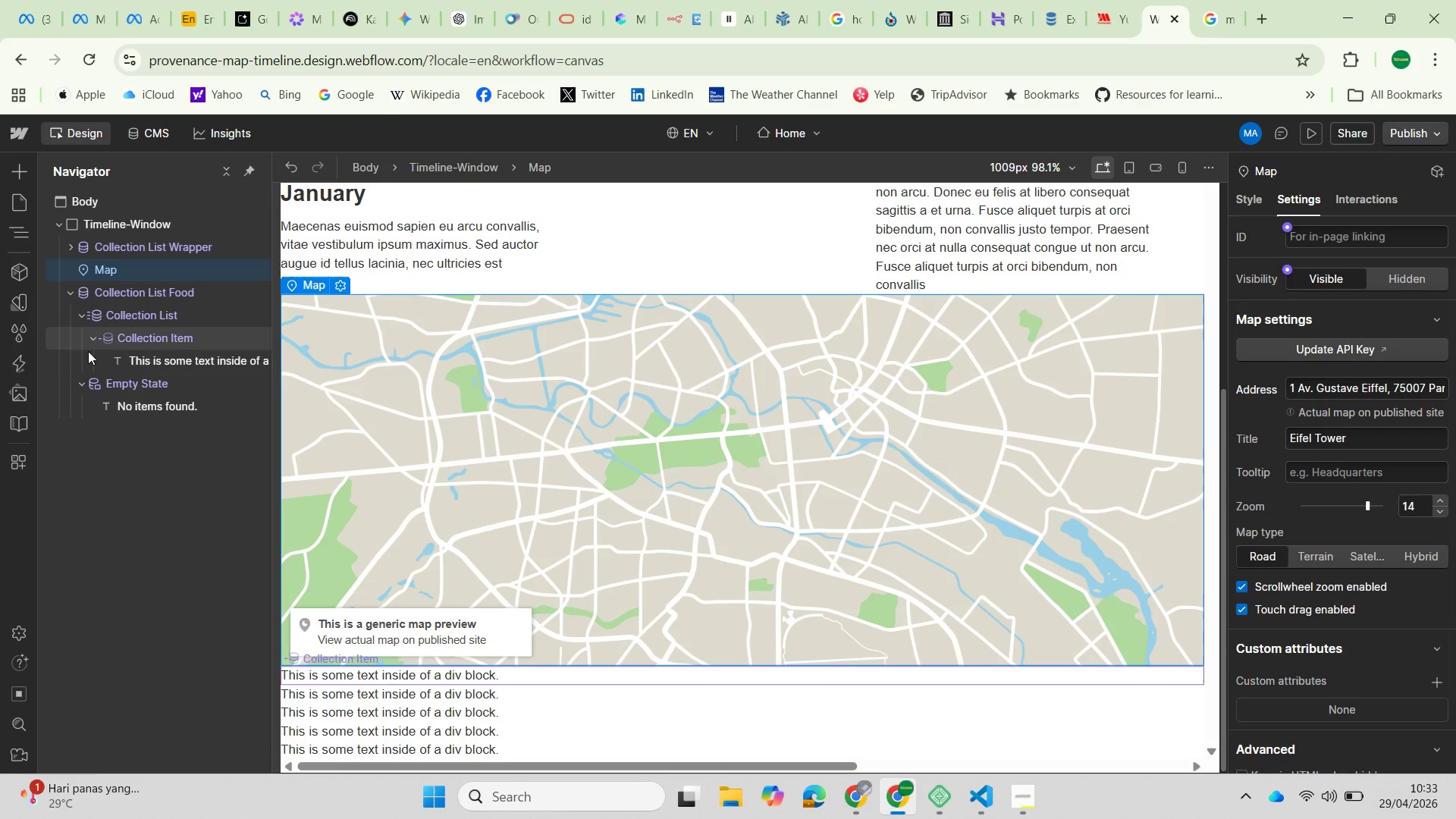 
left_click([1322, 540])
 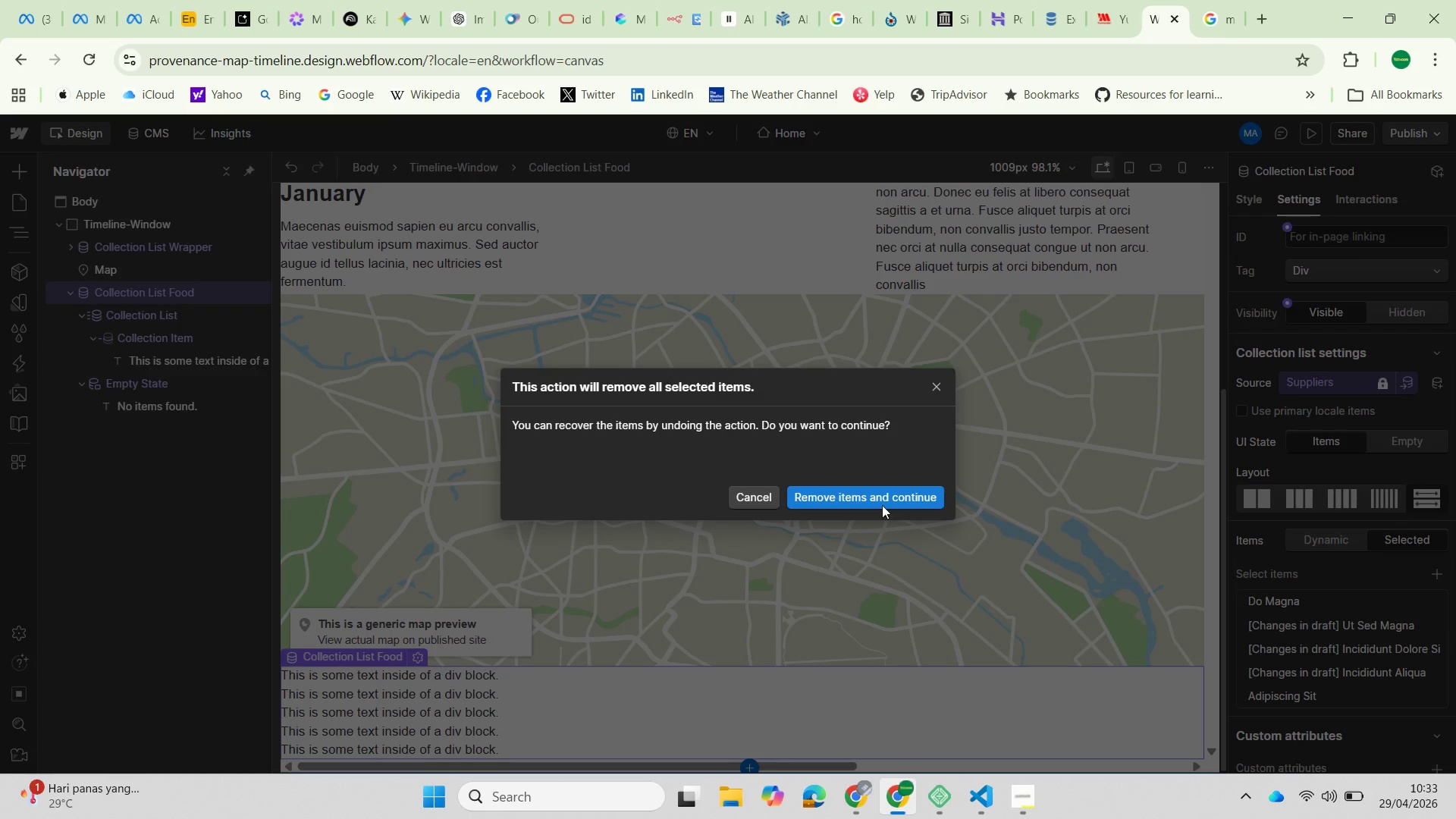 
left_click([880, 500])
 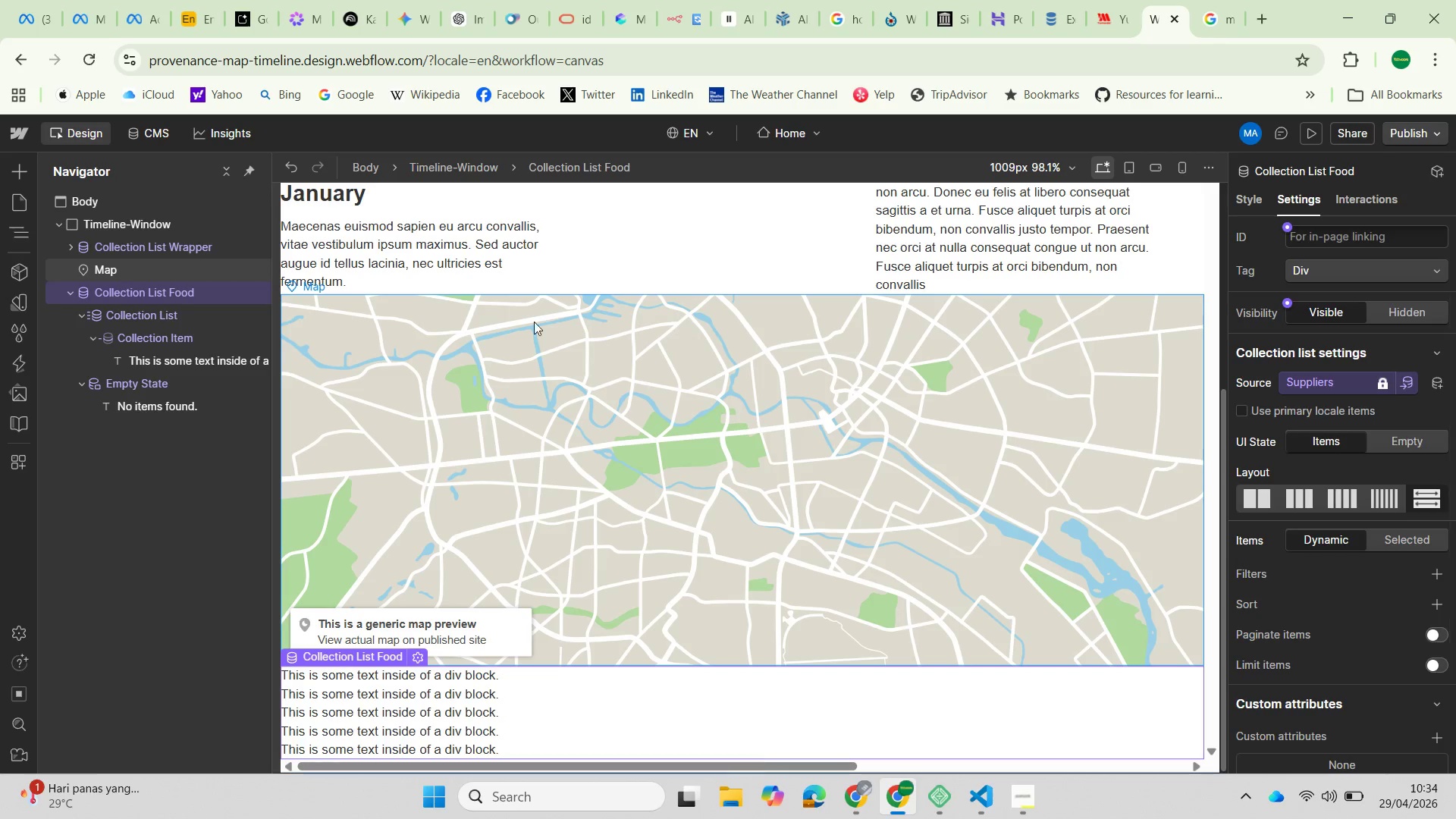 
left_click([182, 359])
 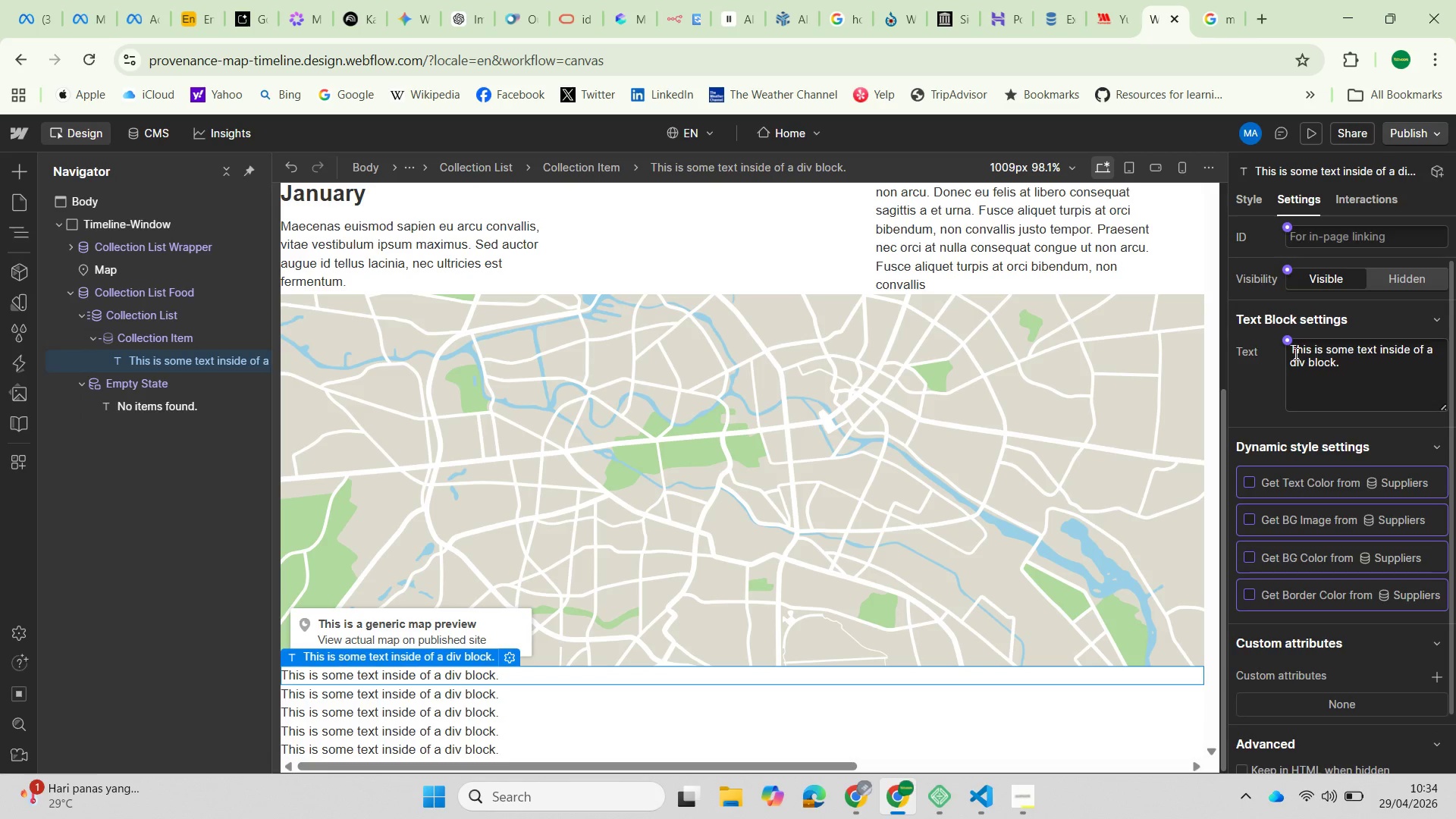 
left_click([1285, 345])
 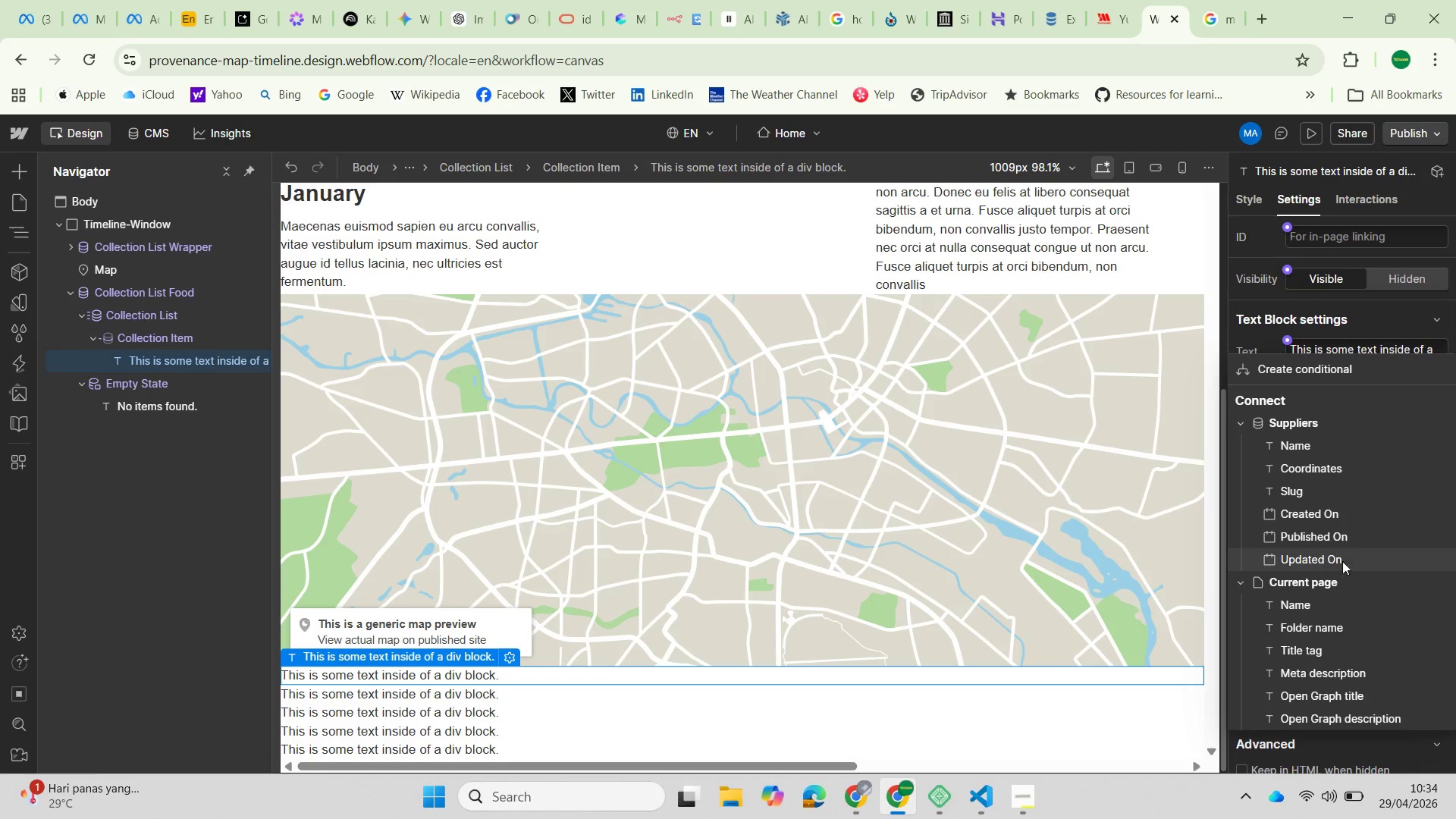 
wait(5.36)
 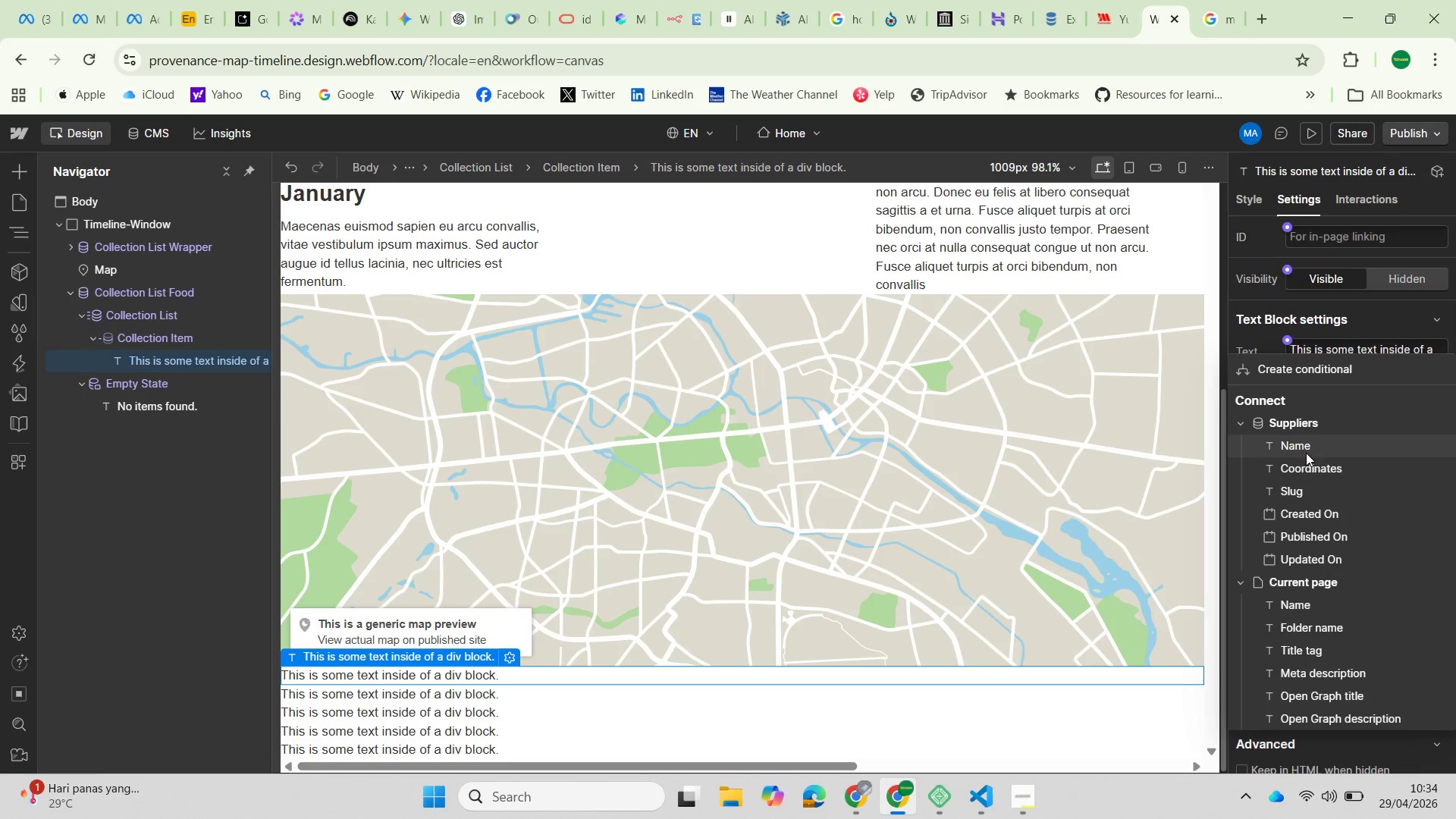 
left_click([141, 133])
 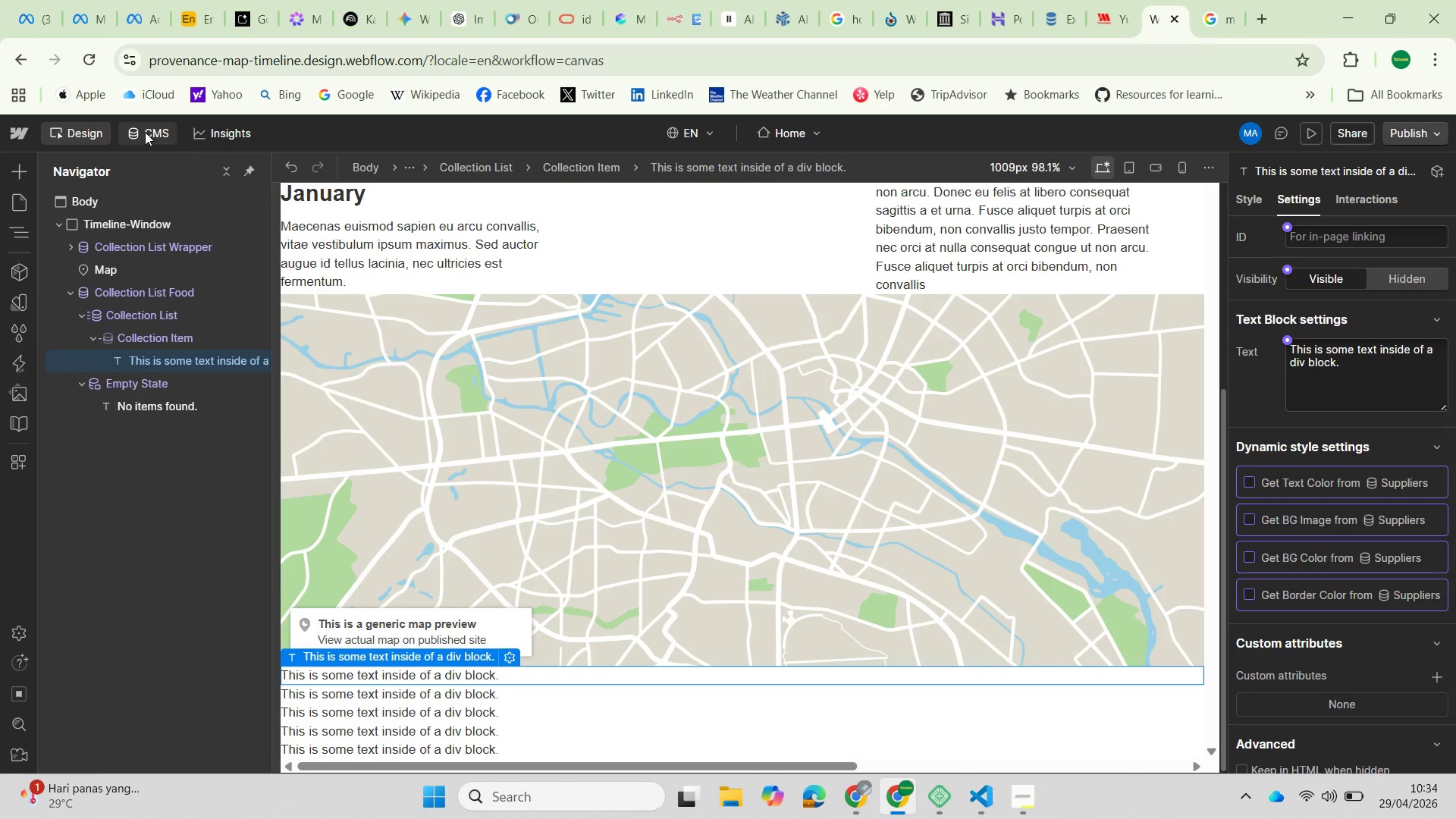 
left_click([145, 132])
 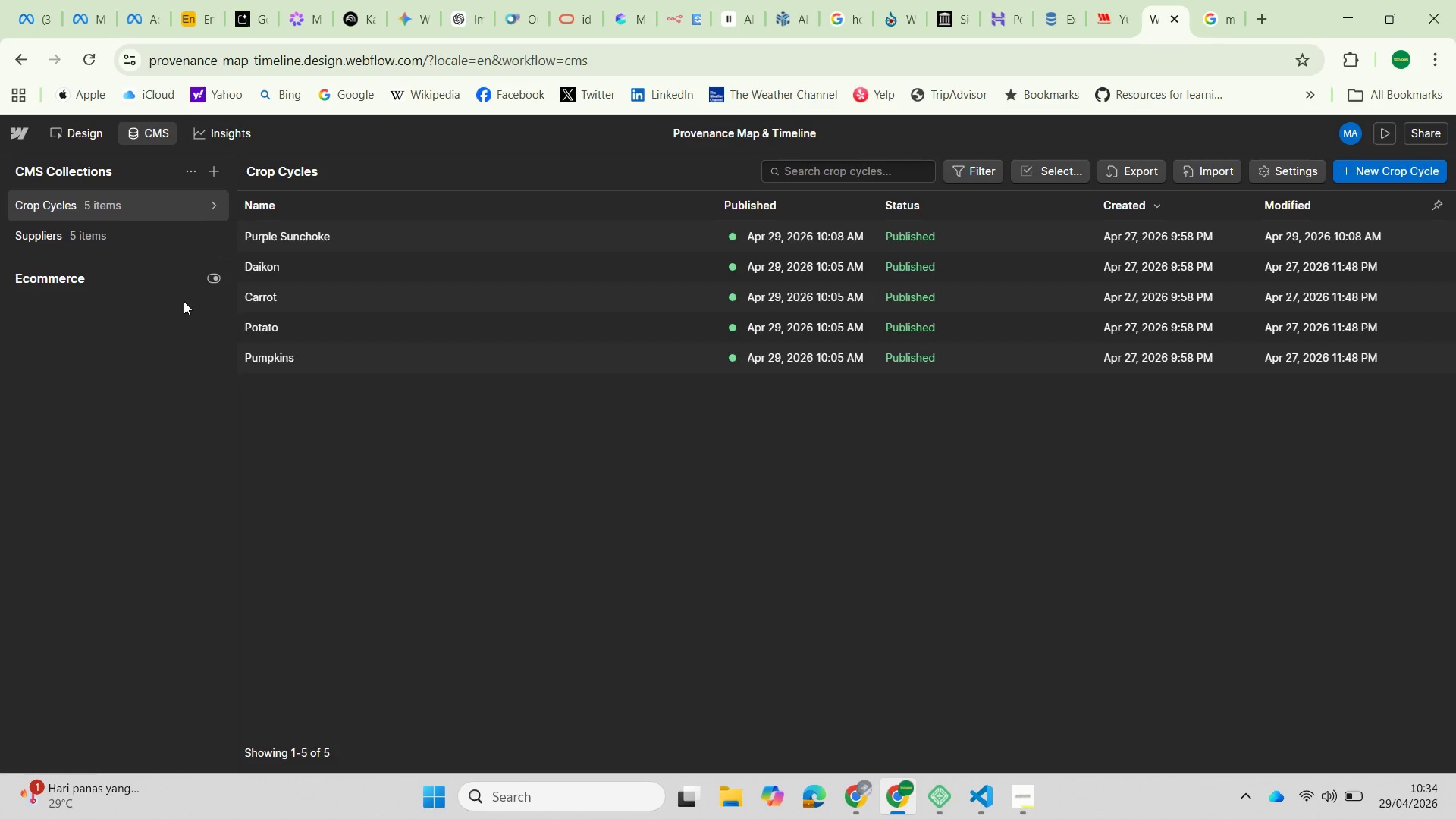 
left_click([82, 229])
 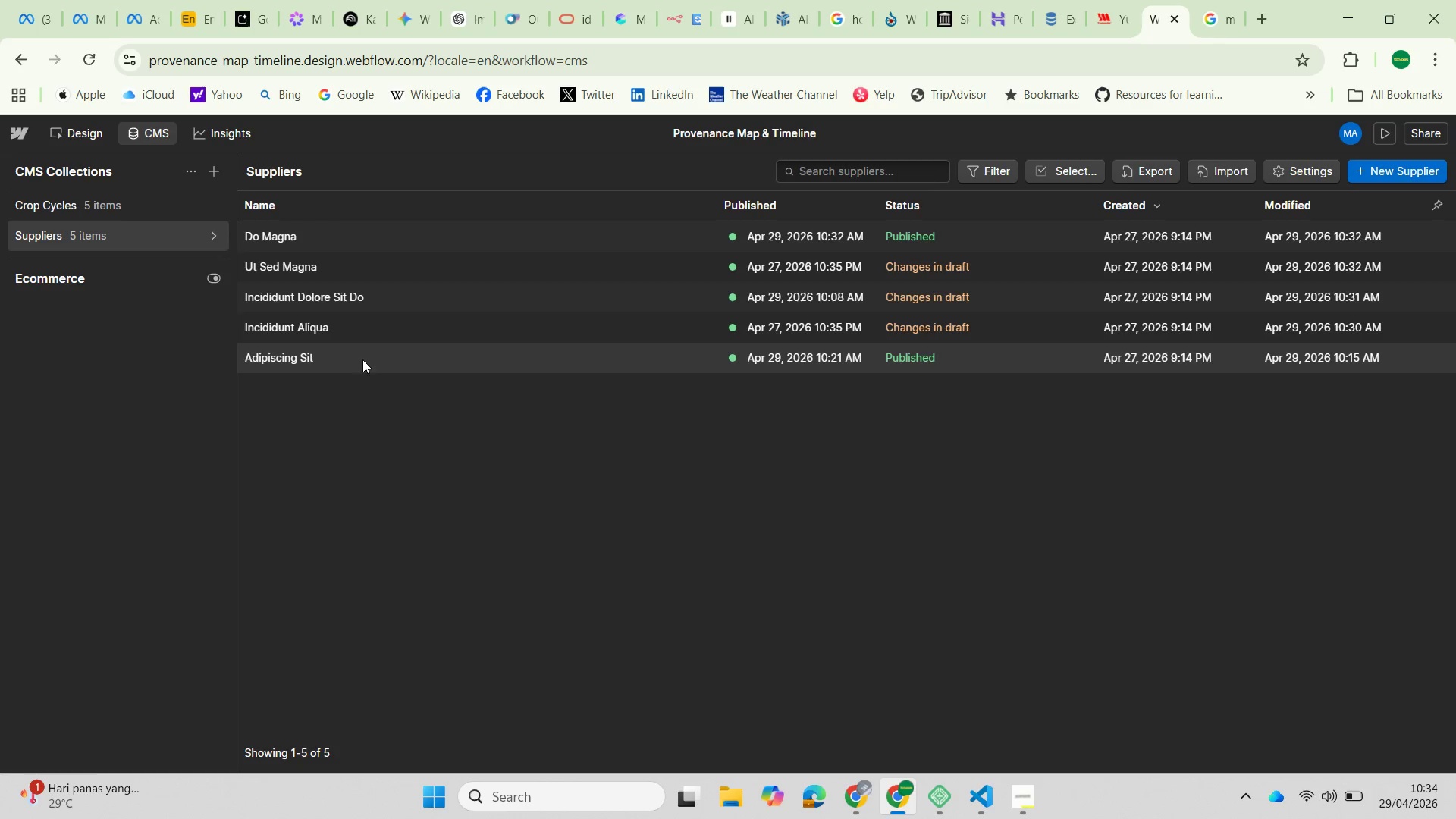 
left_click([350, 362])
 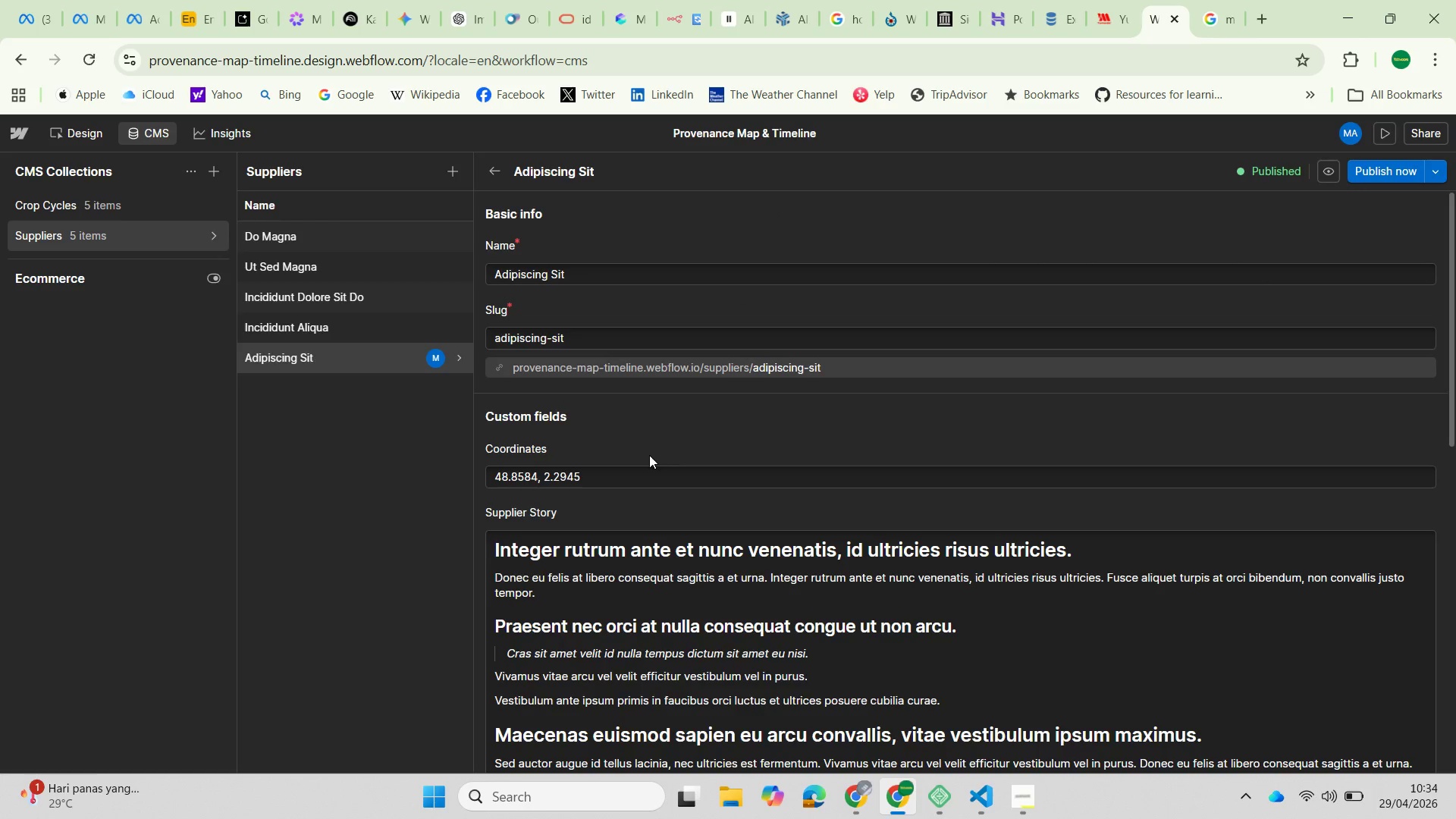 
wait(5.05)
 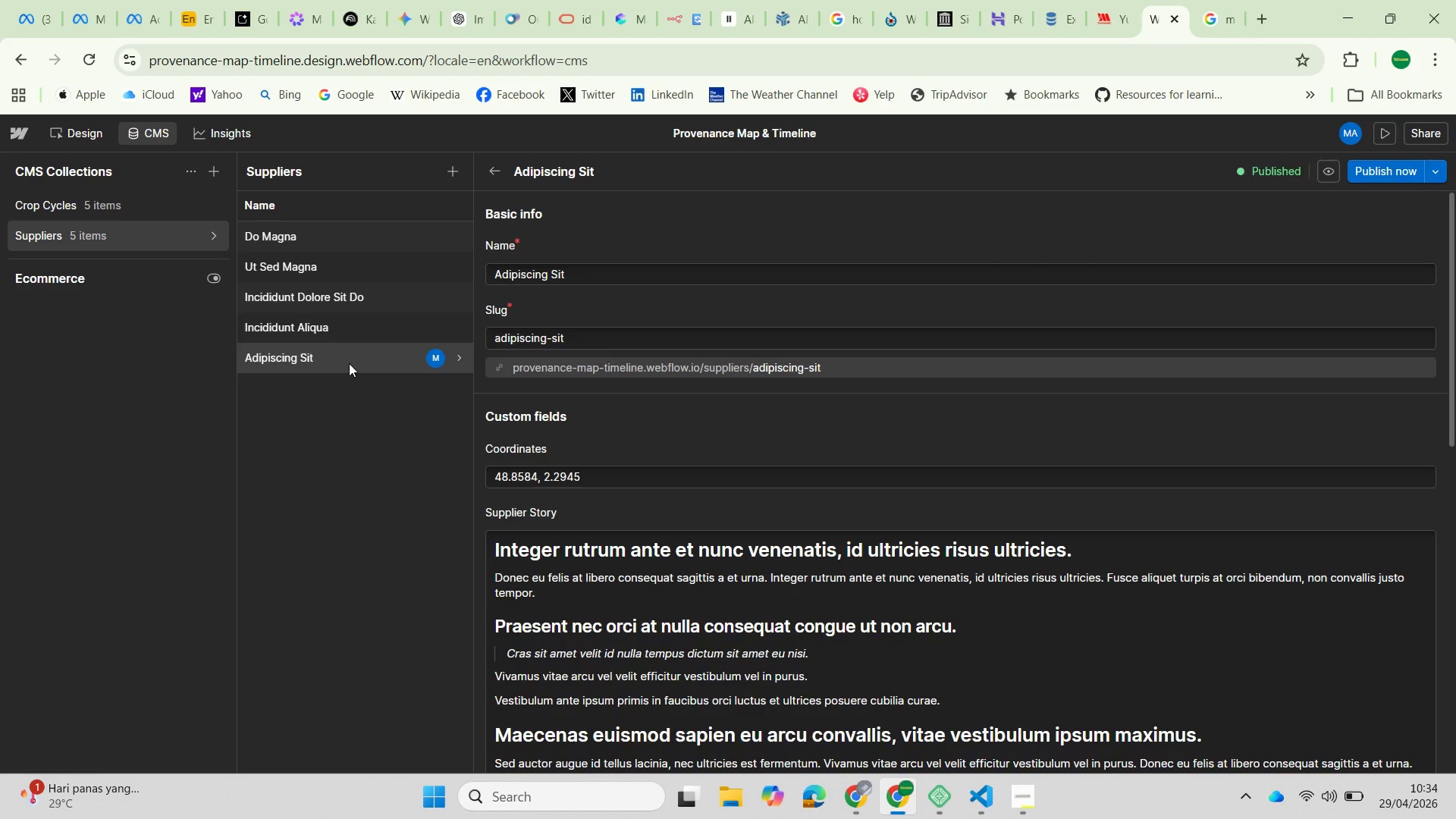 
scroll: coordinate [682, 506], scroll_direction: down, amount: 5.0
 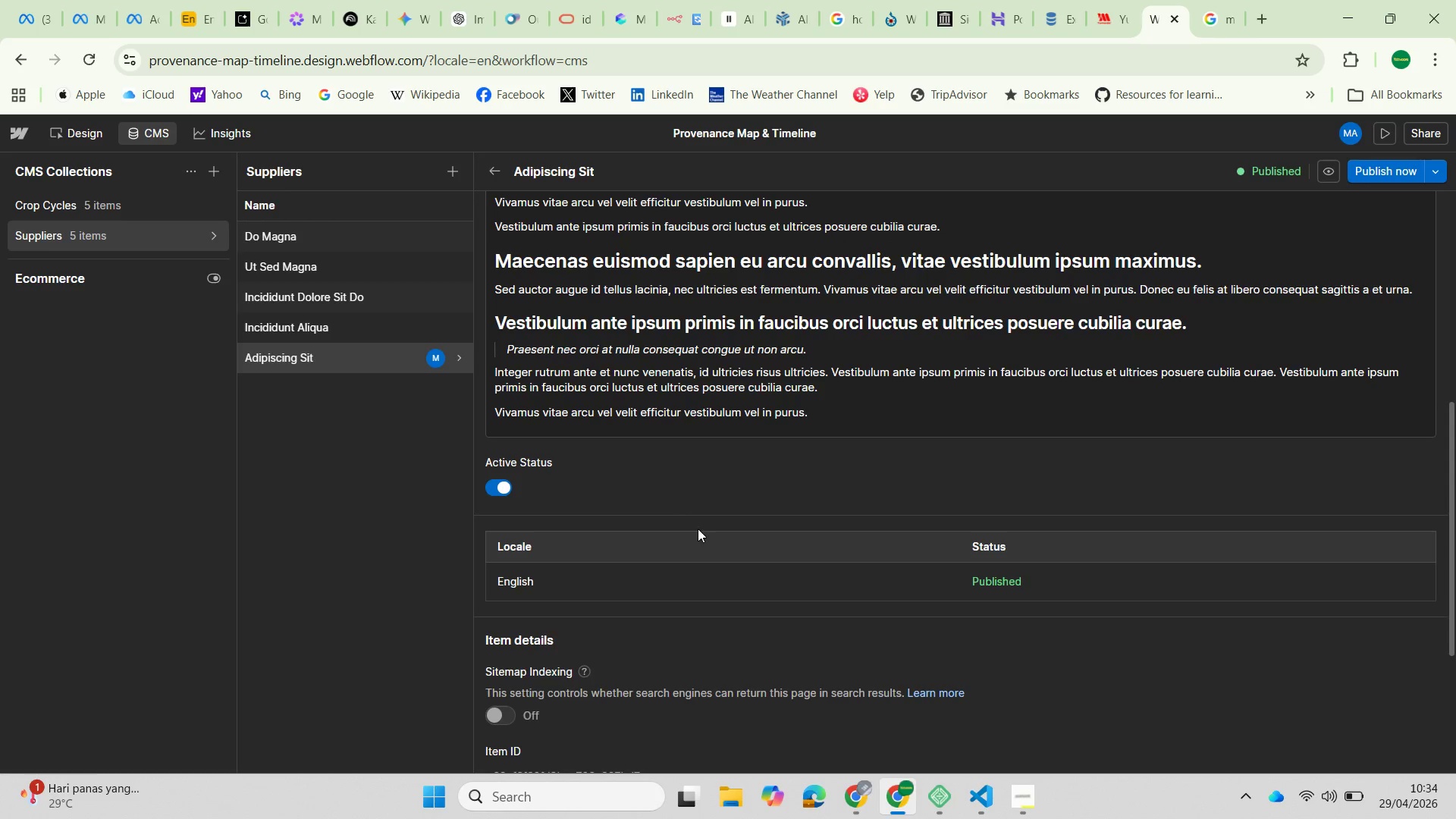 
scroll: coordinate [714, 534], scroll_direction: up, amount: 4.0
 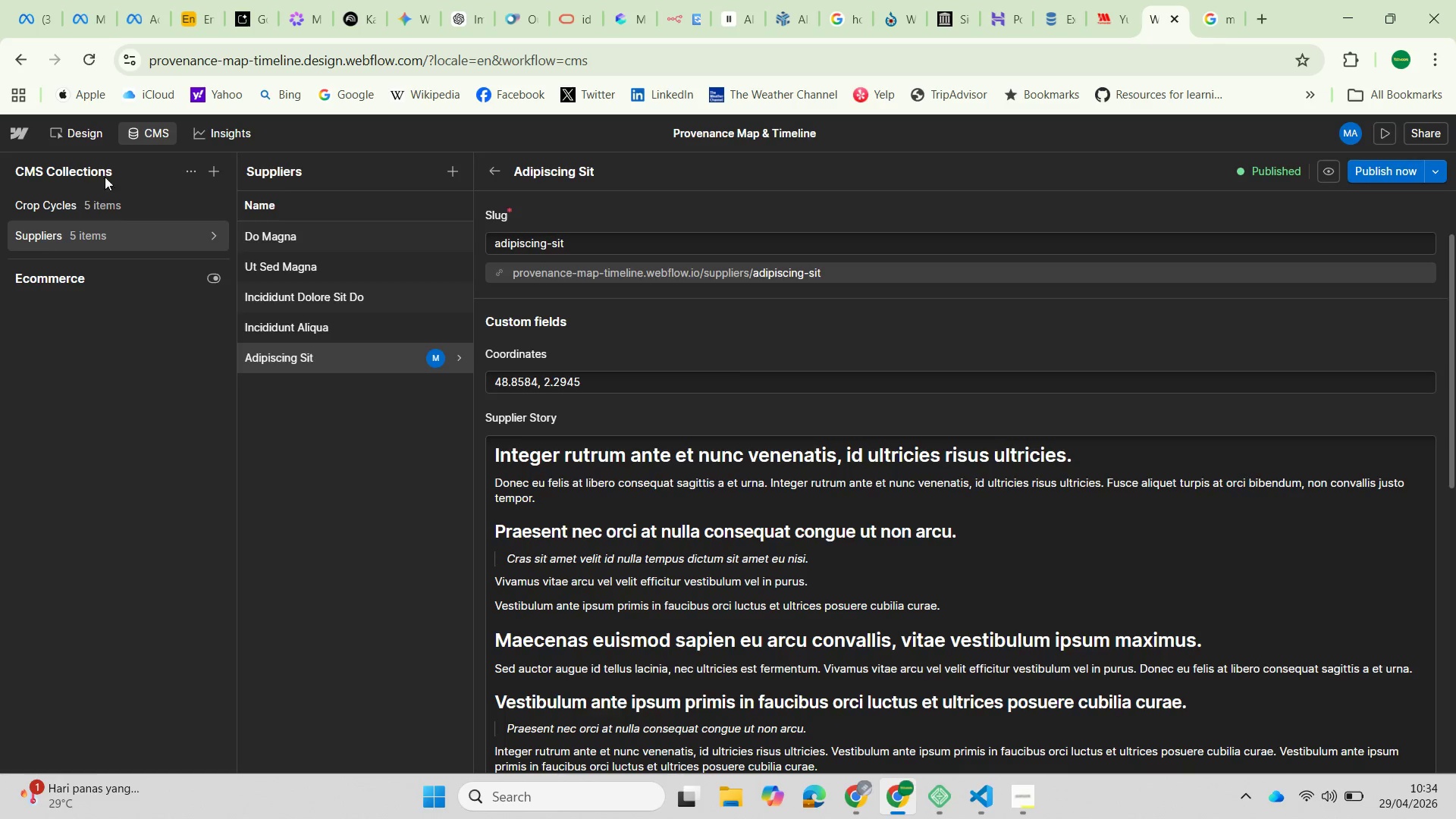 
left_click([80, 132])
 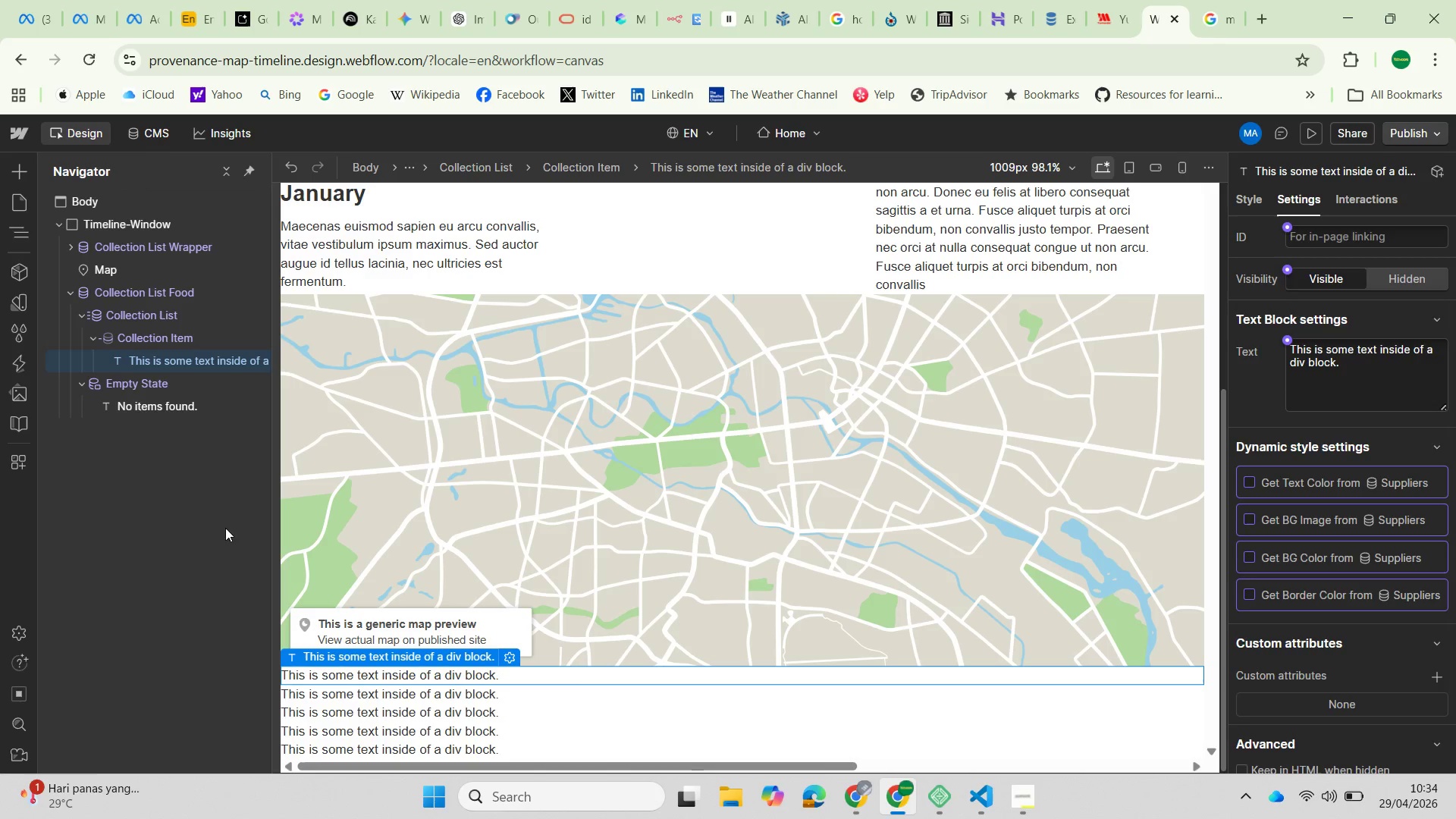 
left_click([167, 365])
 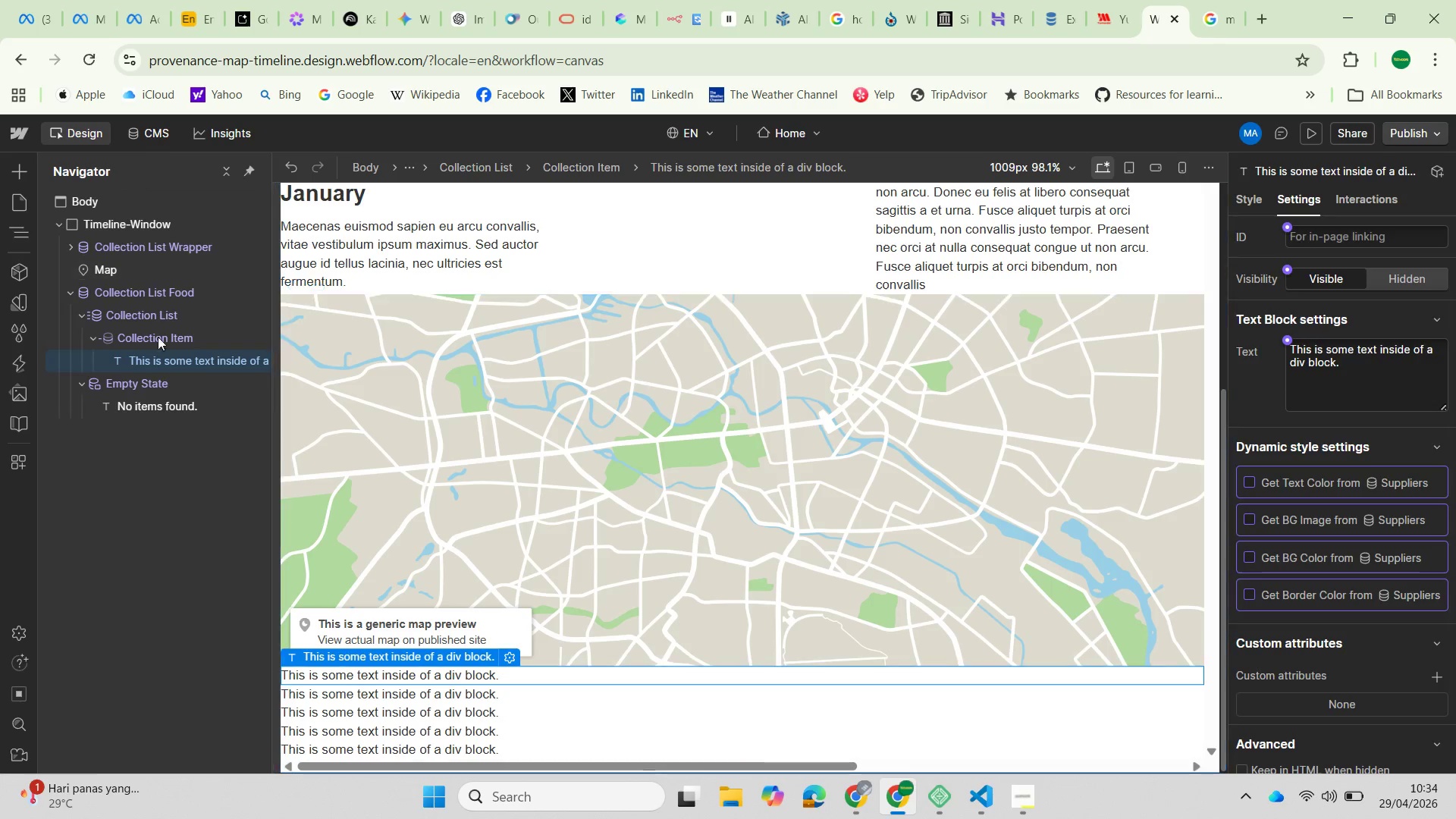 
left_click([149, 130])
 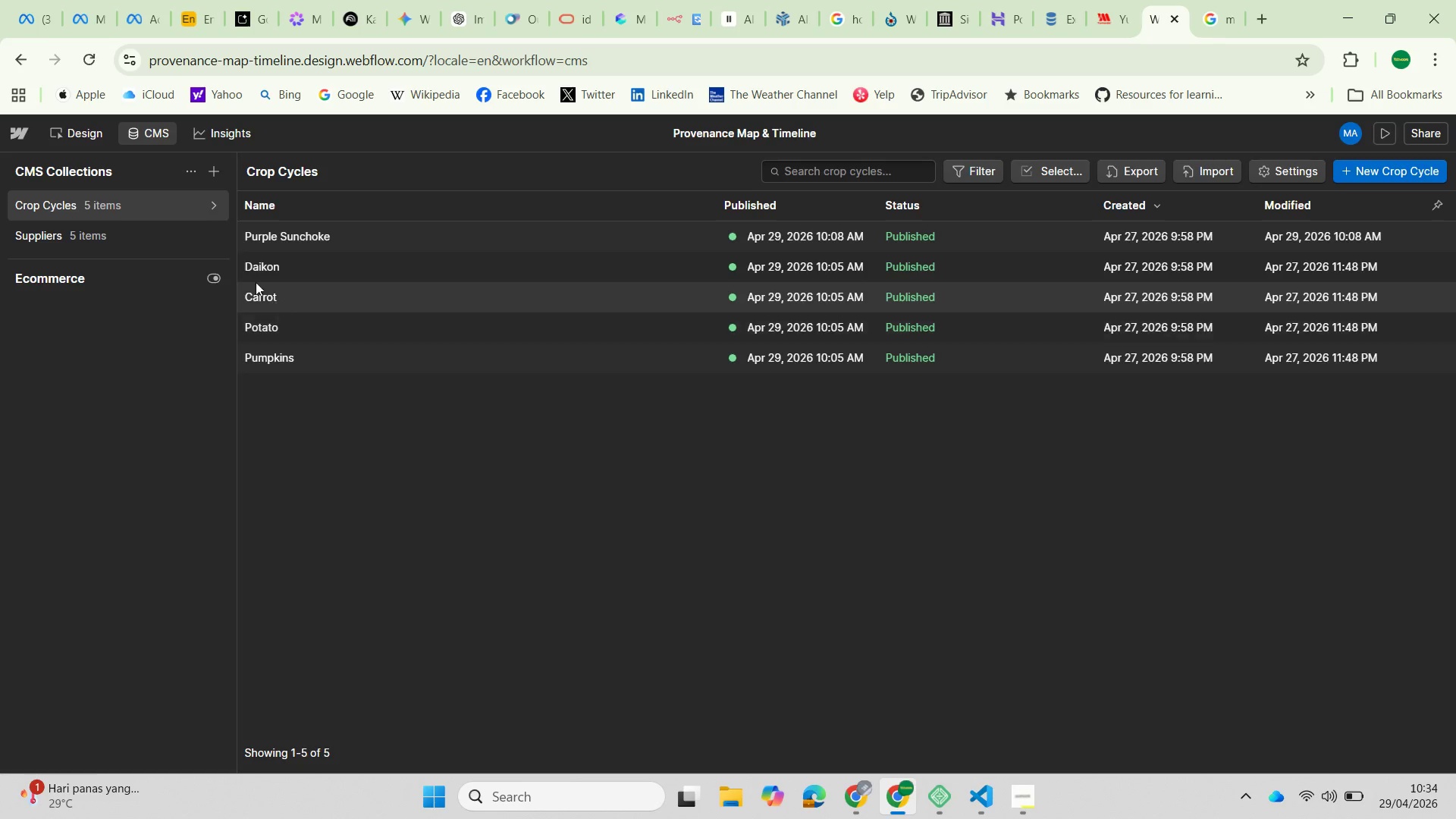 
left_click([77, 234])
 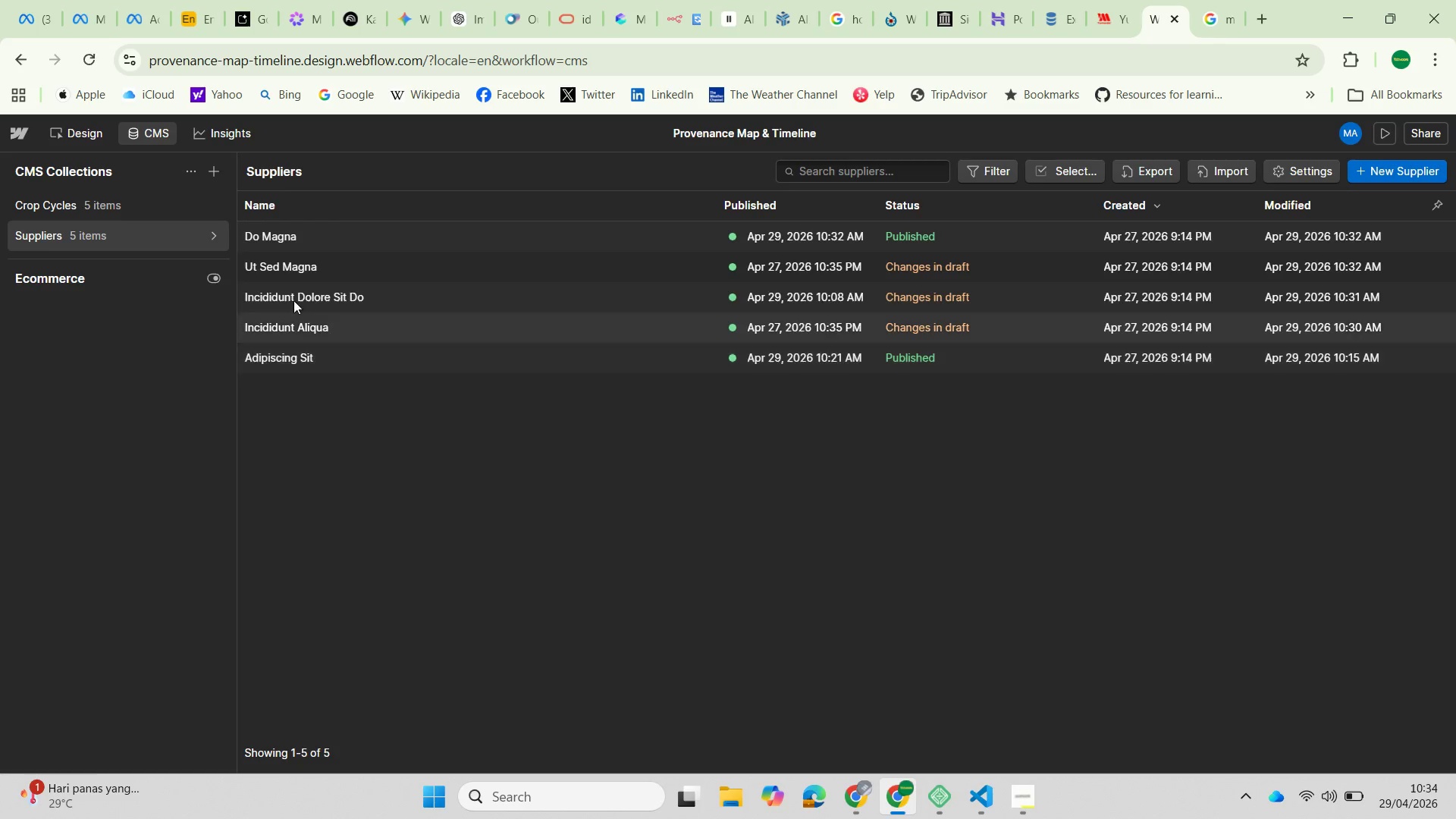 
left_click([284, 229])
 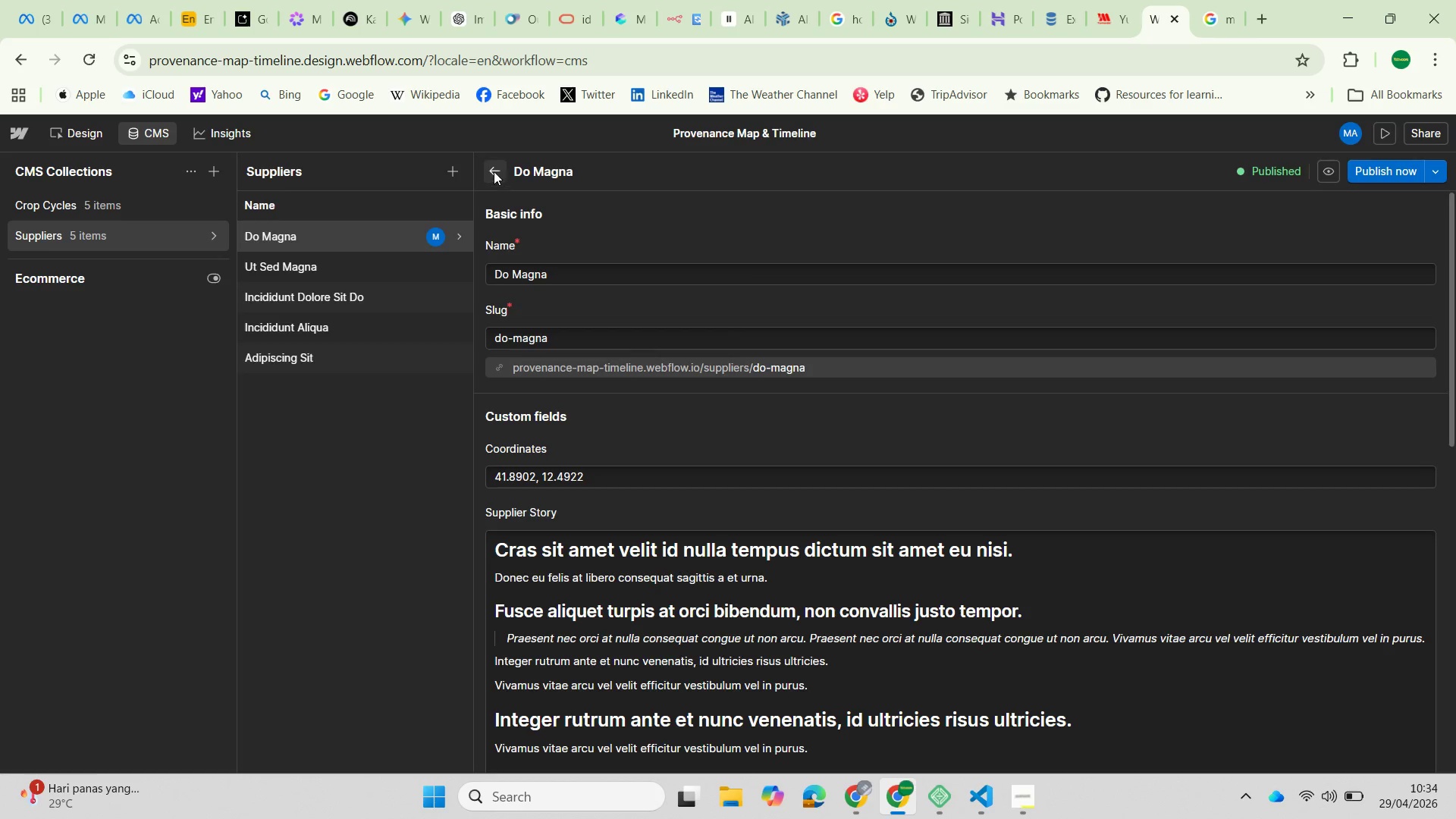 
wait(6.86)
 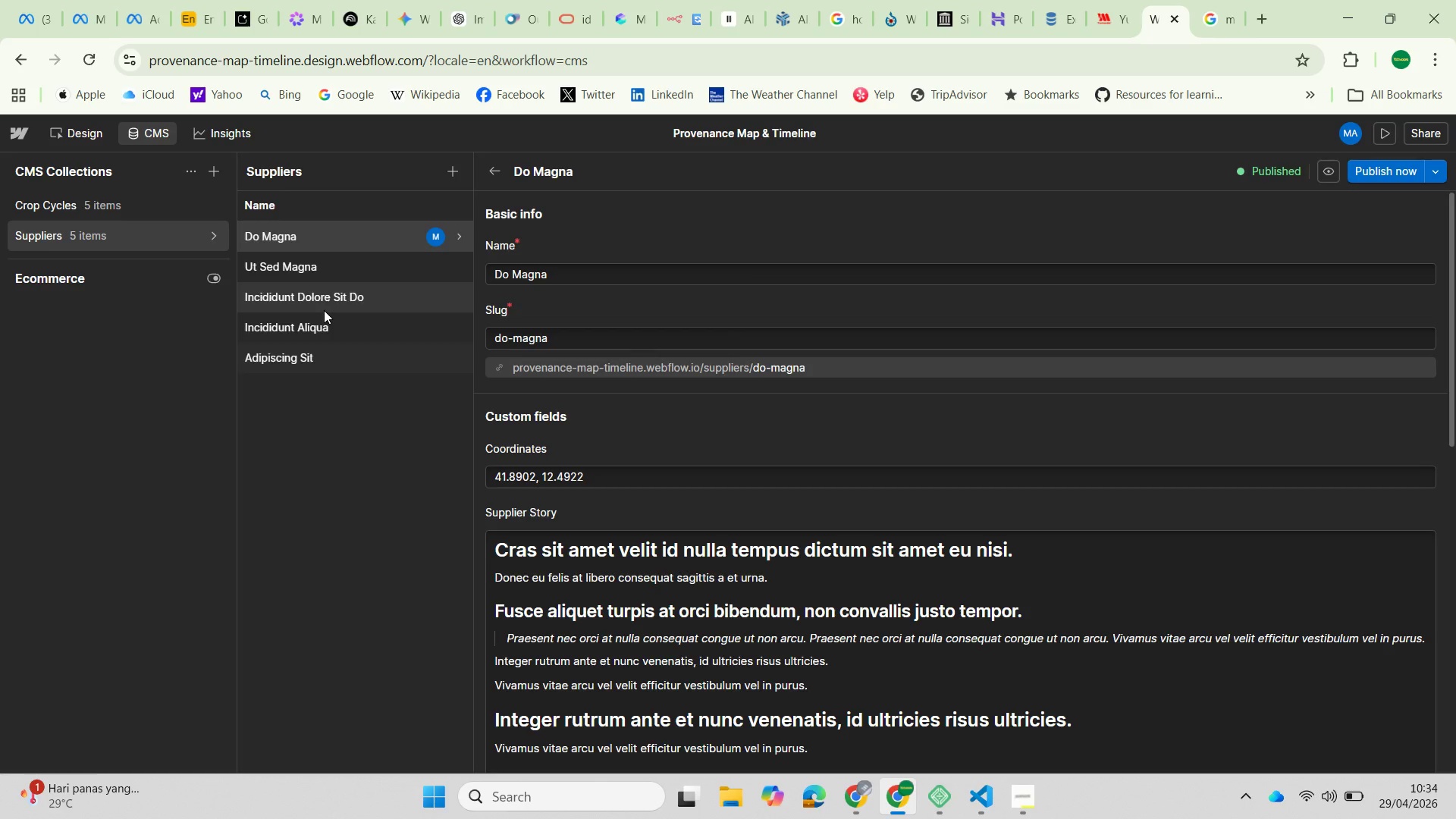 
left_click([460, 257])
 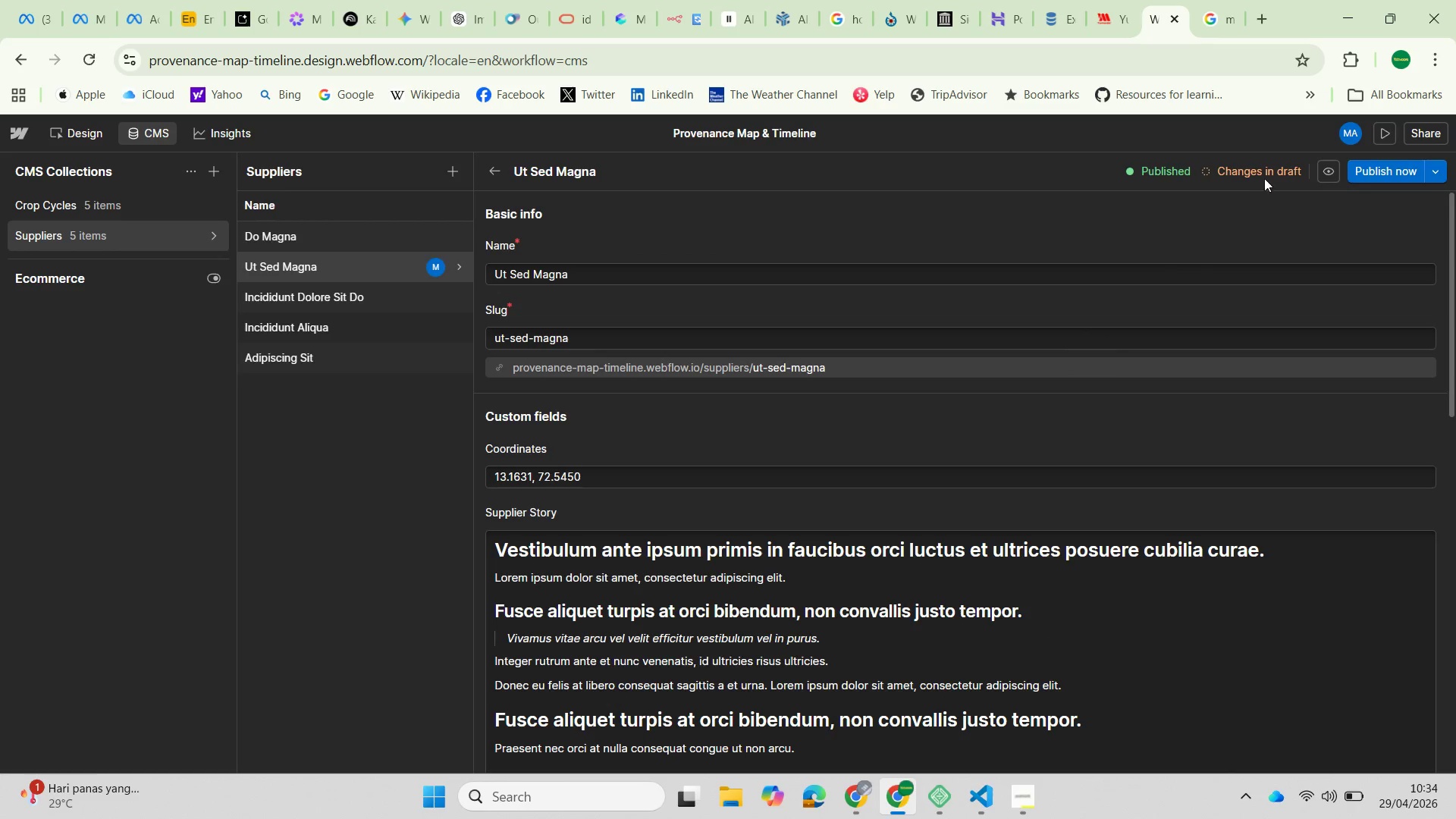 
left_click([1252, 175])
 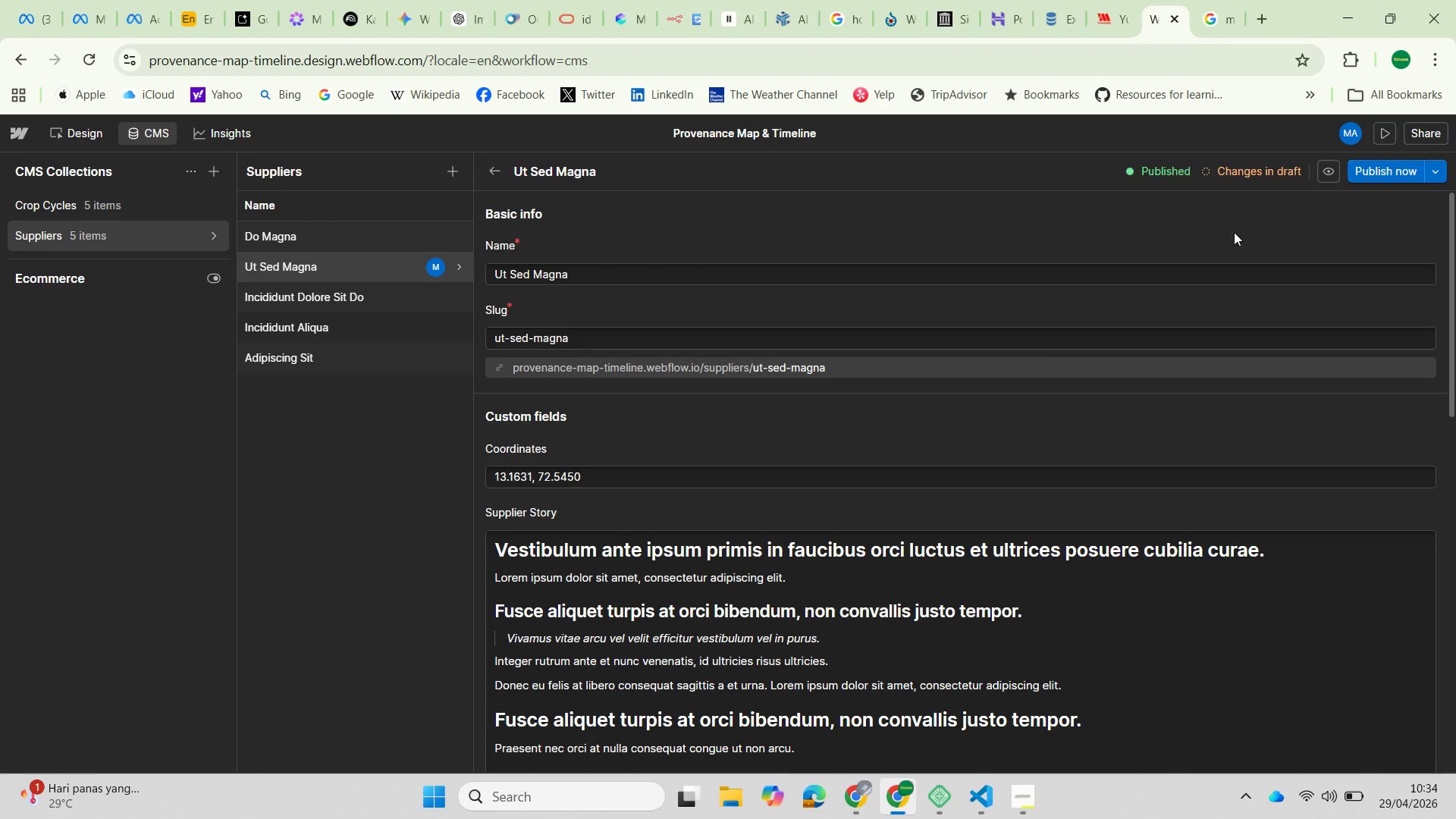 
scroll: coordinate [823, 499], scroll_direction: down, amount: 11.0
 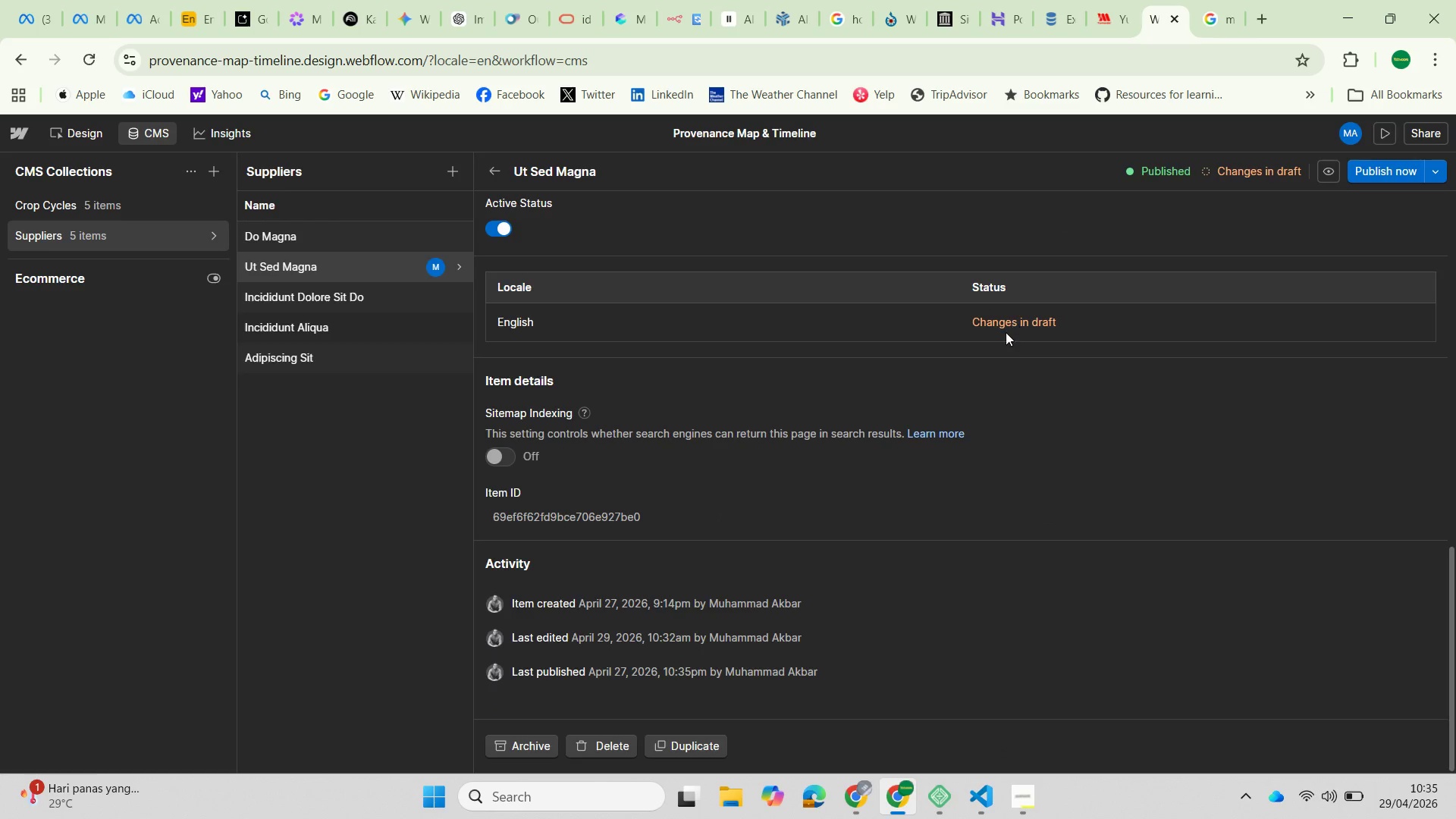 
scroll: coordinate [1126, 527], scroll_direction: up, amount: 10.0
 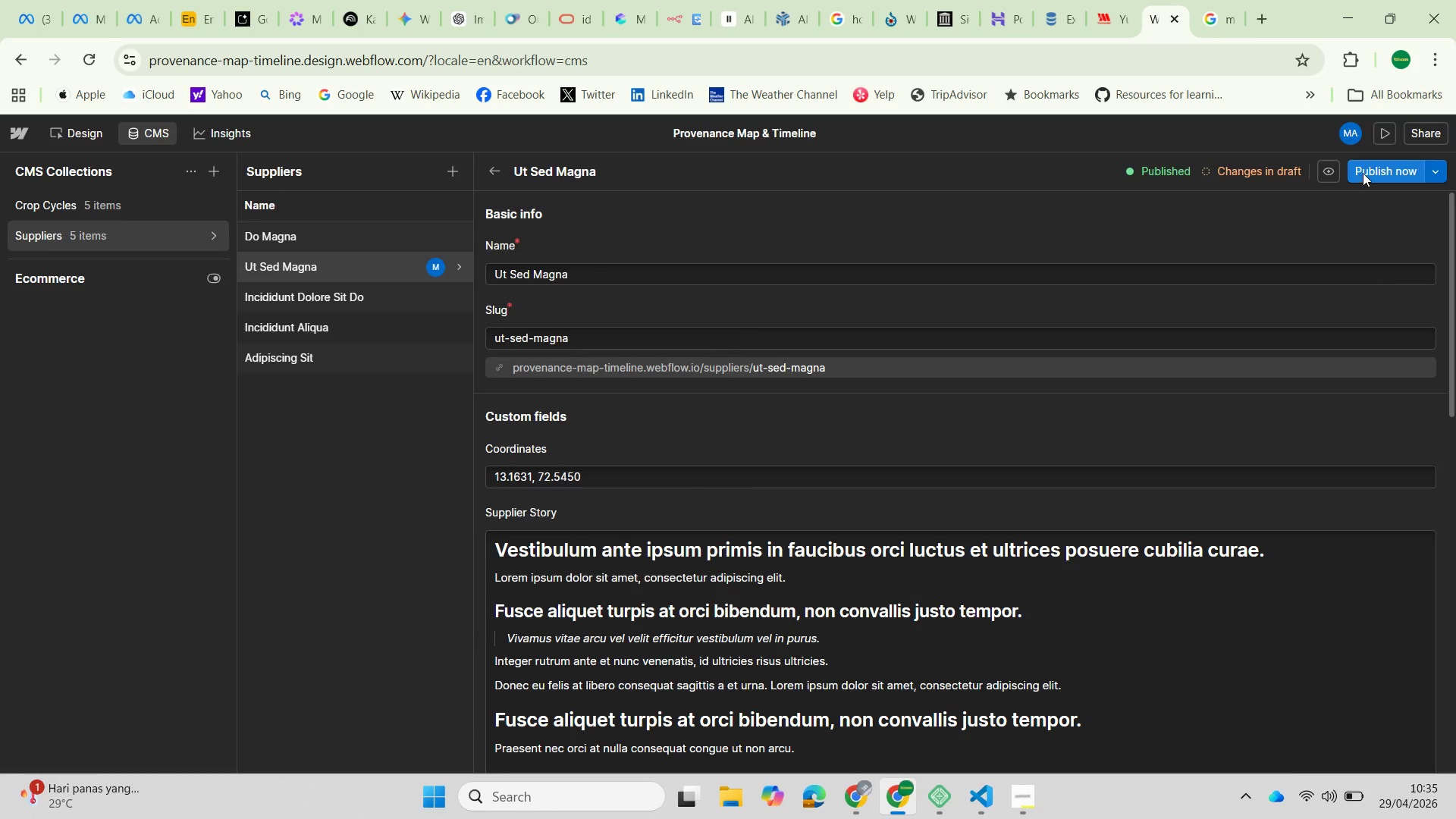 
left_click([1364, 170])
 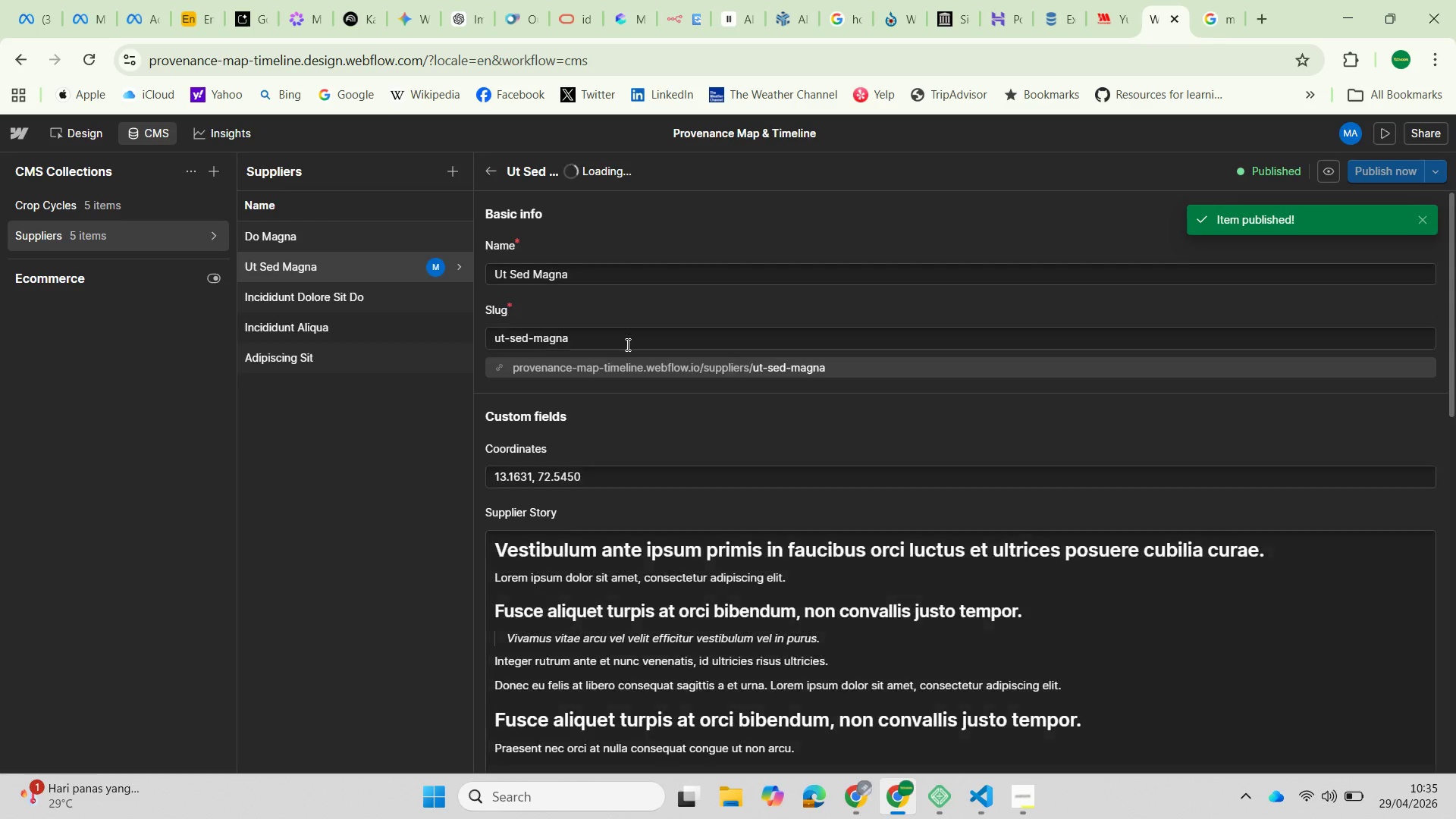 
wait(5.64)
 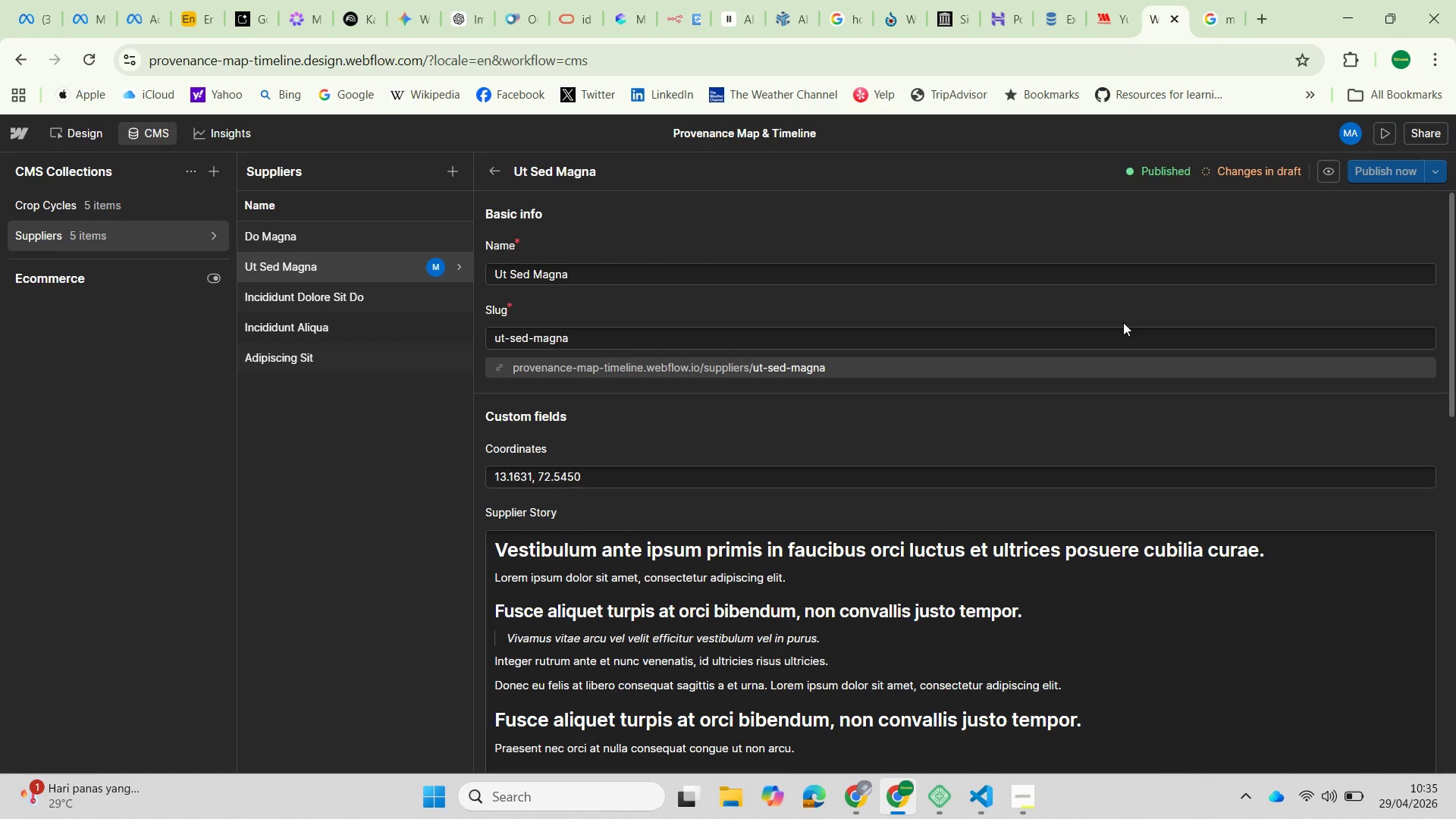 
left_click([319, 240])
 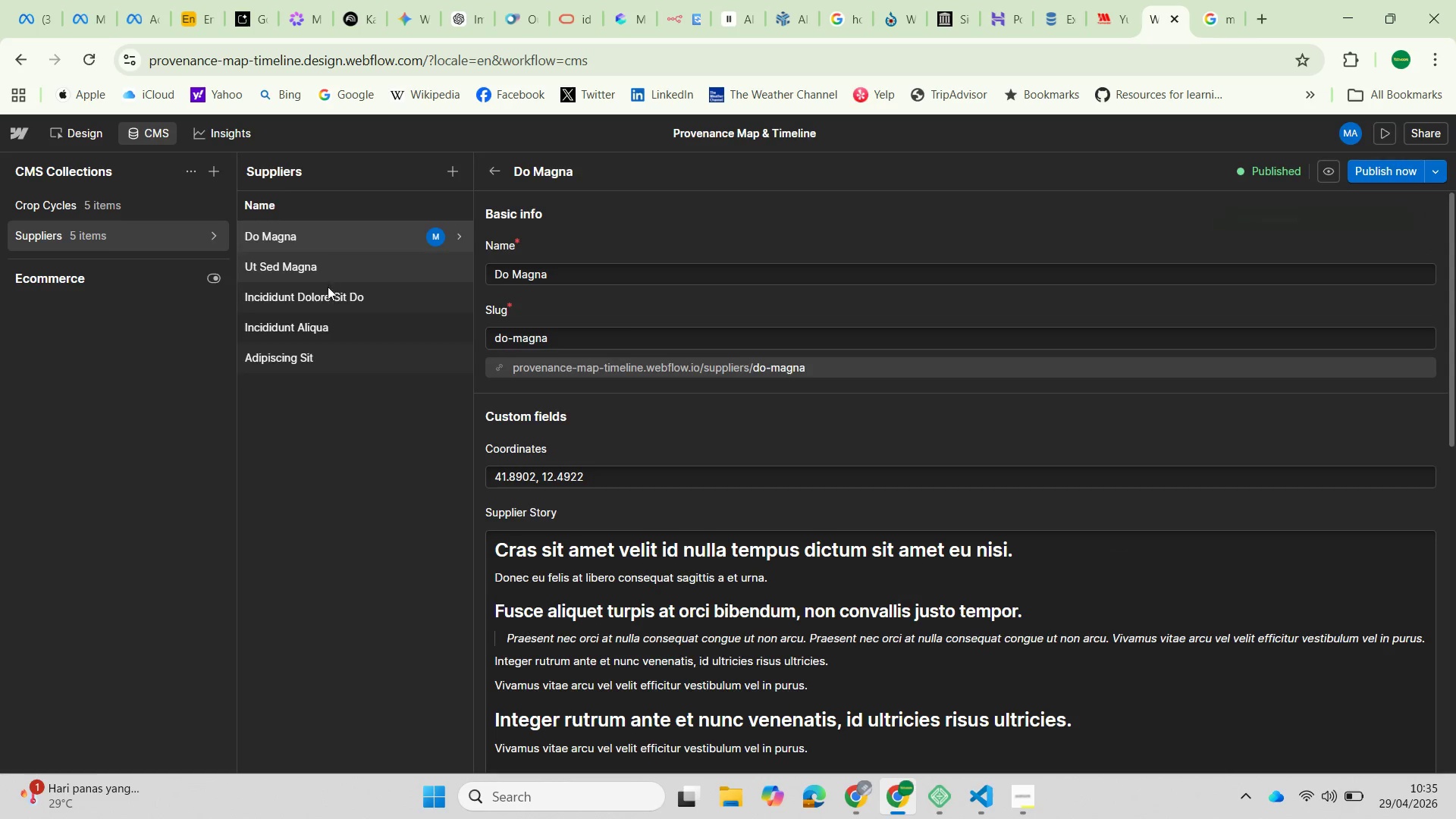 
left_click([324, 293])
 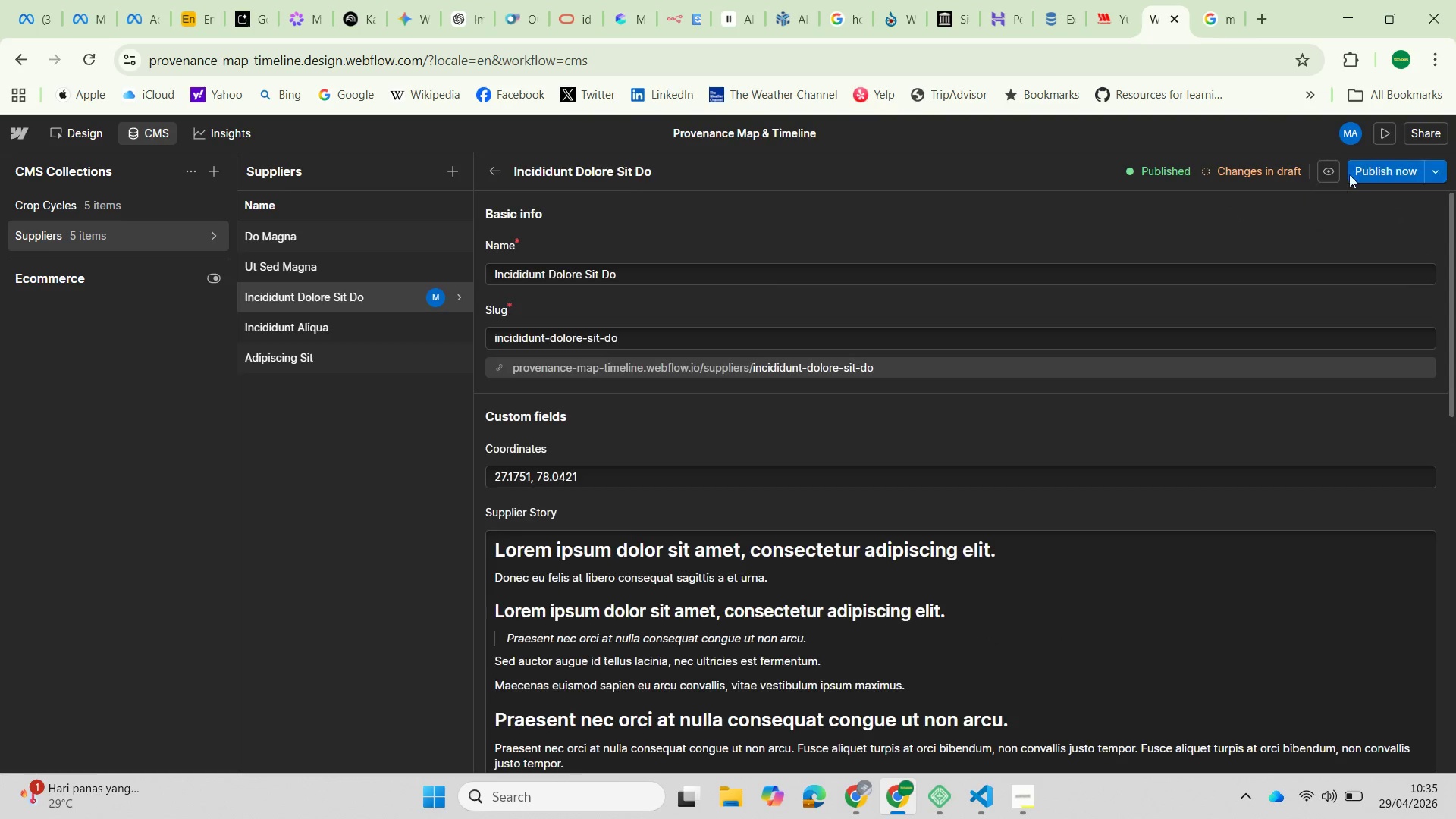 
left_click([1381, 169])
 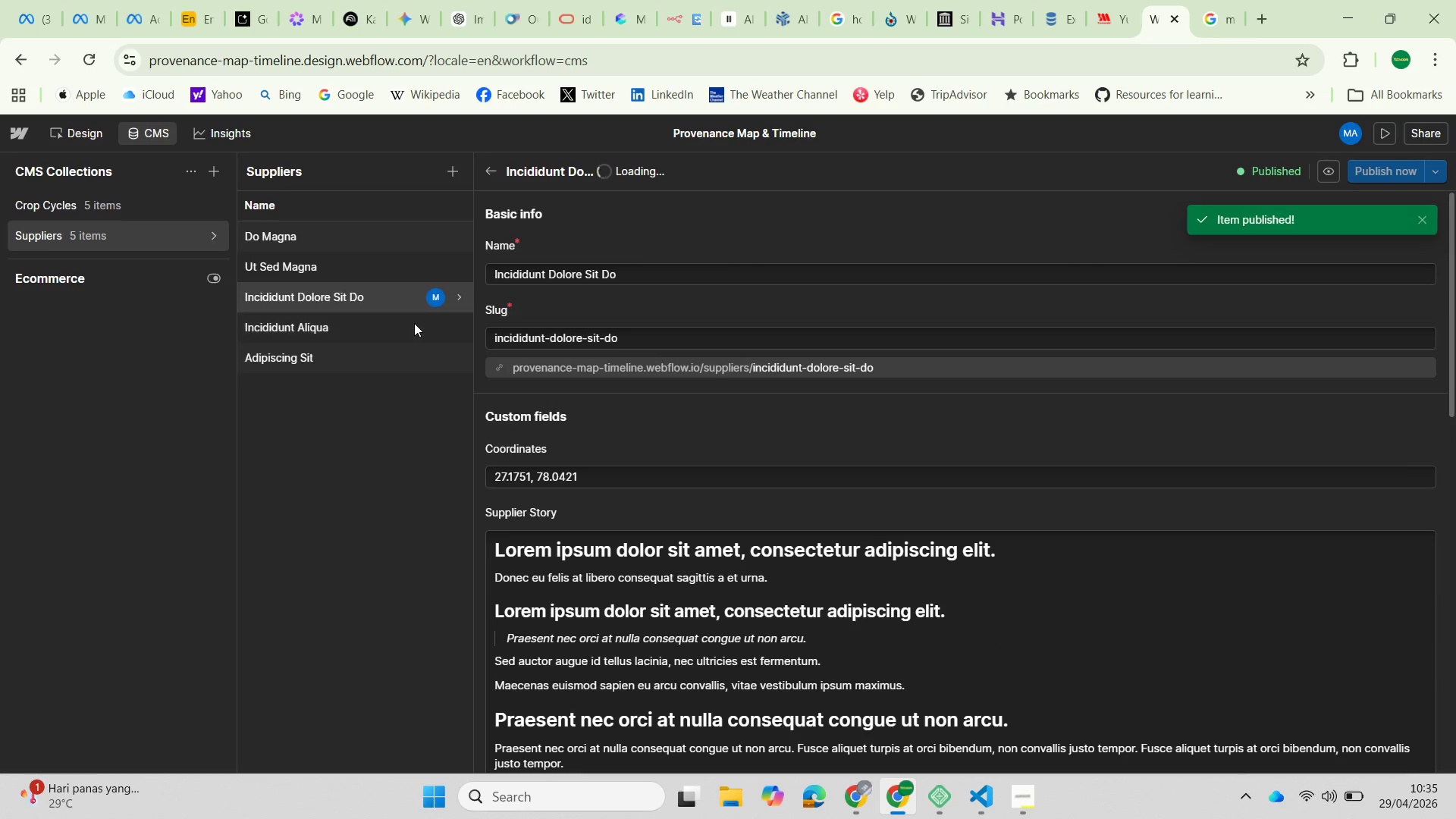 
left_click([359, 333])
 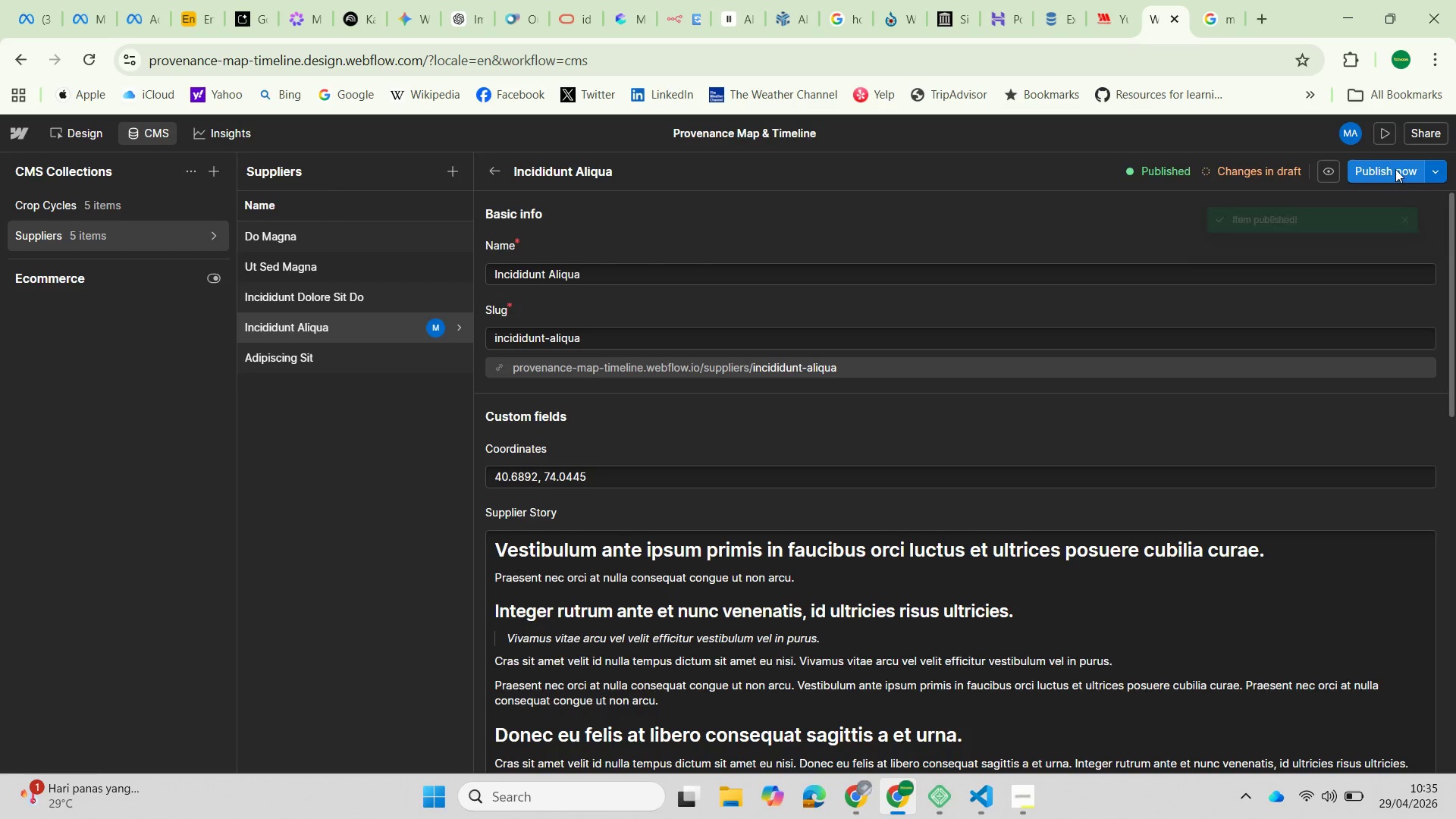 
left_click([1385, 167])
 